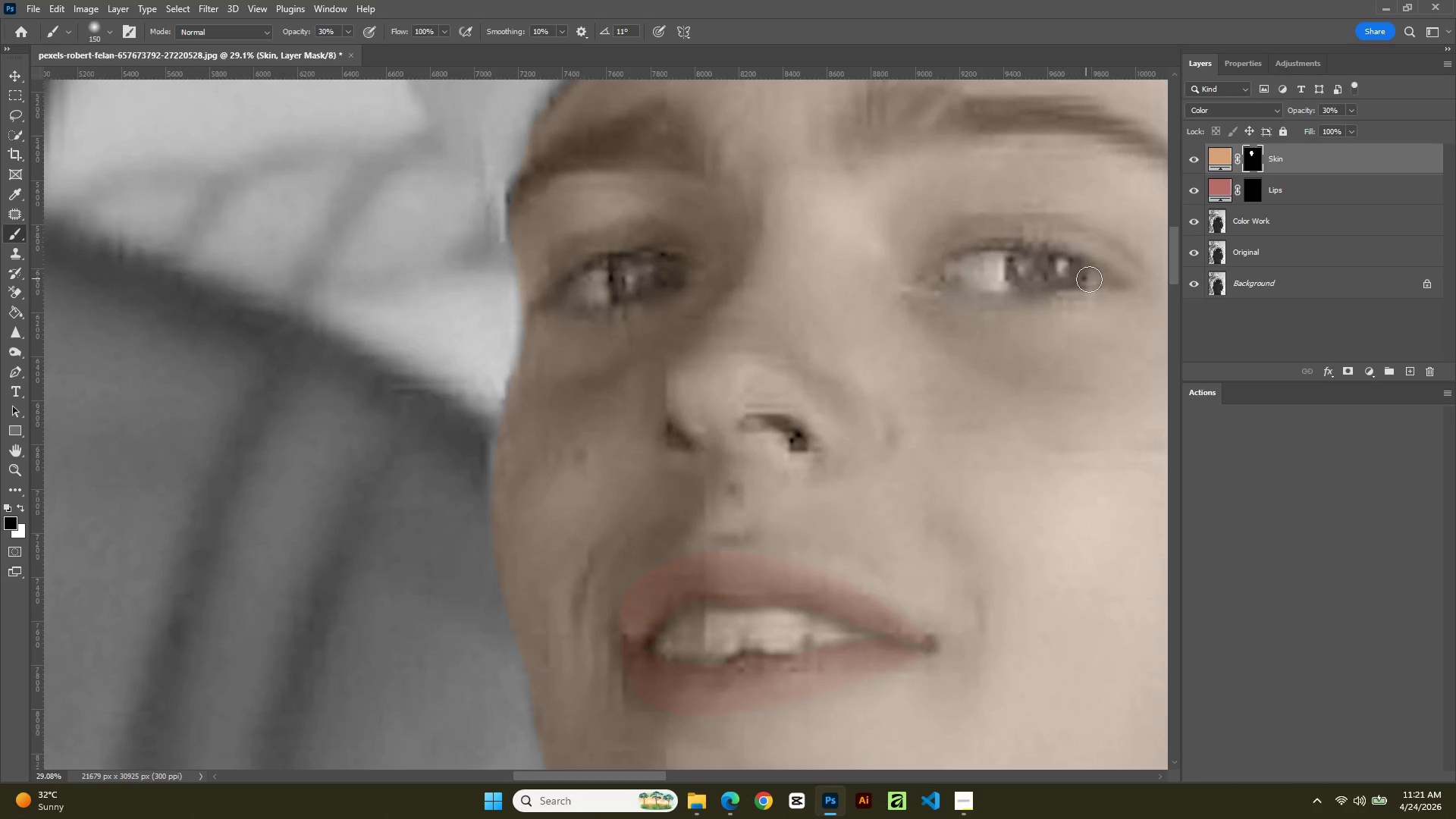 
left_click_drag(start_coordinate=[1099, 279], to_coordinate=[1053, 280])
 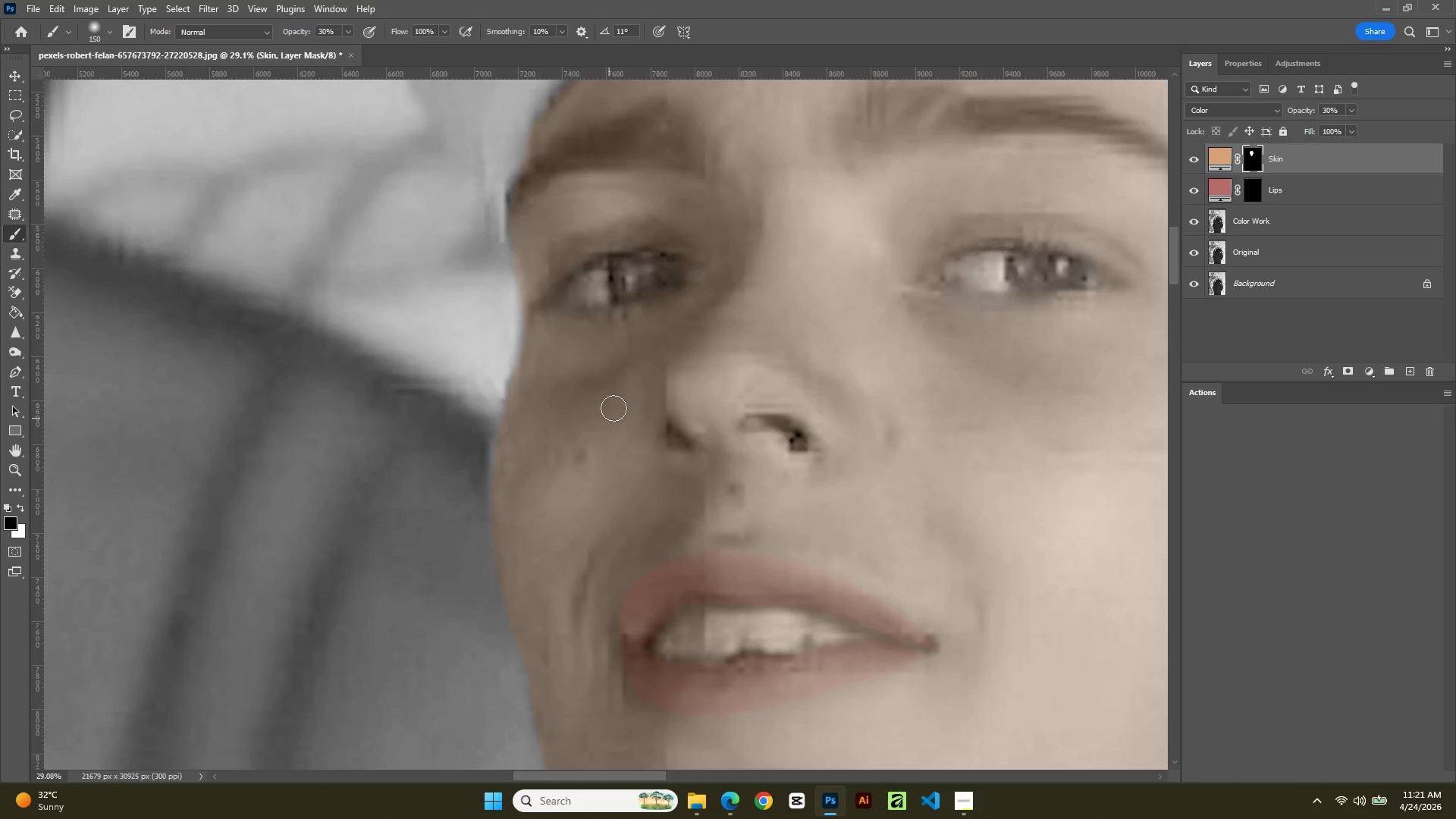 
key(Control+Z)
 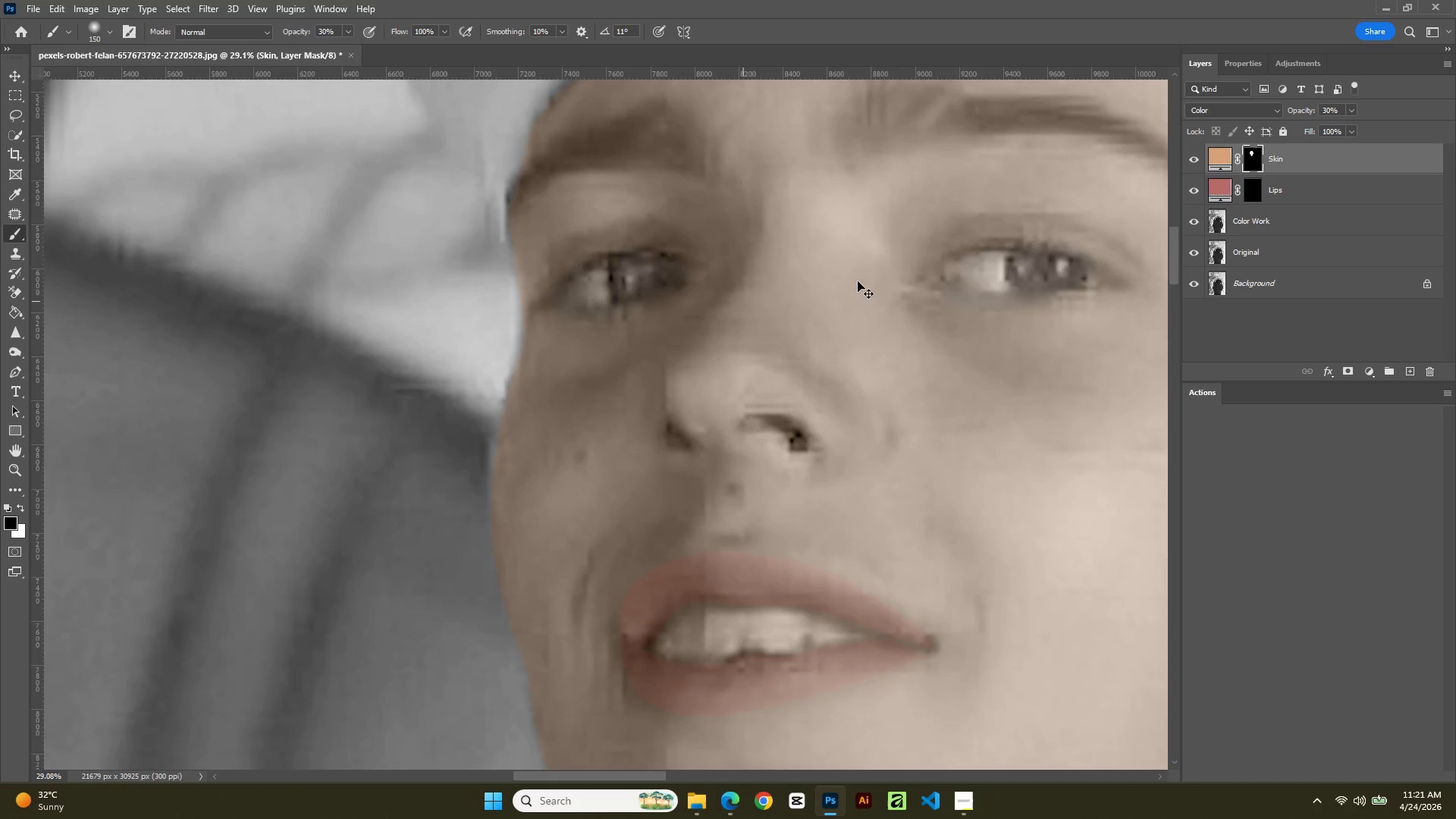 
key(Control+Z)
 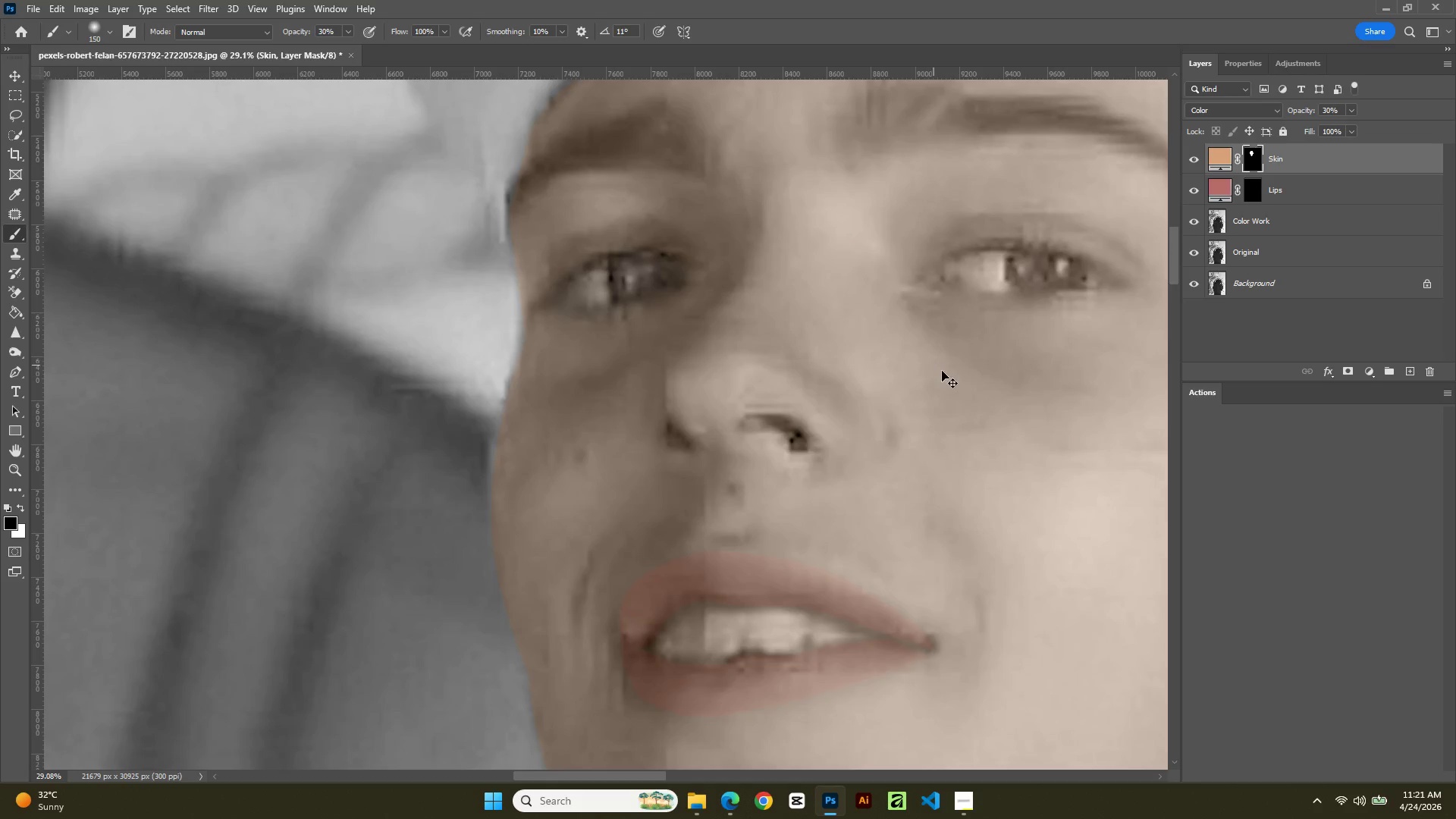 
key(Control+Z)
 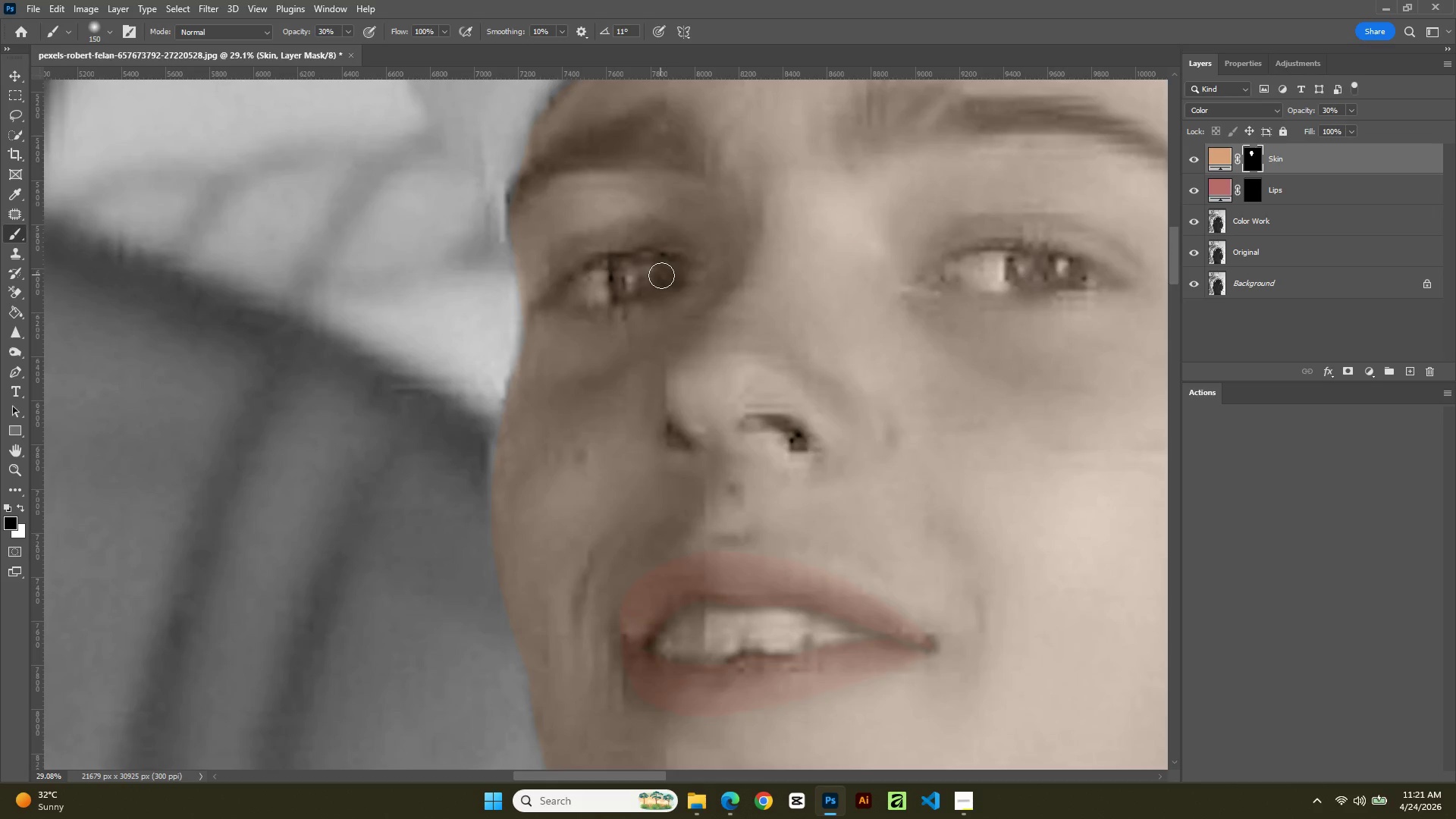 
key(Control+Z)
 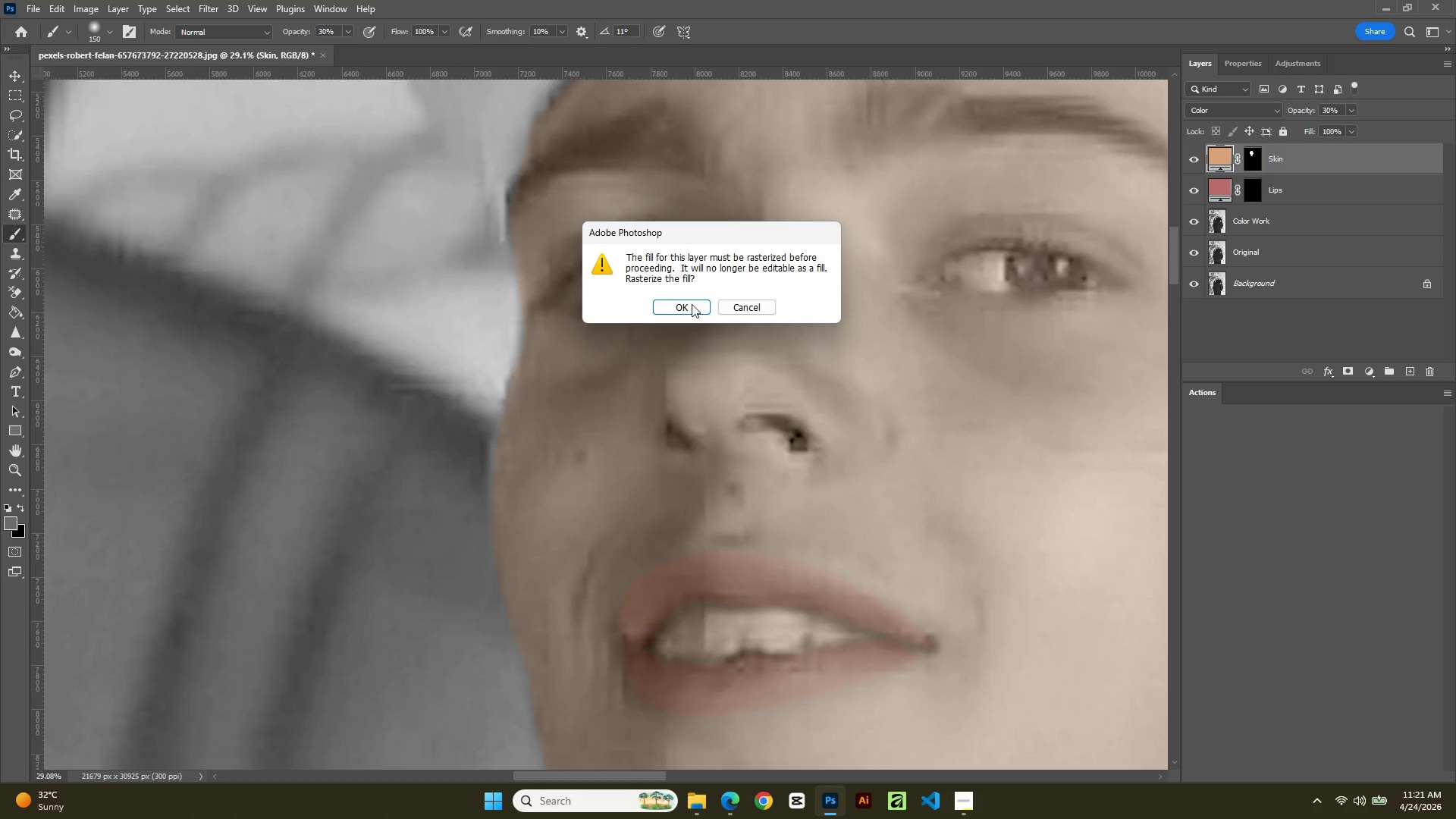 
left_click([745, 306])
 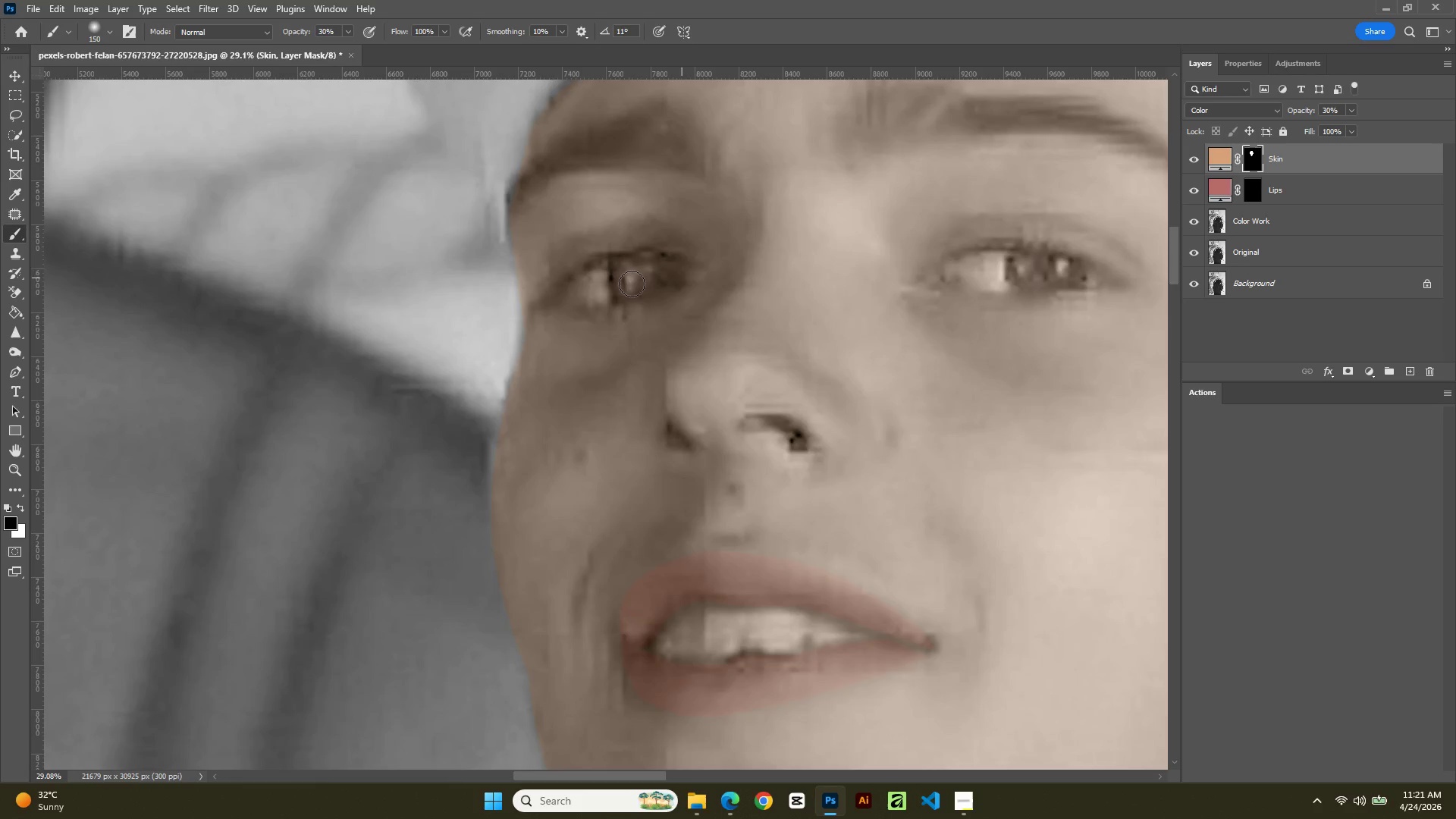 
left_click_drag(start_coordinate=[648, 268], to_coordinate=[590, 295])
 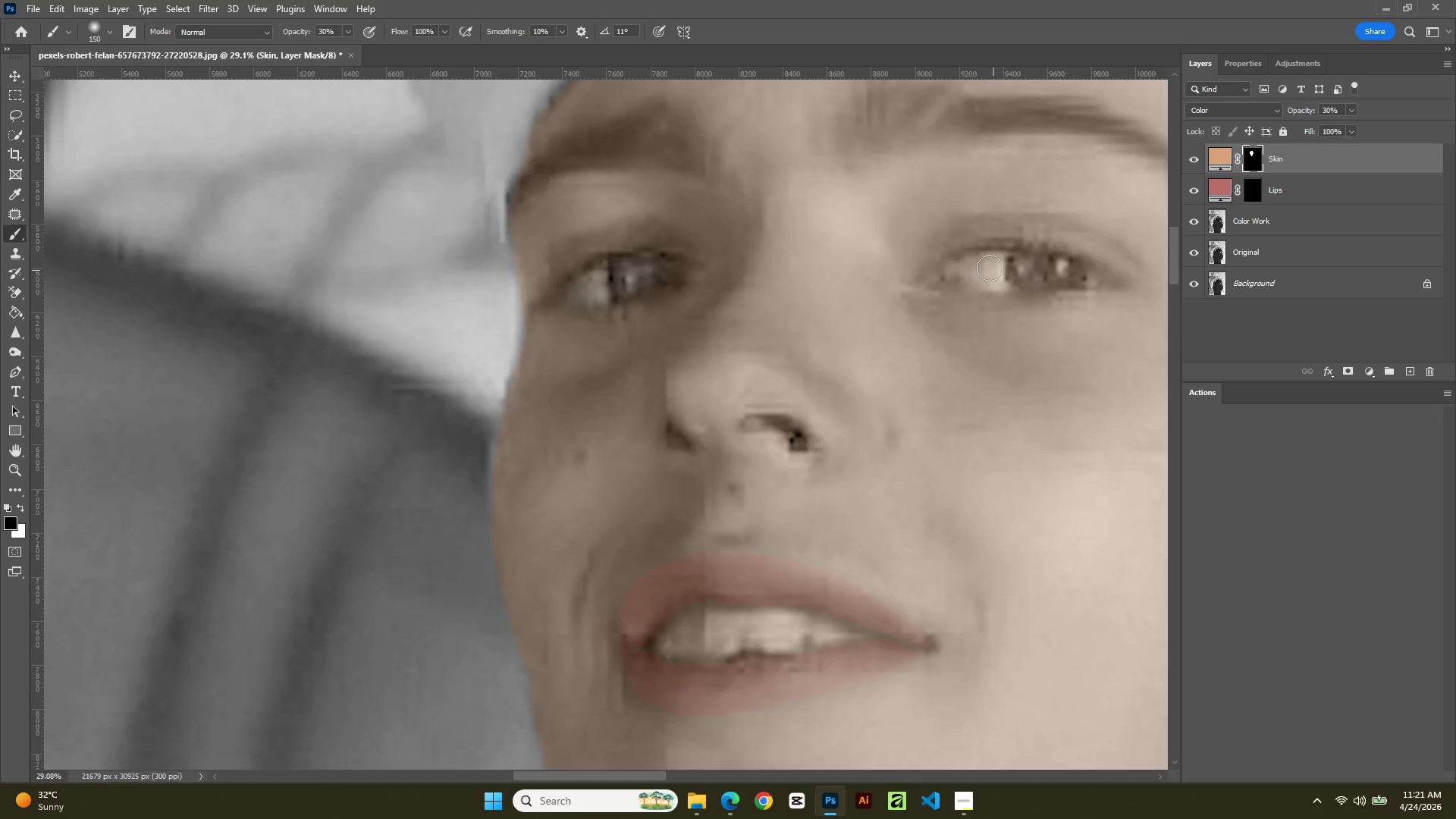 
left_click_drag(start_coordinate=[973, 268], to_coordinate=[1080, 264])
 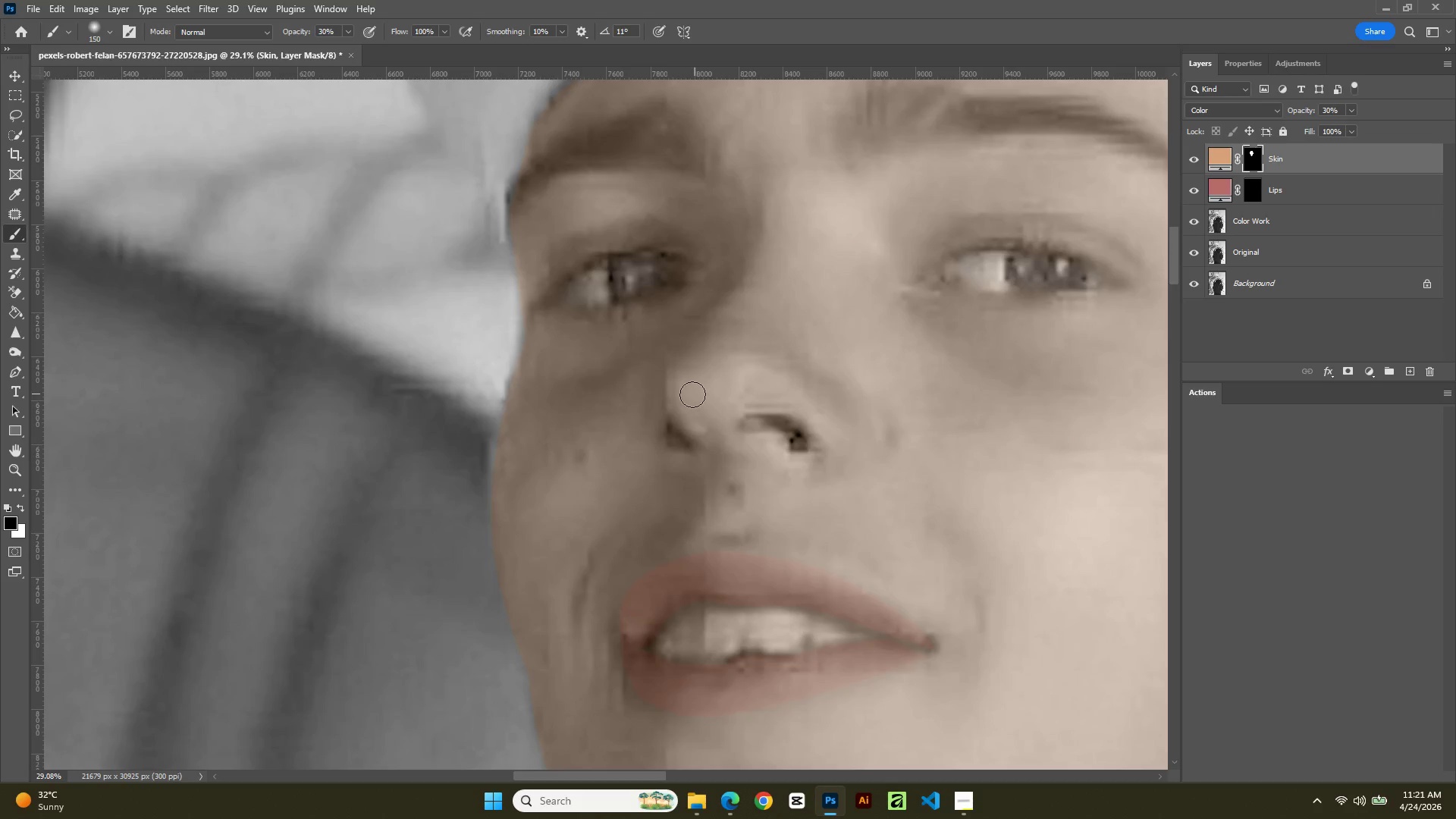 
hold_key(key=AltLeft, duration=2.36)
scroll: coordinate [778, 448], scroll_direction: down, amount: 13.0
 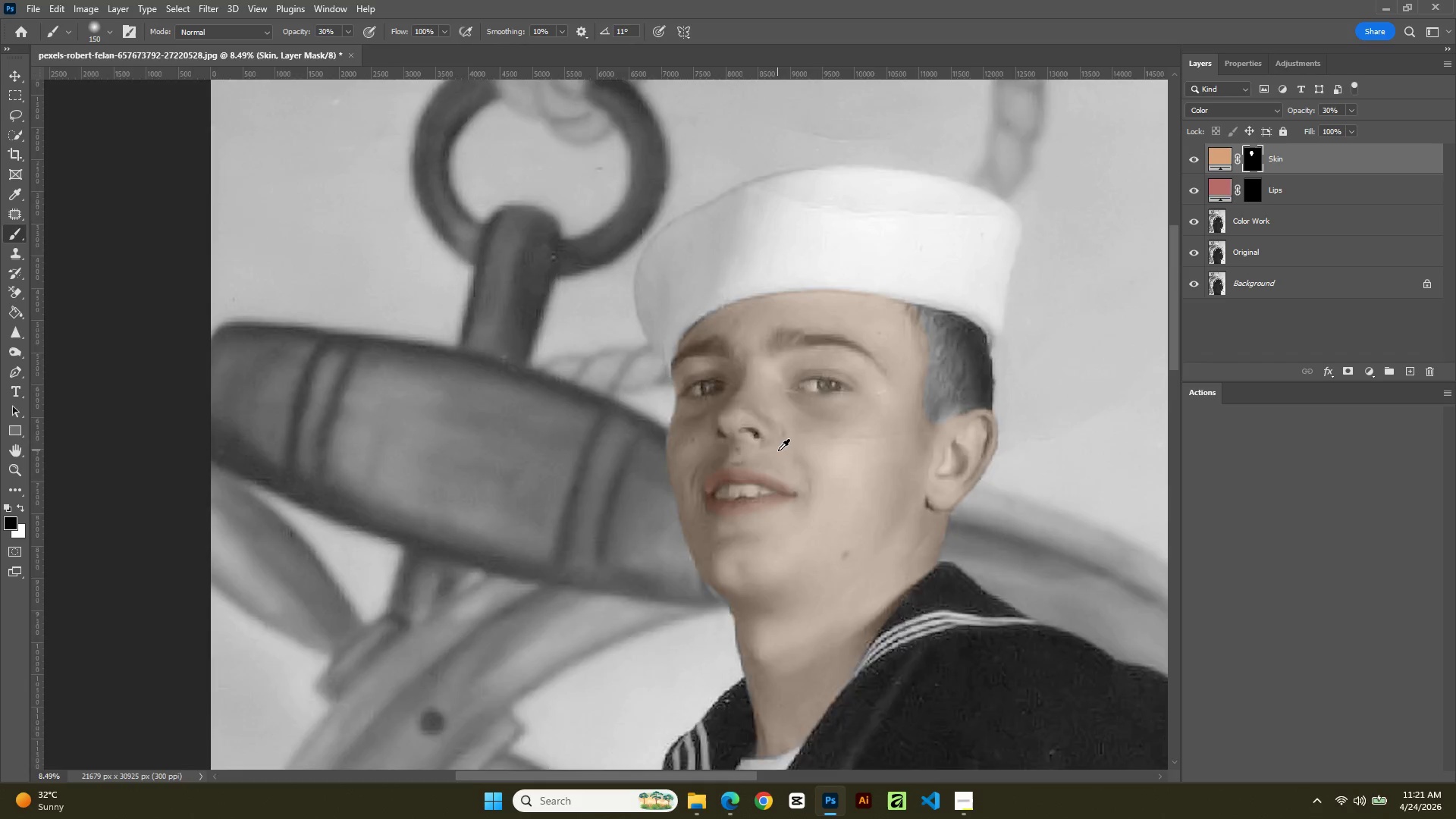 
scroll: coordinate [786, 445], scroll_direction: up, amount: 11.0
 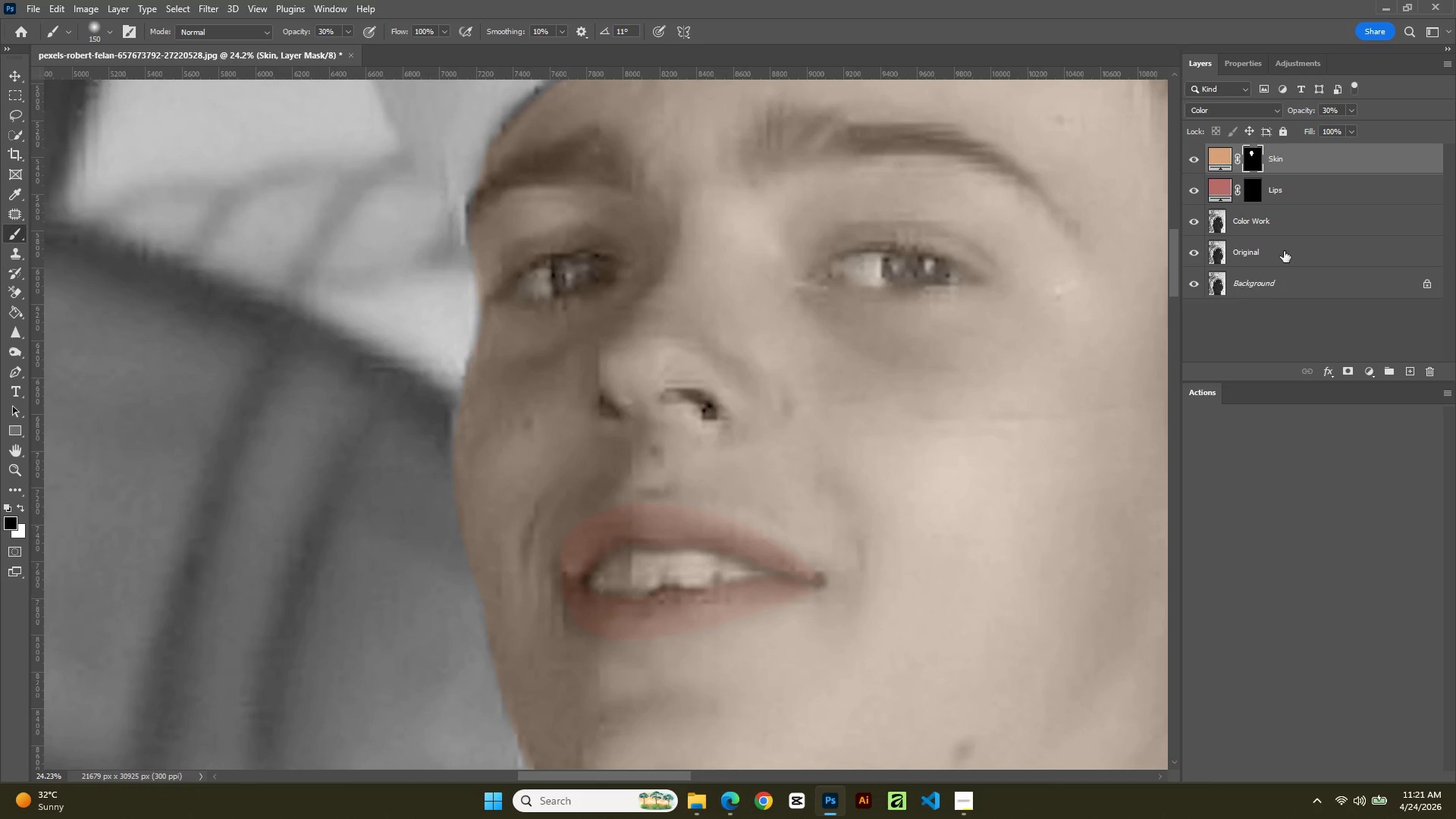 
left_click([1279, 215])
 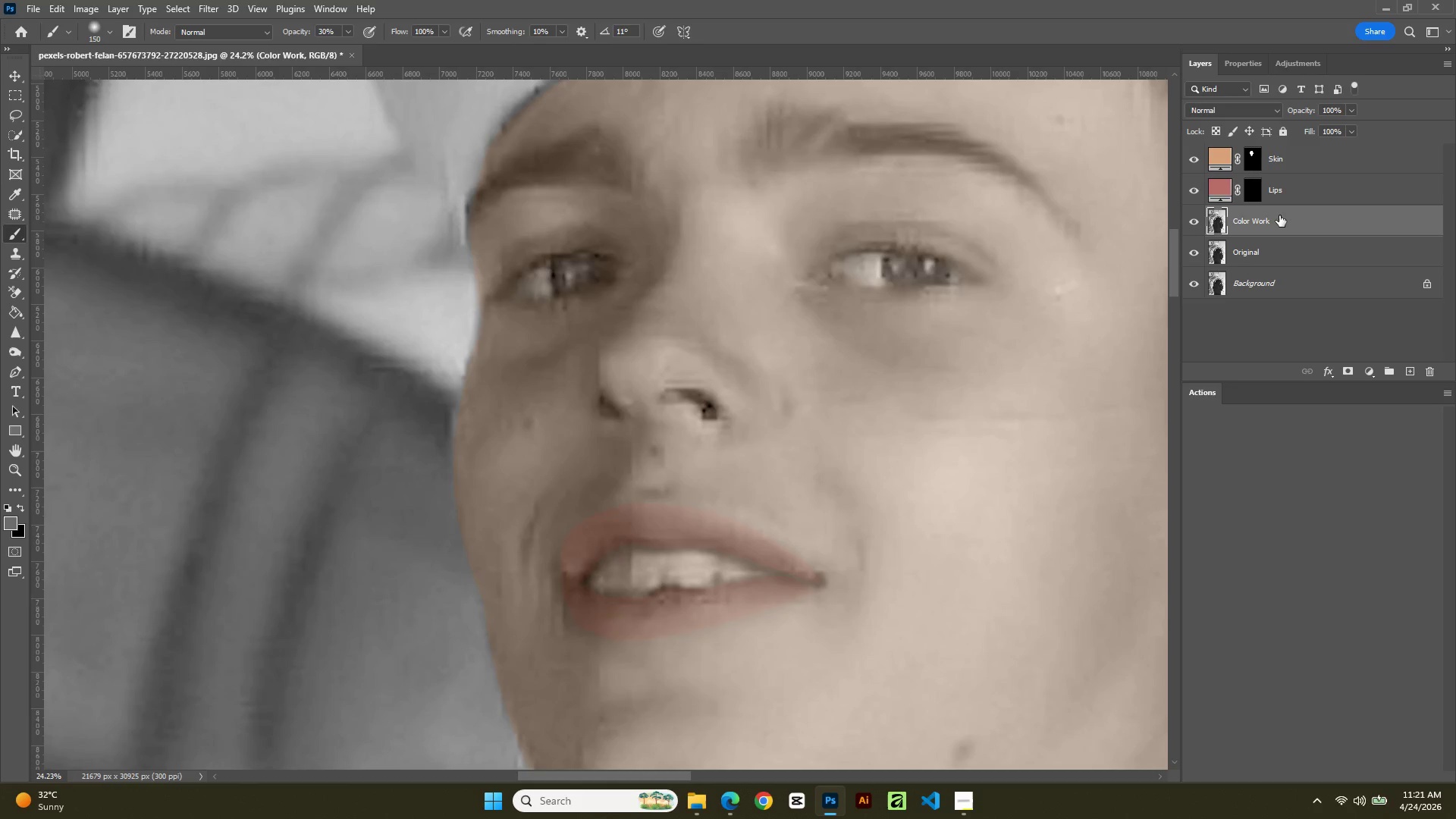 
key(B)
 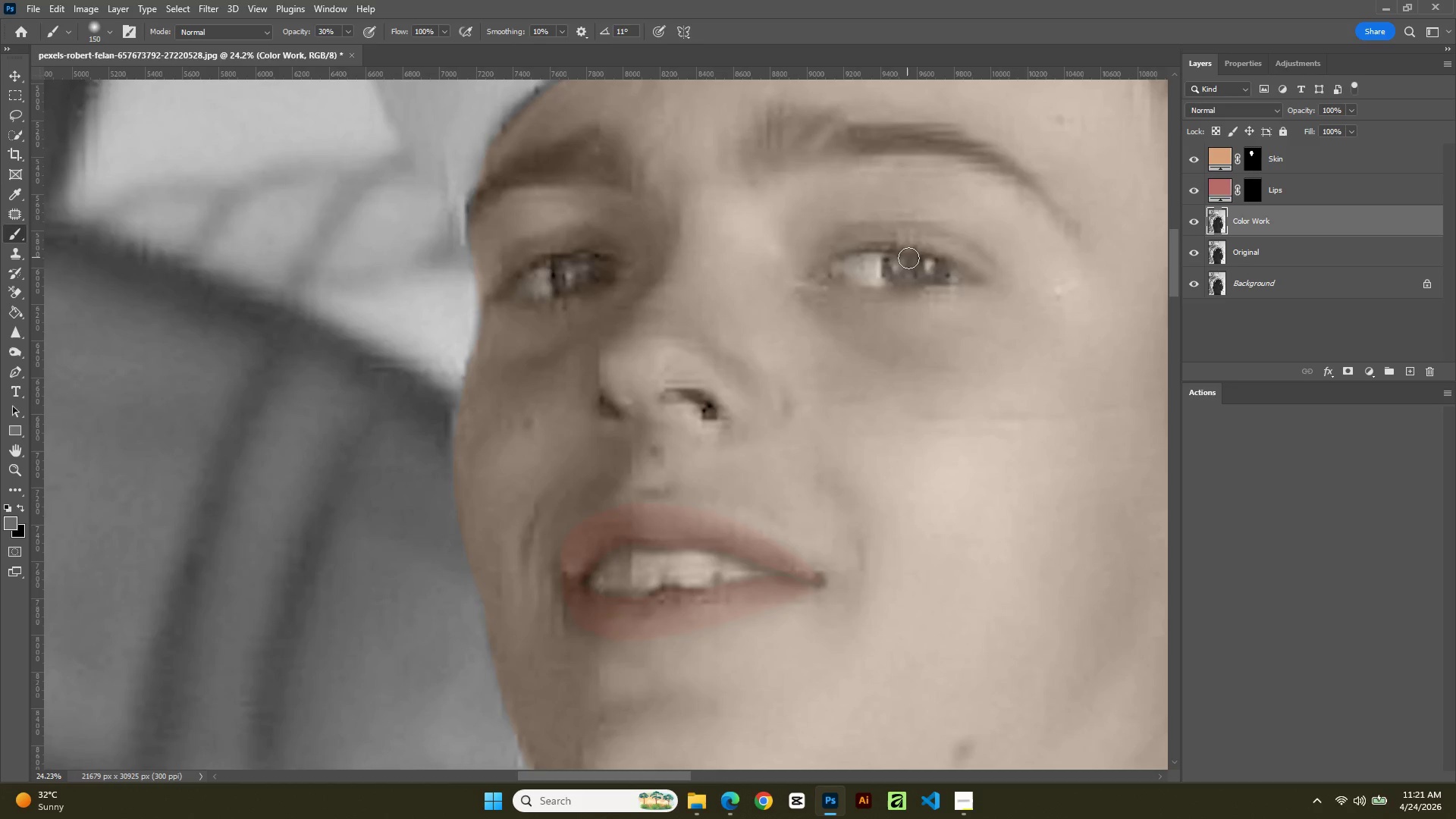 
left_click([913, 263])
 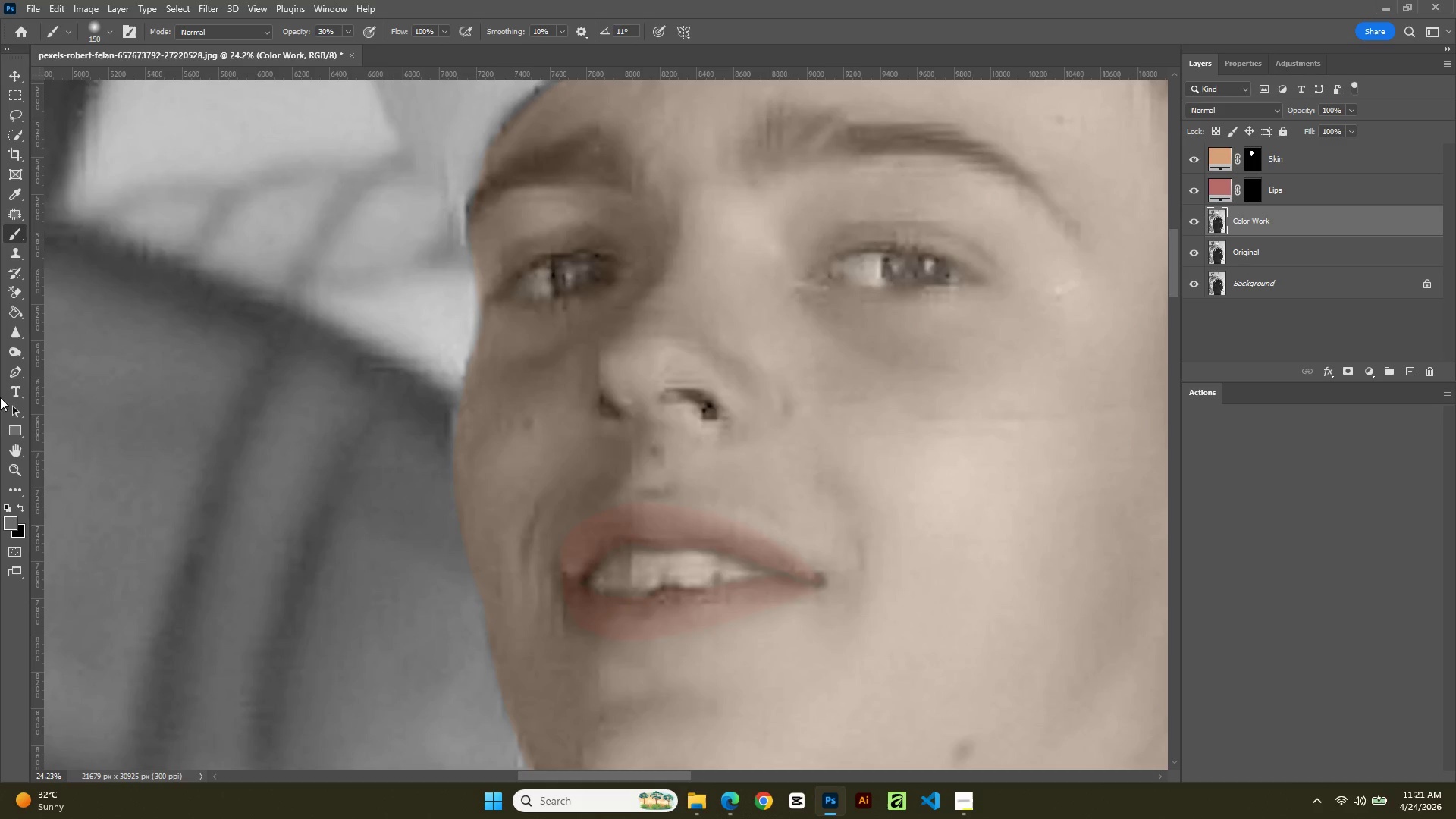 
wait(5.55)
 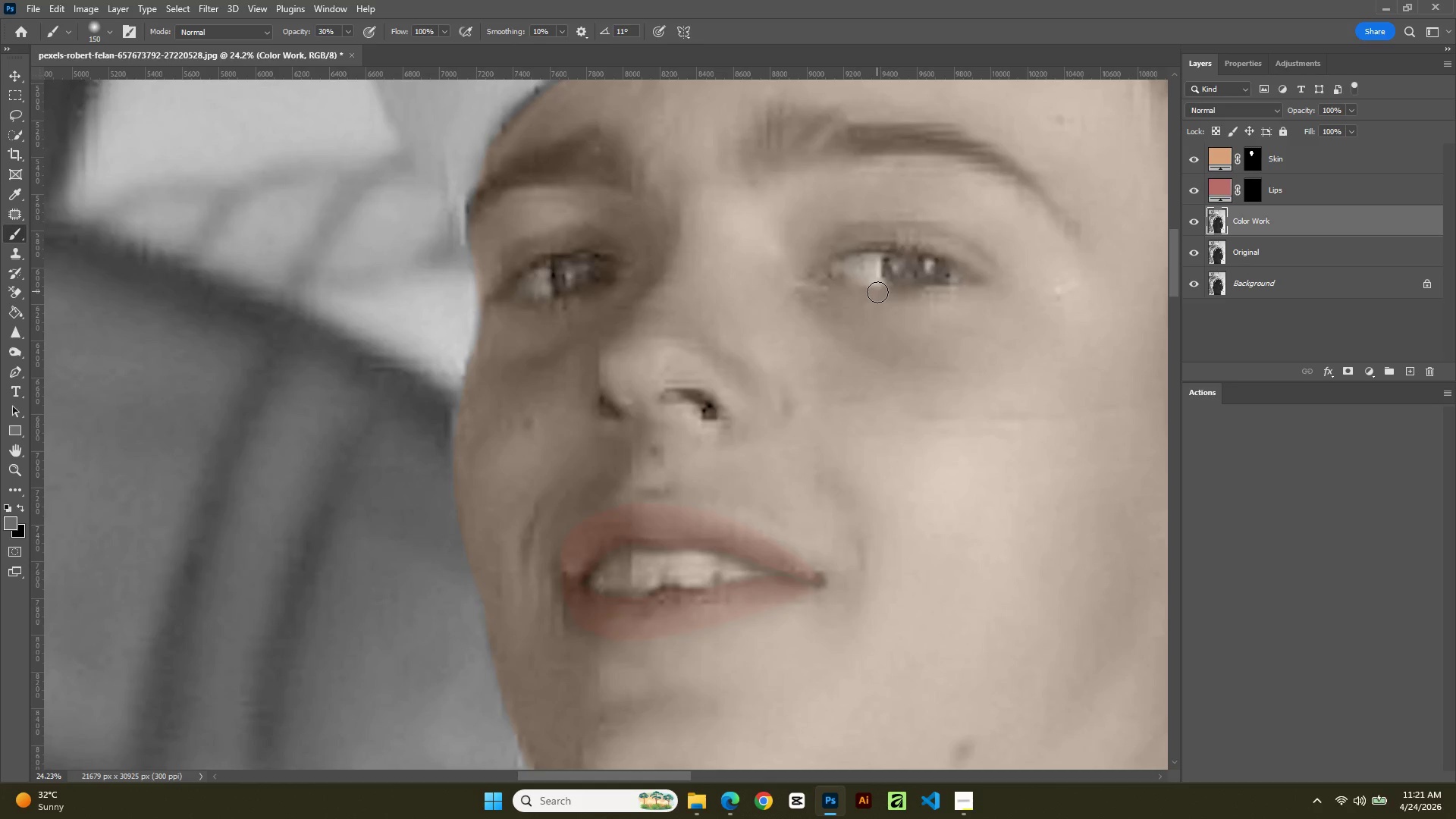 
left_click([19, 509])
 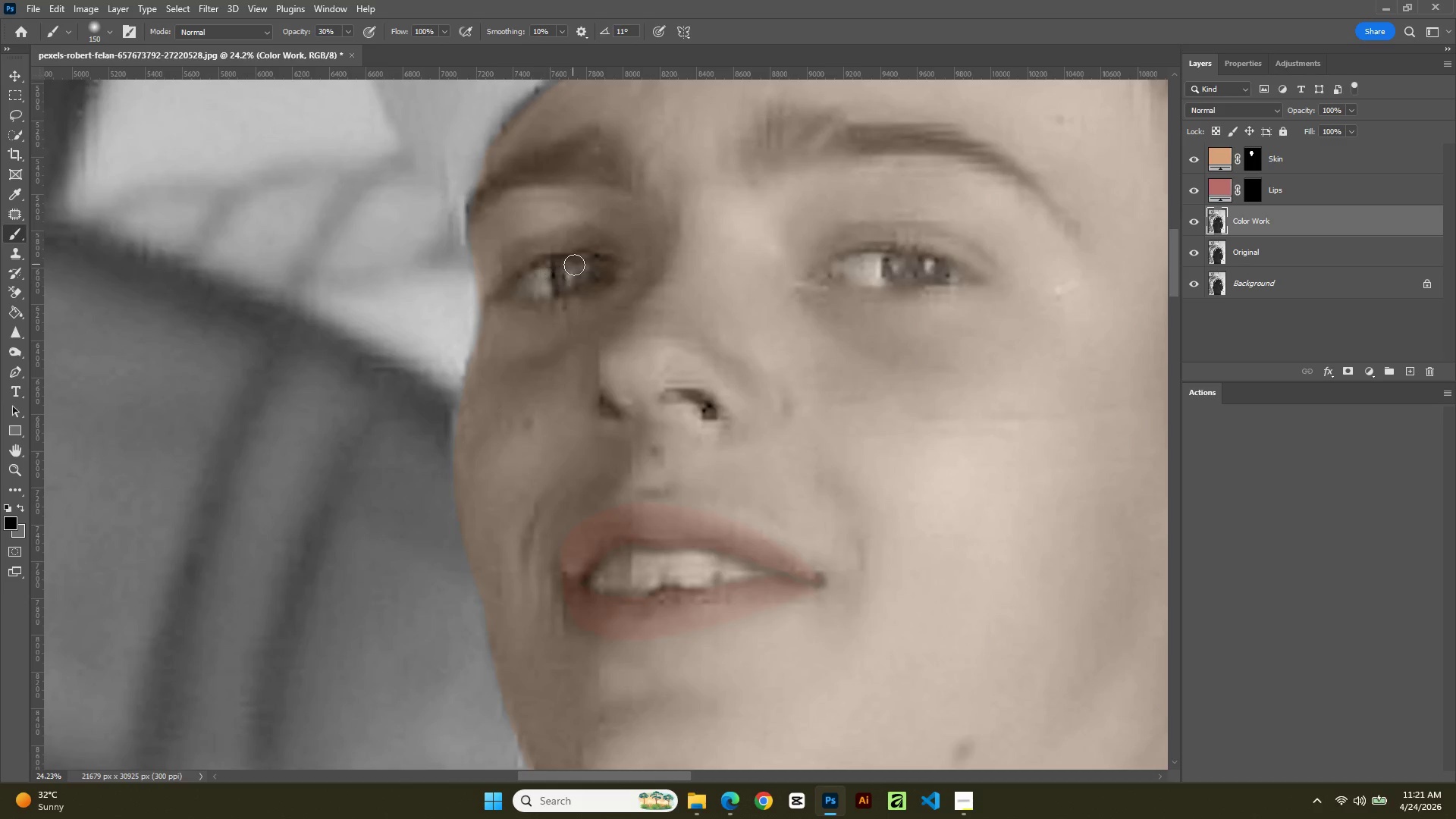 
left_click_drag(start_coordinate=[568, 262], to_coordinate=[567, 268])
 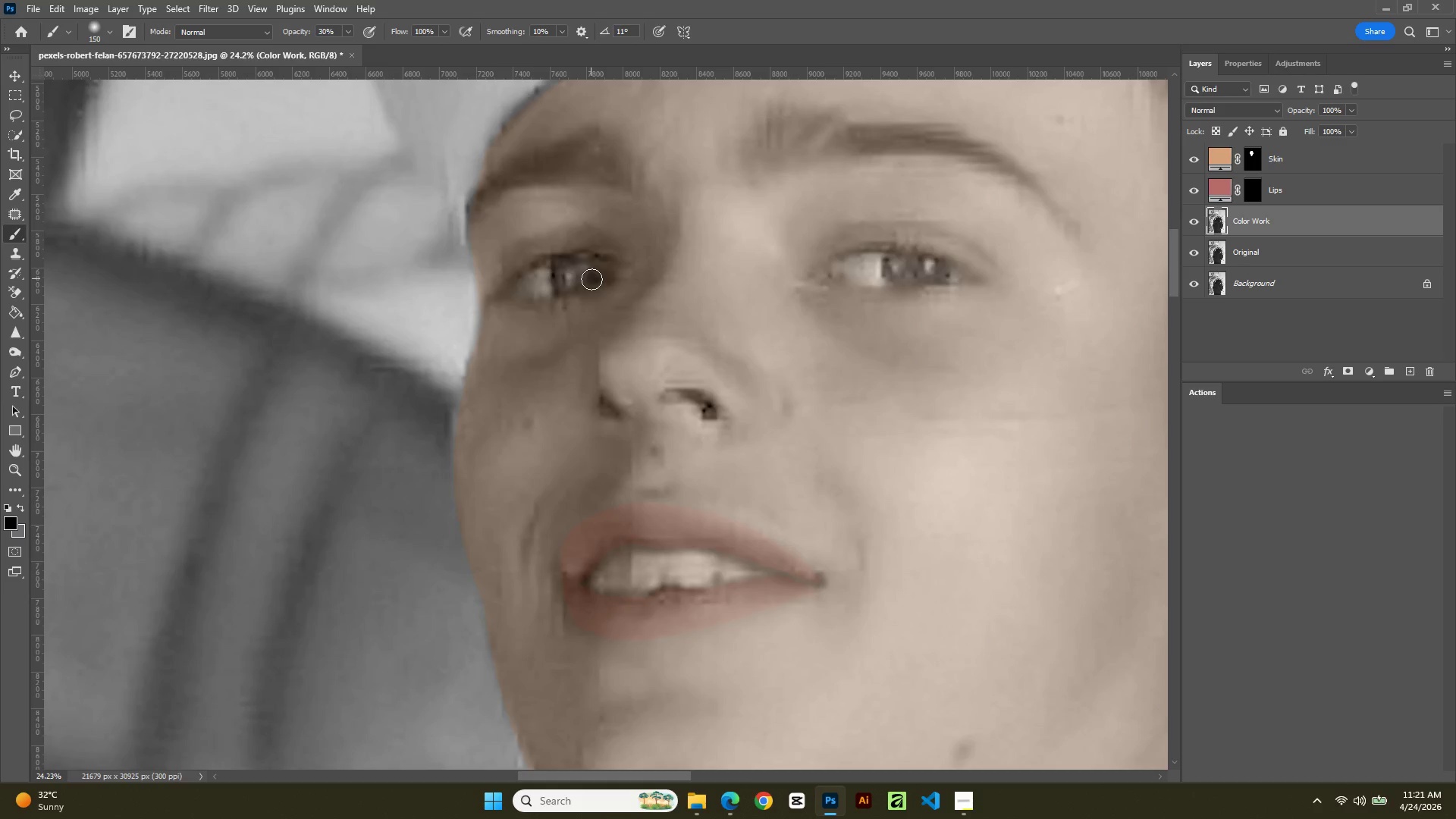 
left_click([592, 279])
 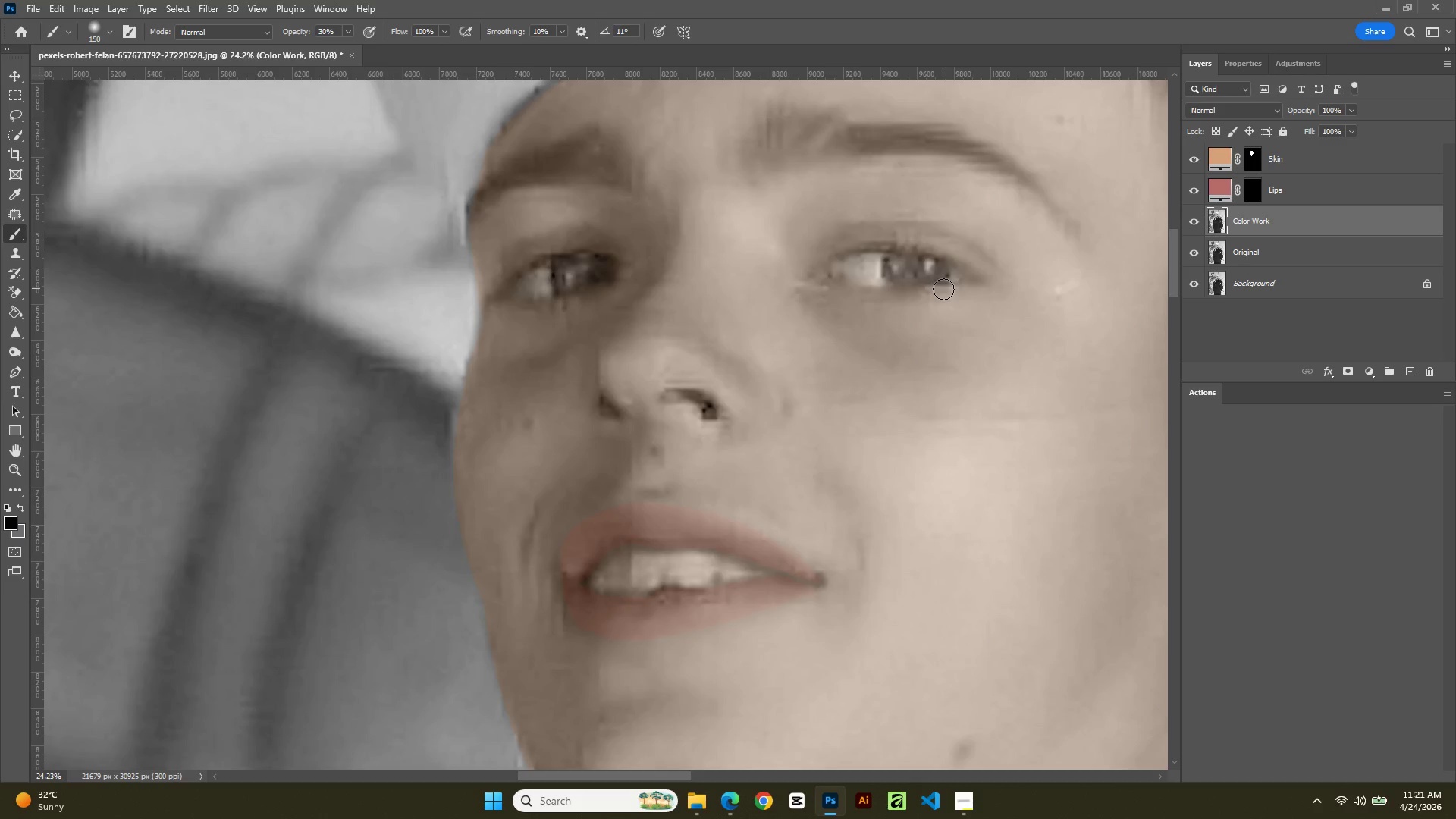 
wait(5.09)
 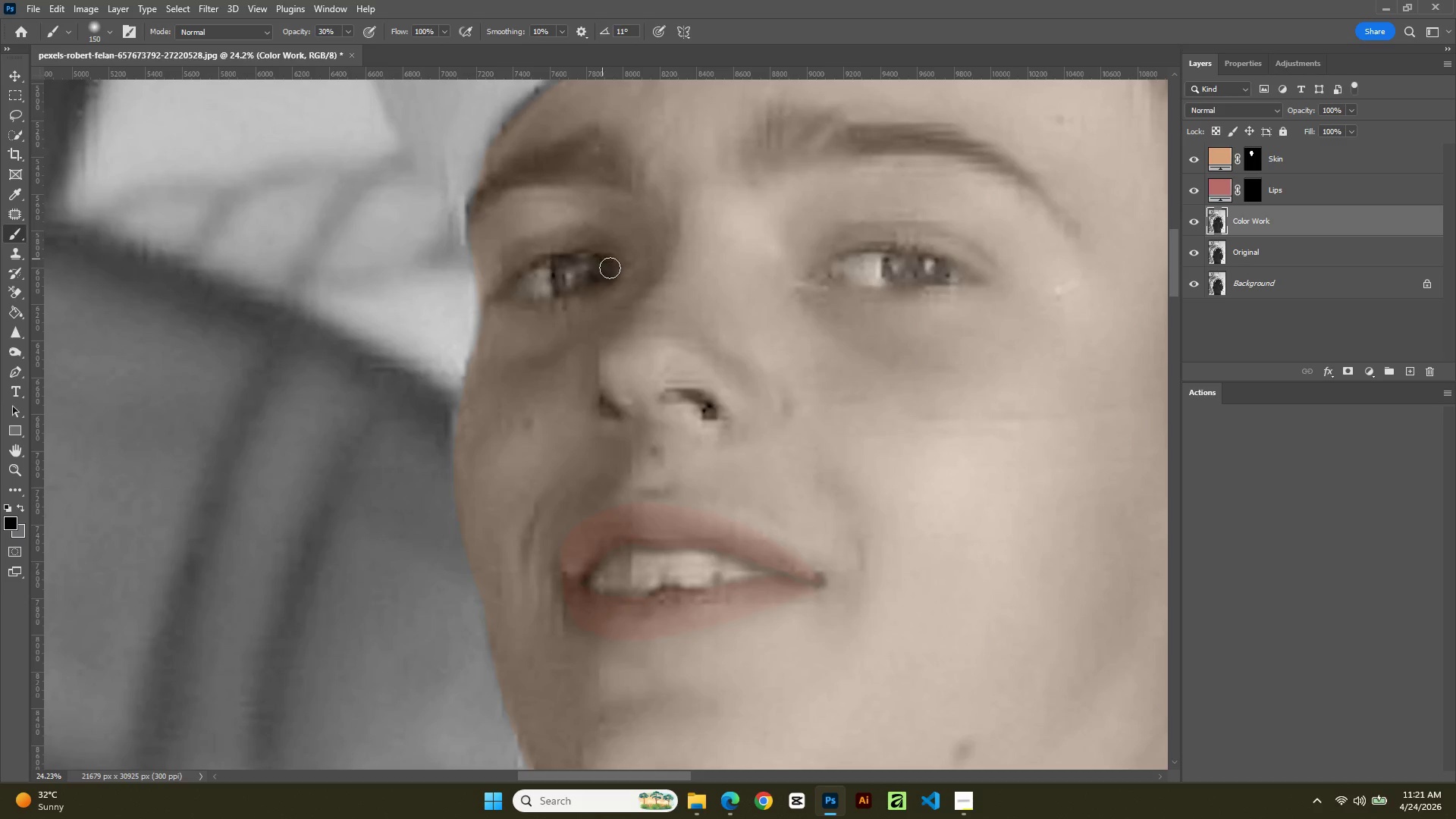 
key(Control+Z)
 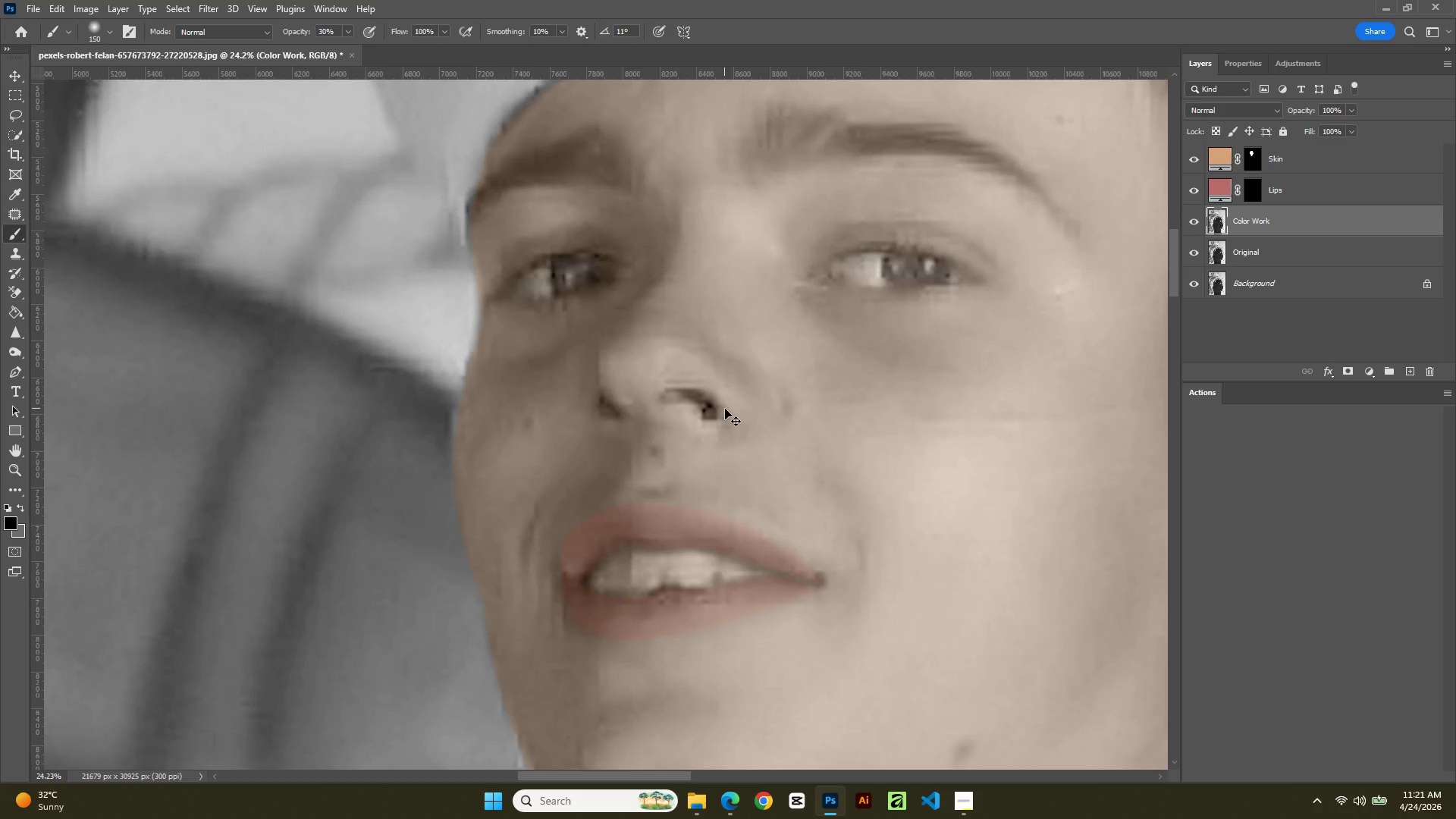 
key(Control+Z)
 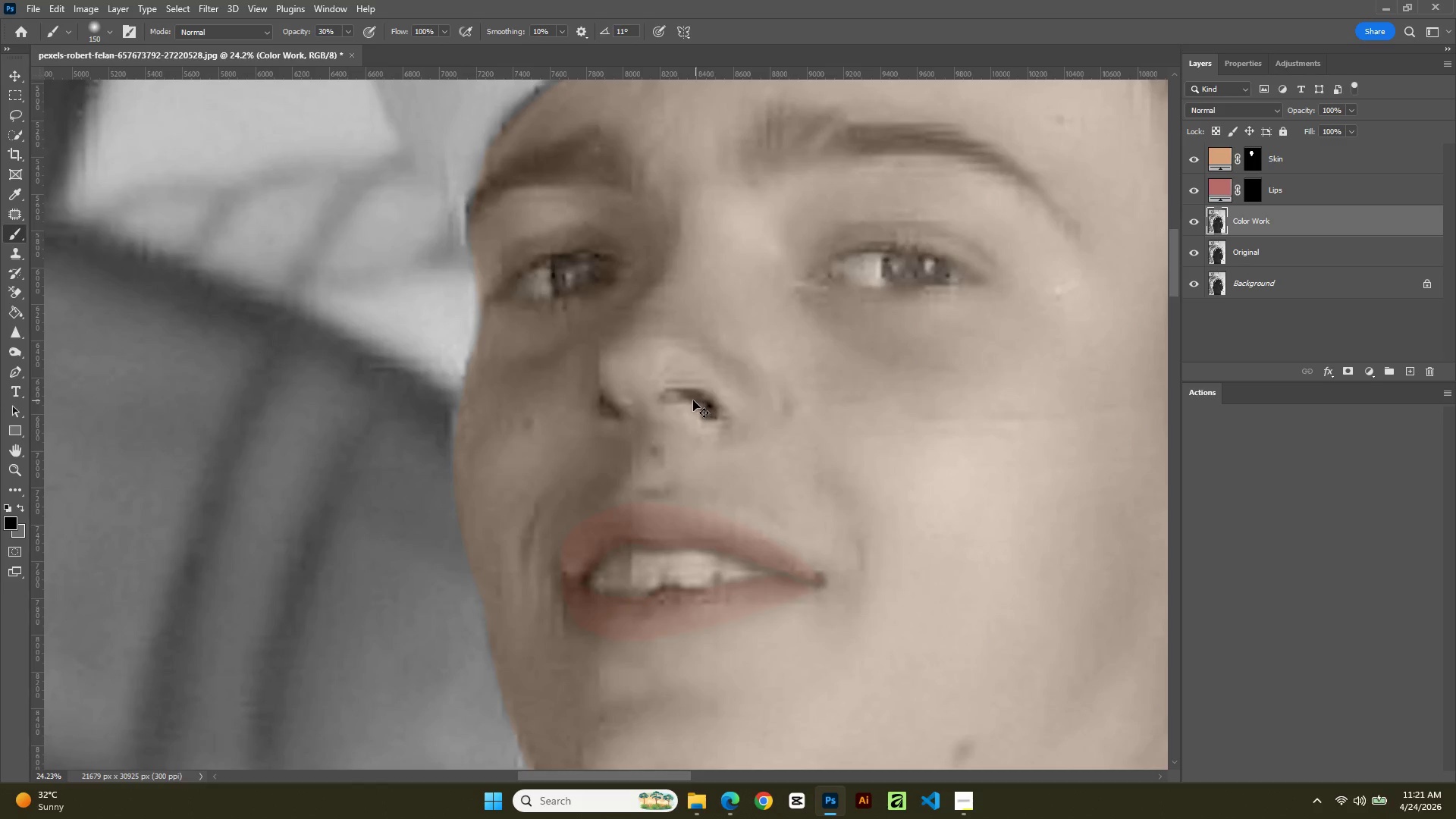 
key(Control+Z)
 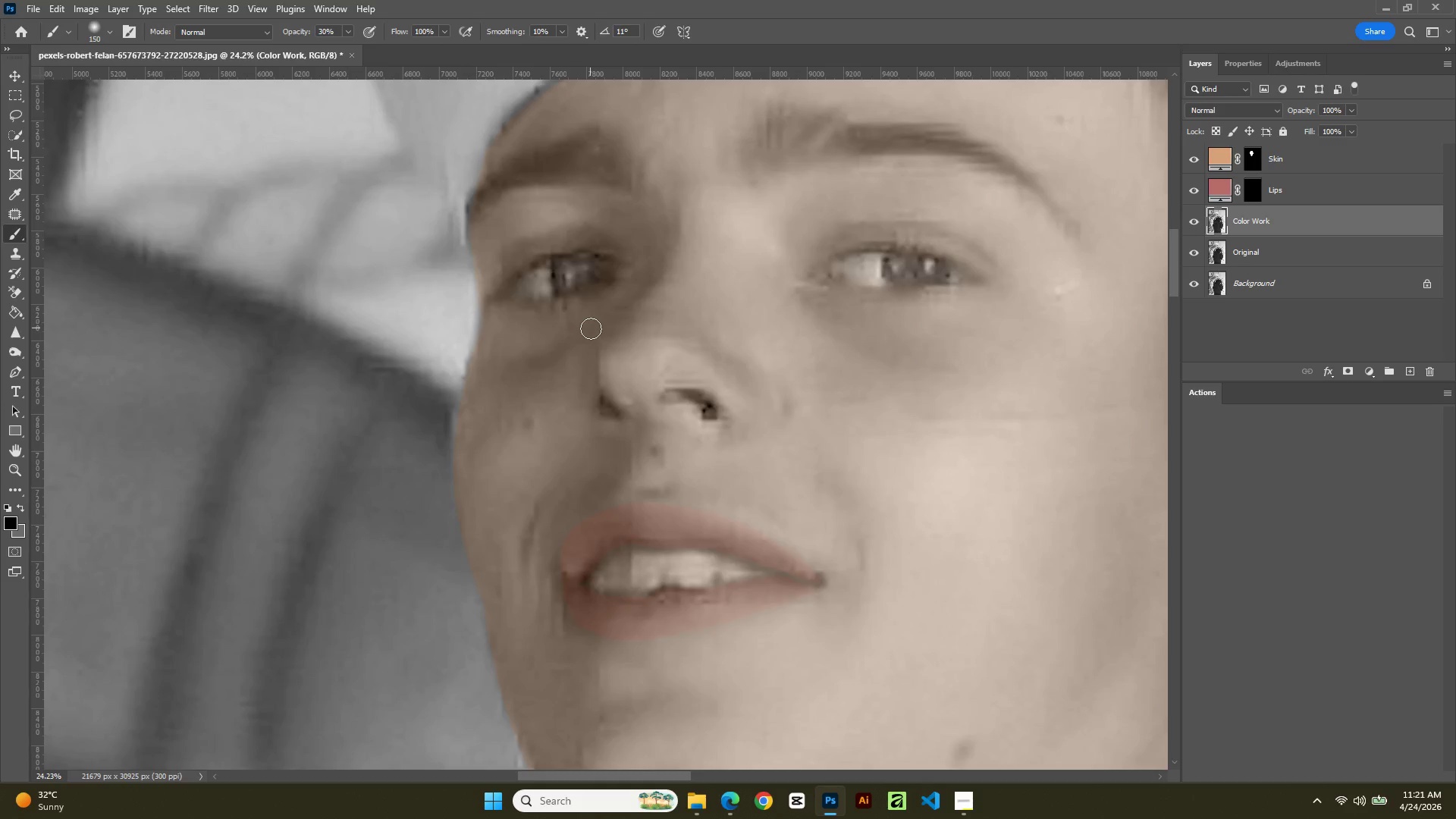 
hold_key(key=AltLeft, duration=2.8)
scroll: coordinate [595, 340], scroll_direction: down, amount: 11.0
 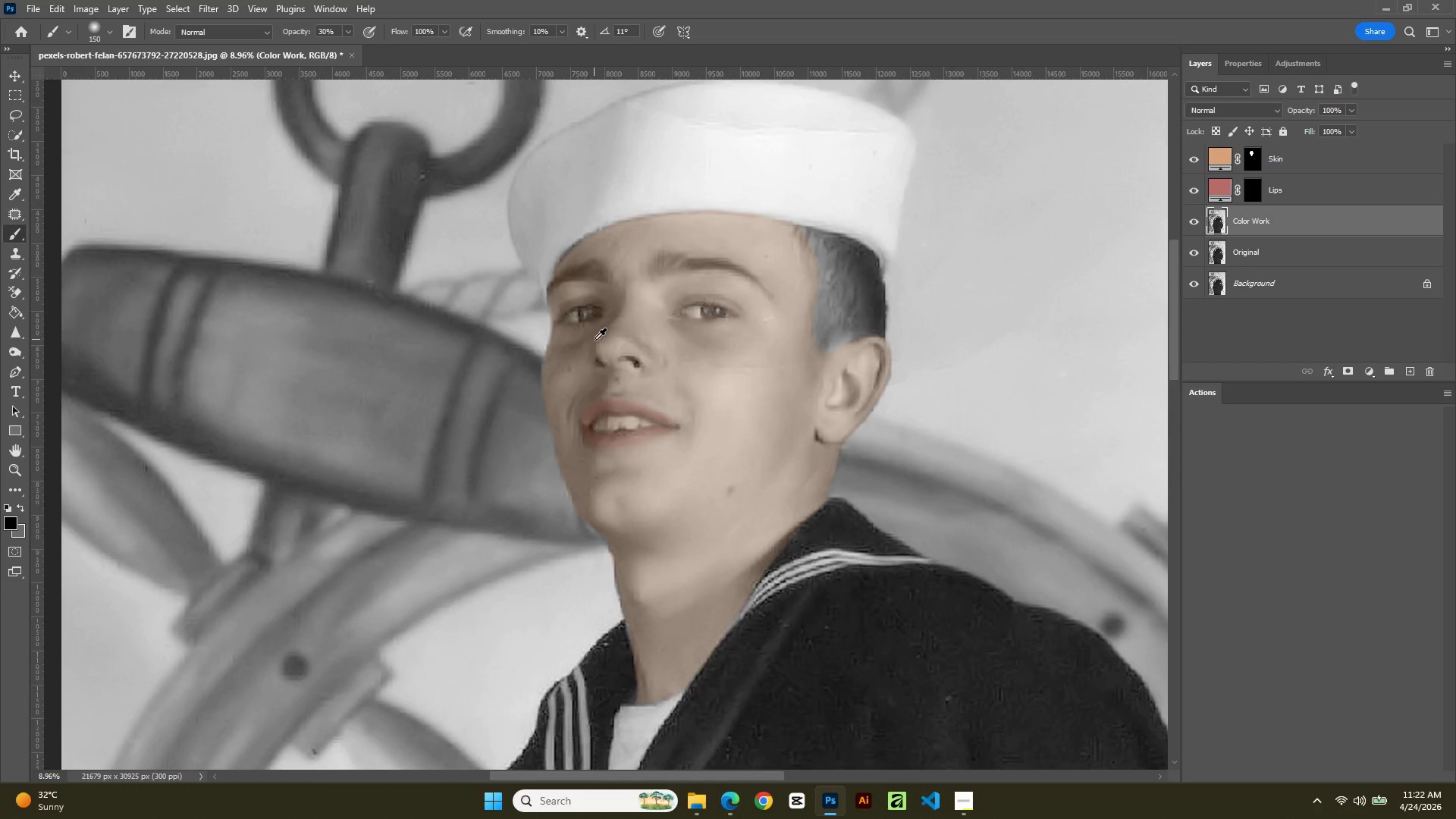 
scroll: coordinate [638, 328], scroll_direction: up, amount: 8.0
 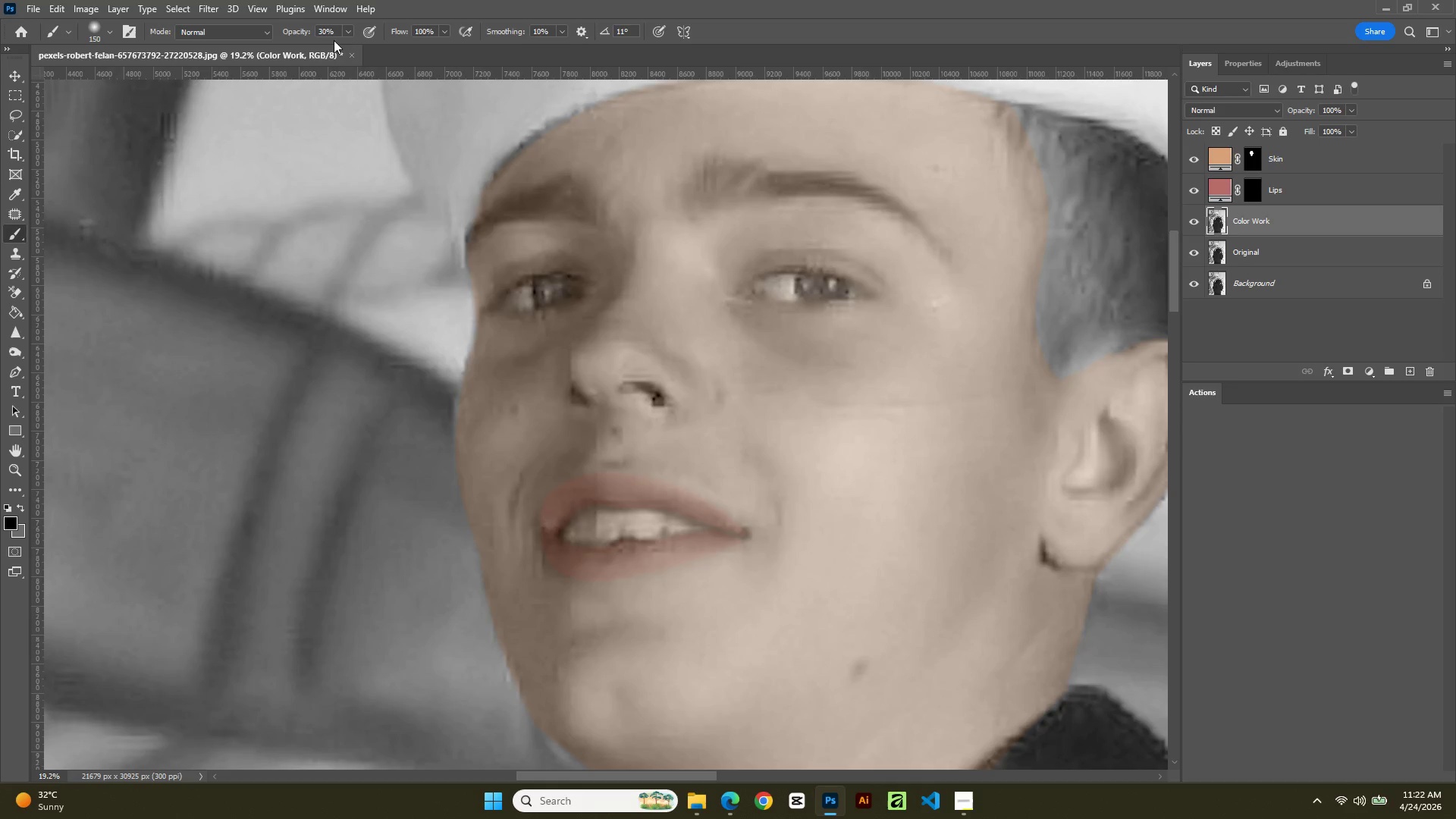 
left_click_drag(start_coordinate=[334, 32], to_coordinate=[280, 39])
 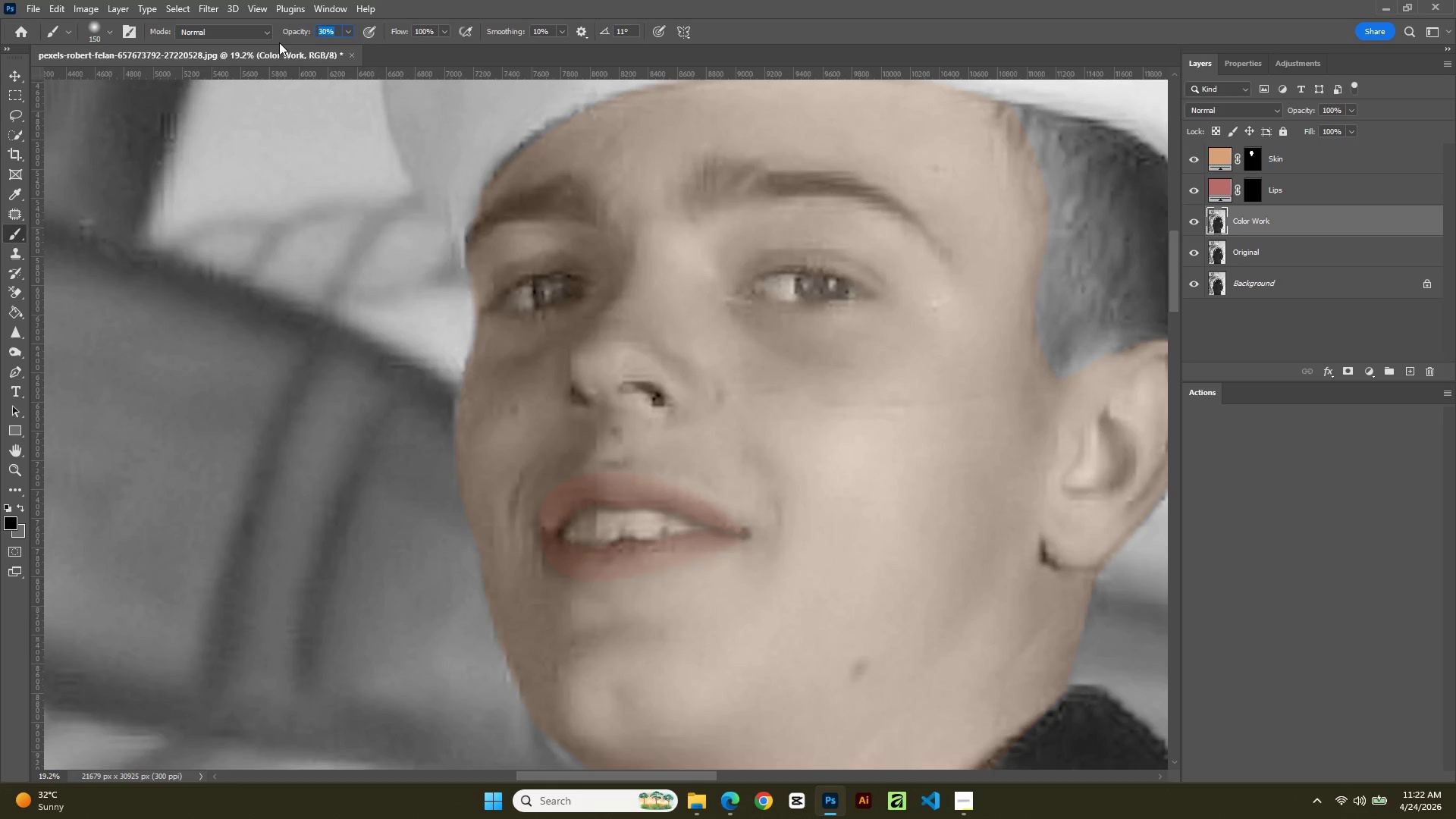 
key(Numpad2)
 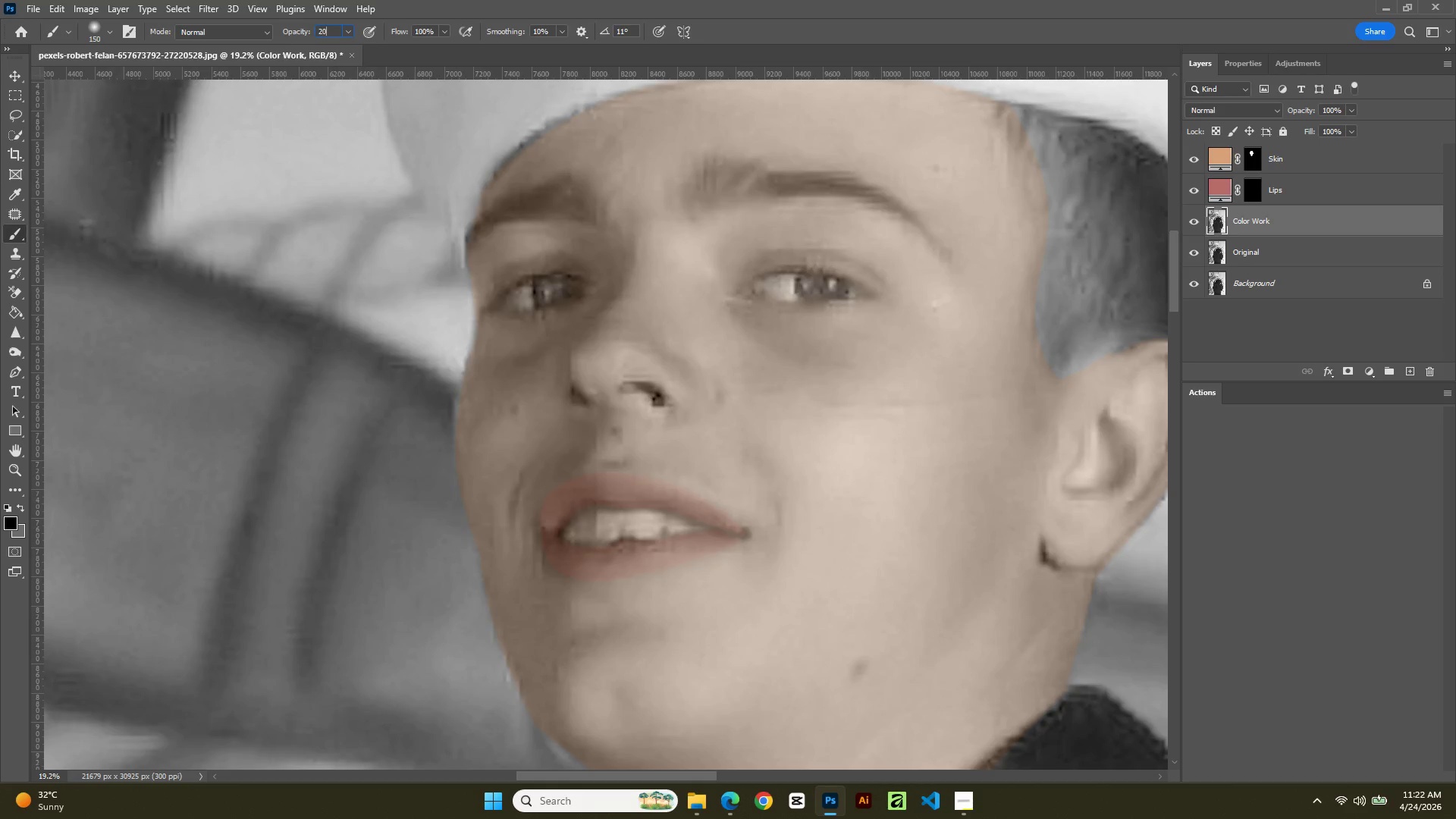 
key(Numpad0)
 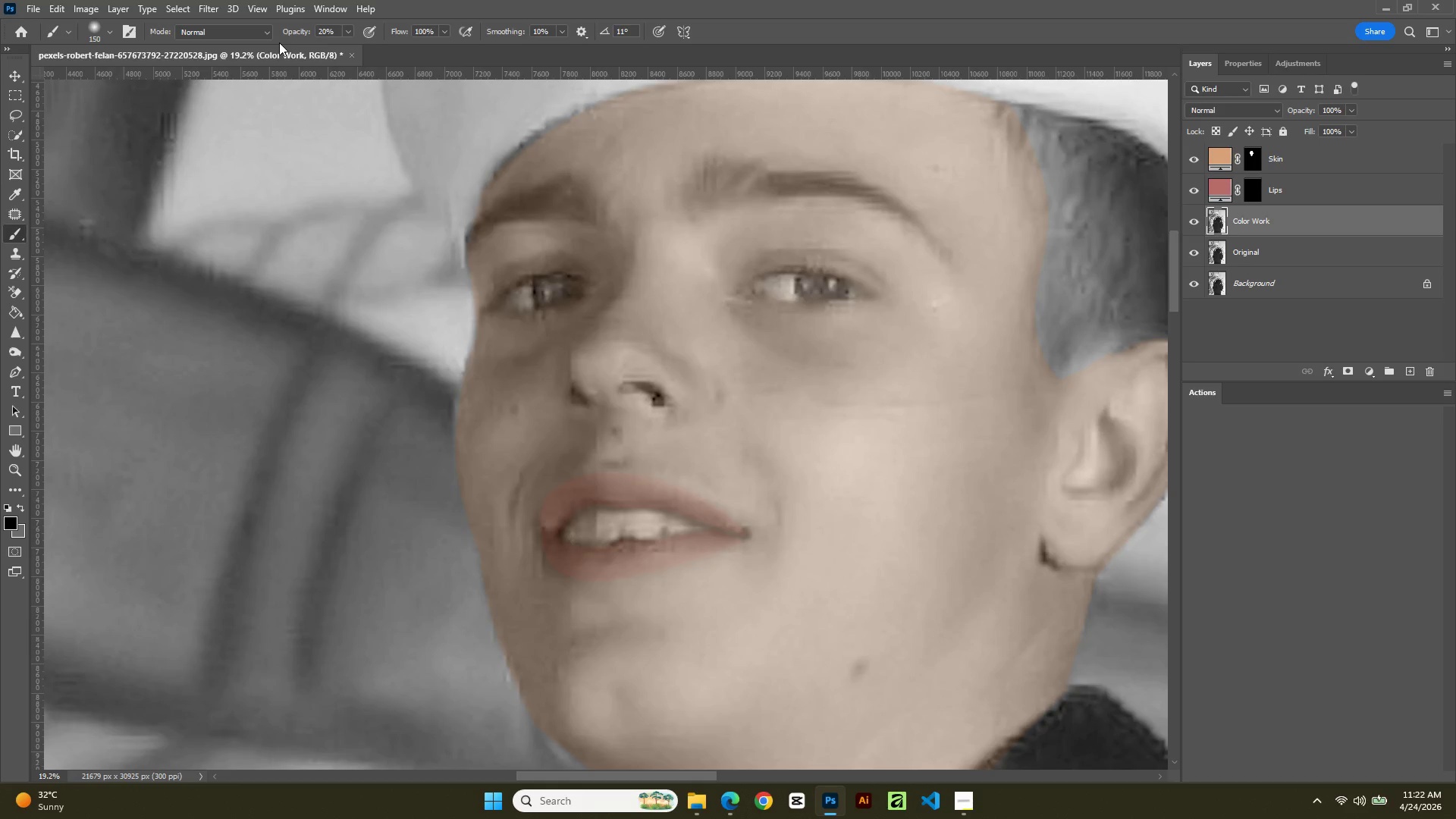 
key(NumpadEnter)
 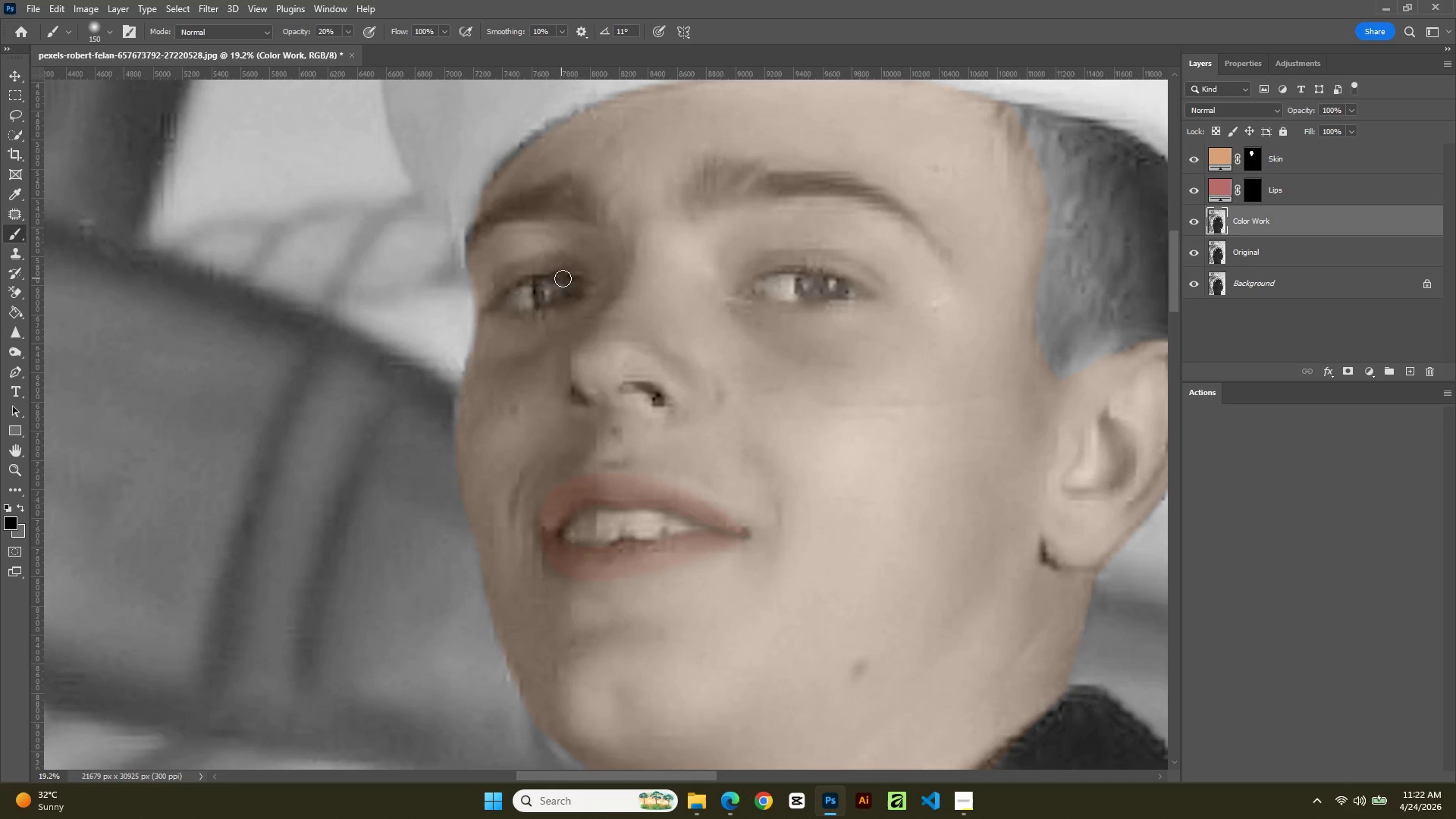 
key(Control+Z)
 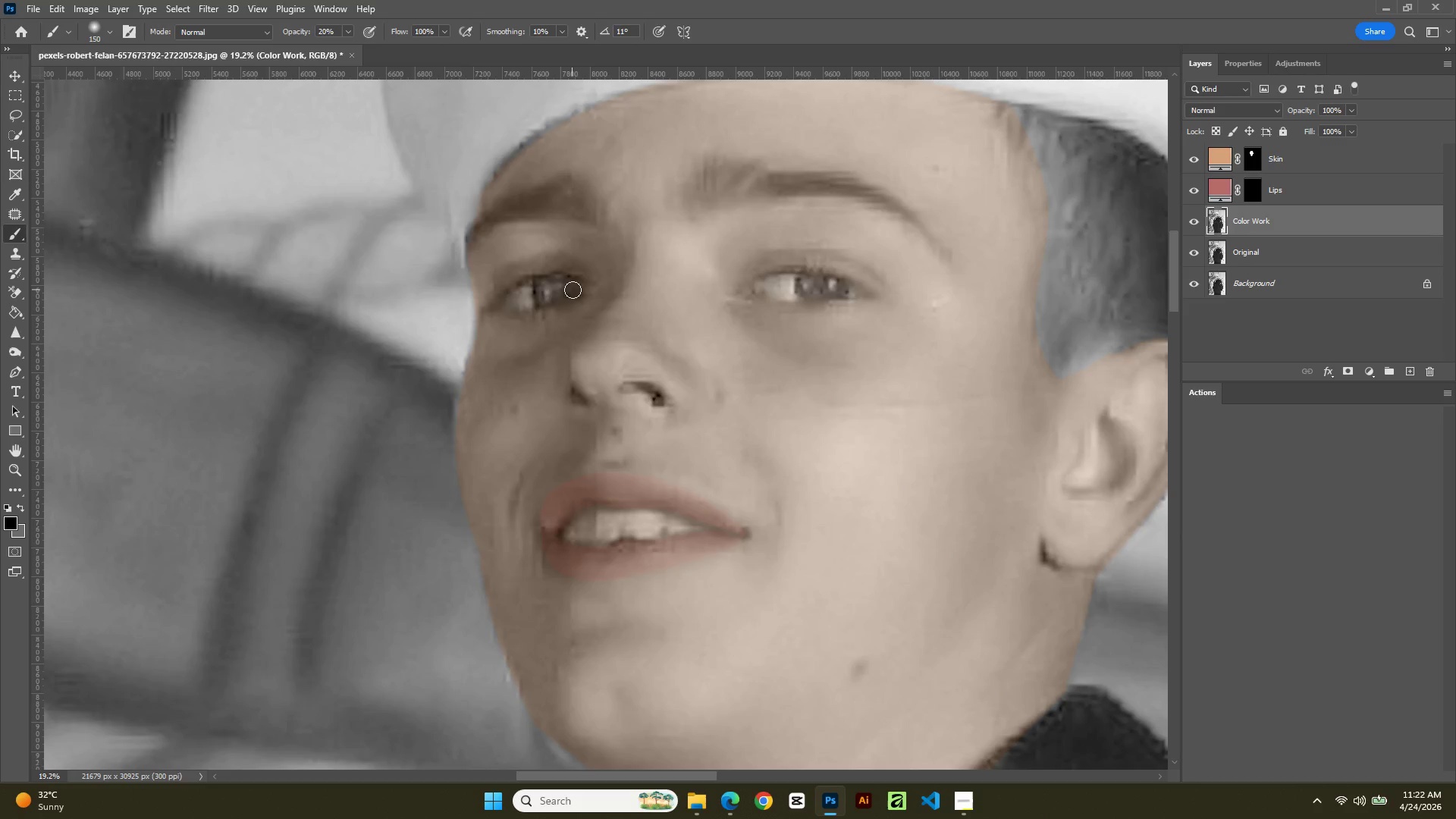 
left_click([573, 290])
 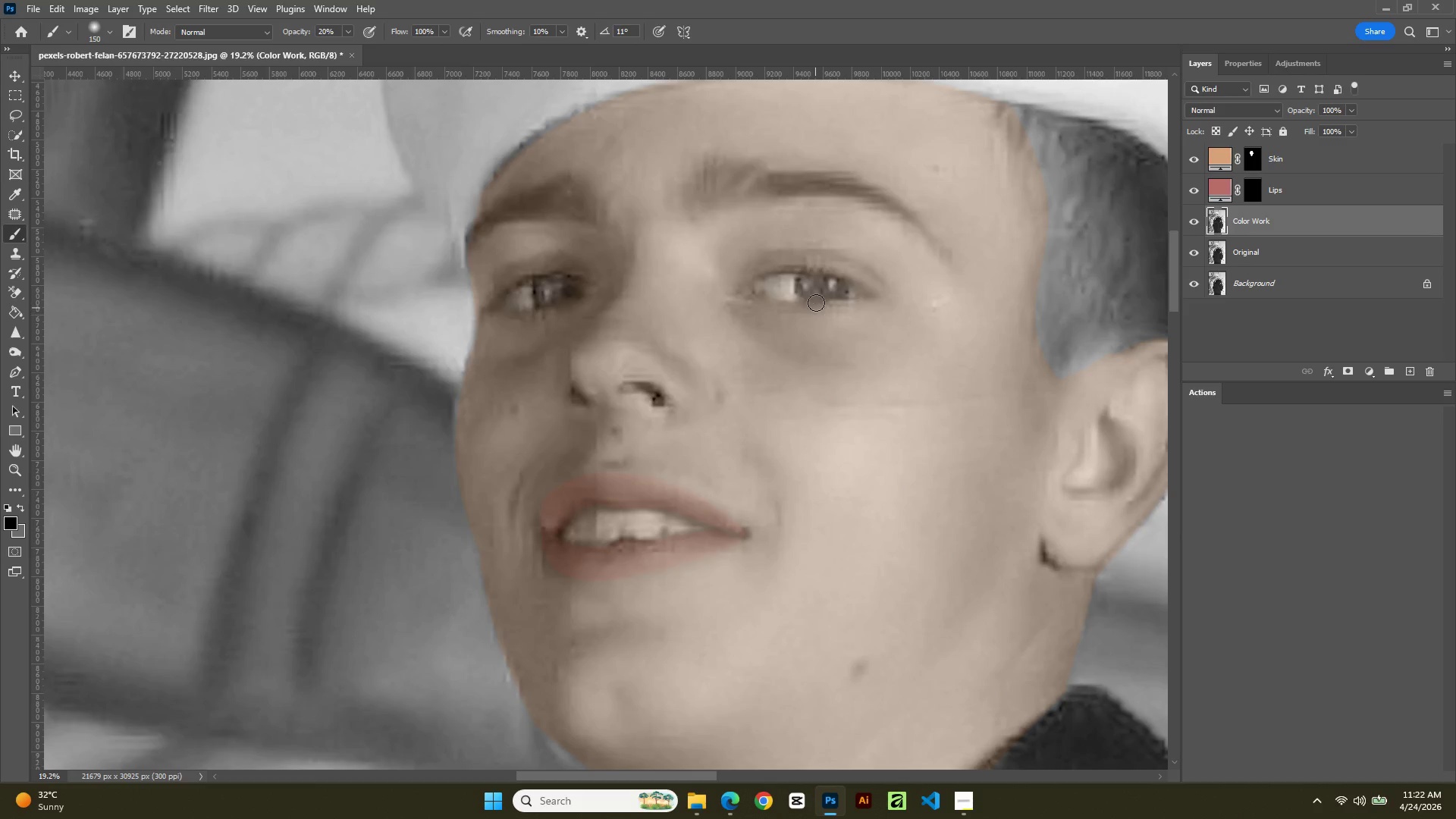 
double_click([821, 278])
 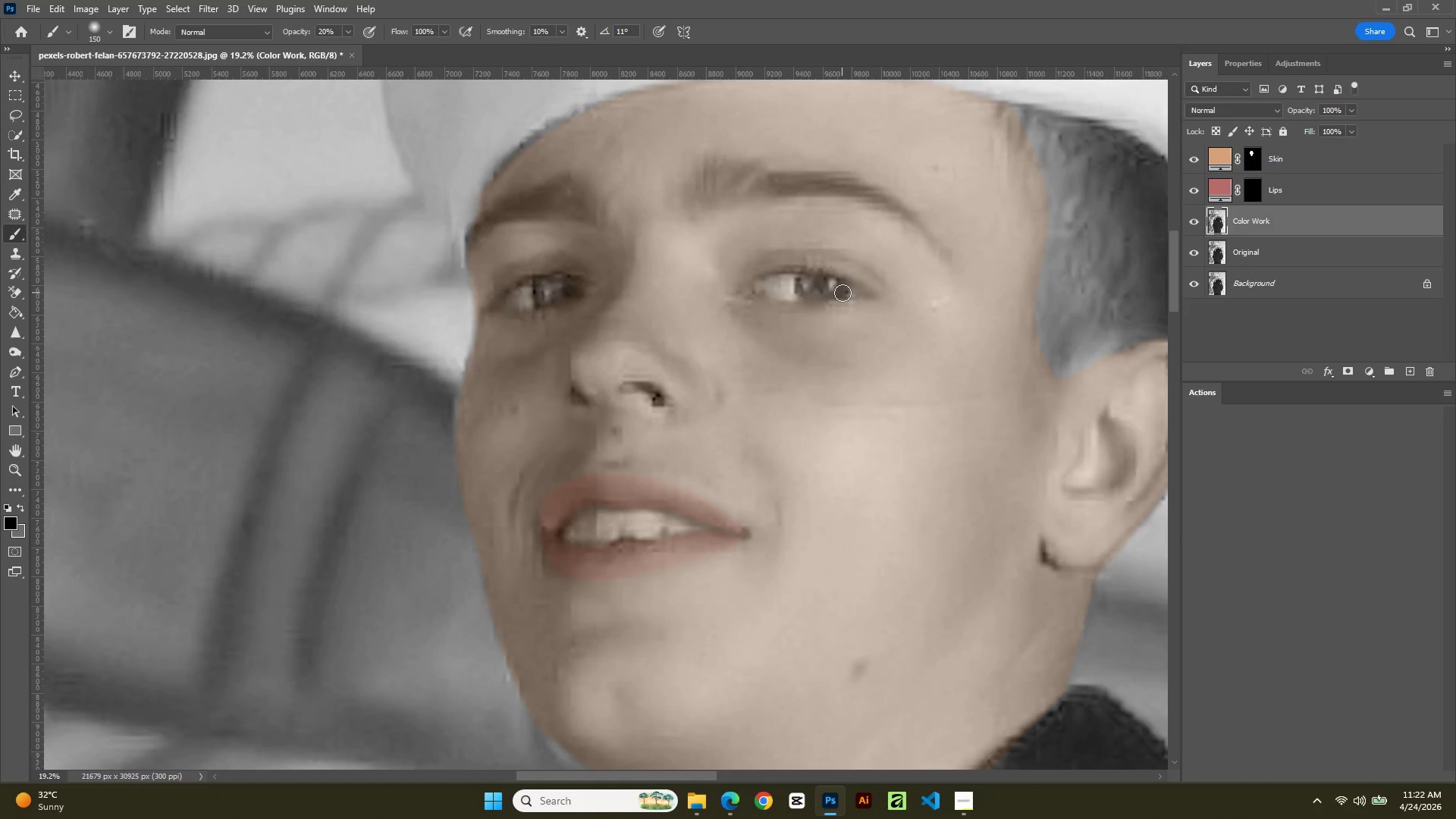 
left_click_drag(start_coordinate=[827, 293], to_coordinate=[823, 294])
 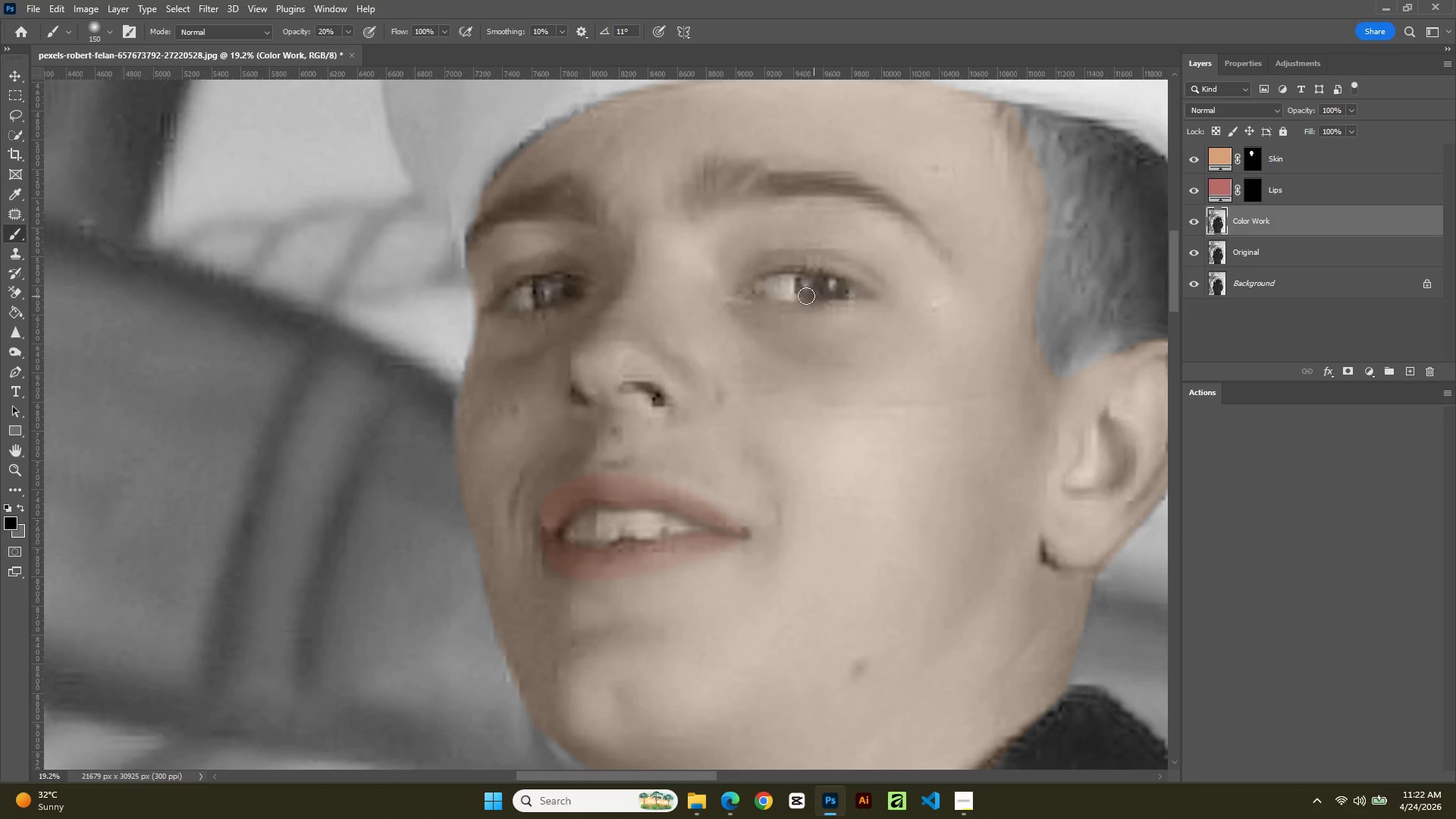 
left_click_drag(start_coordinate=[806, 295], to_coordinate=[803, 291])
 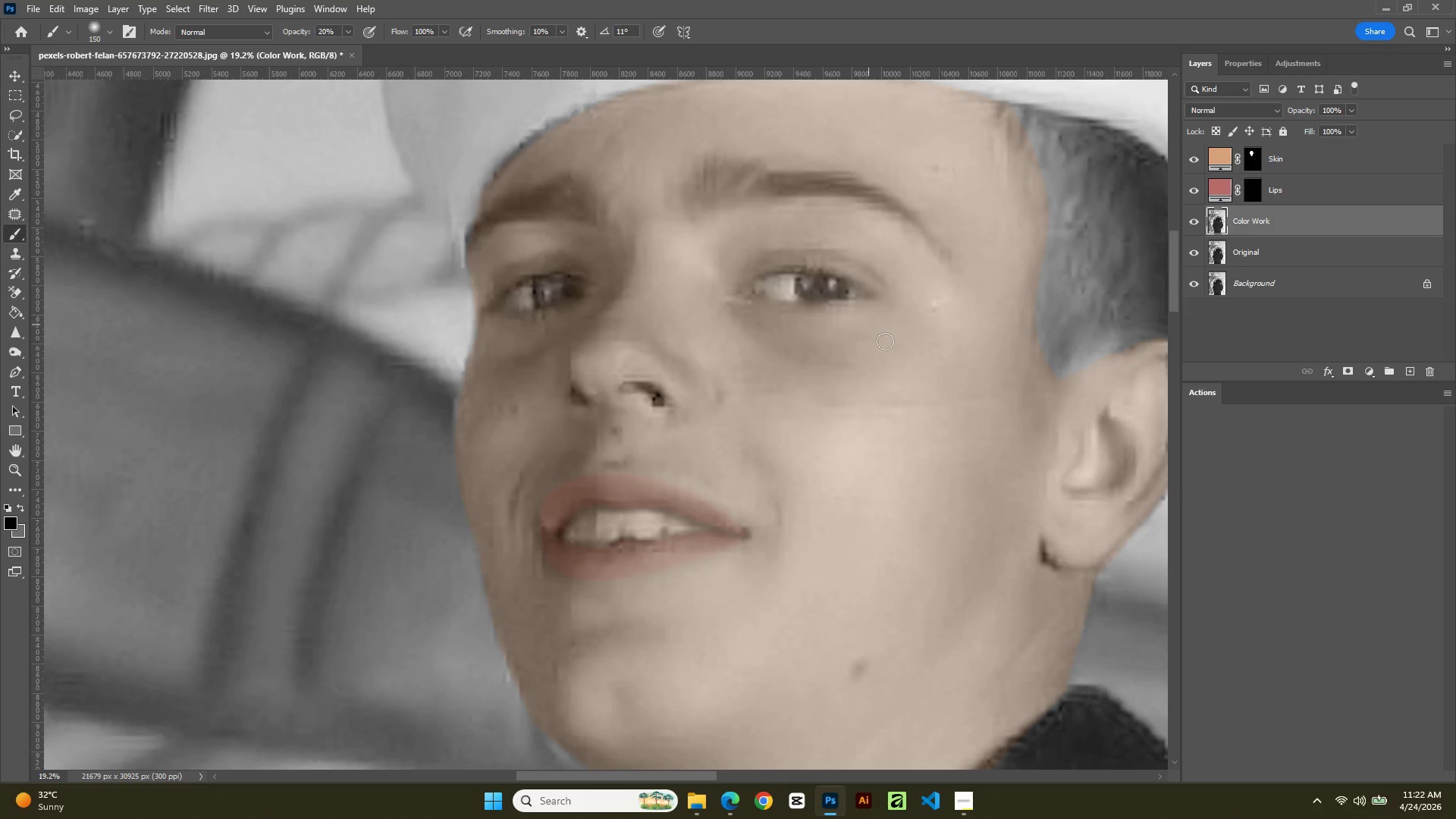 
hold_key(key=AltLeft, duration=2.45)
scroll: coordinate [886, 453], scroll_direction: down, amount: 12.0
 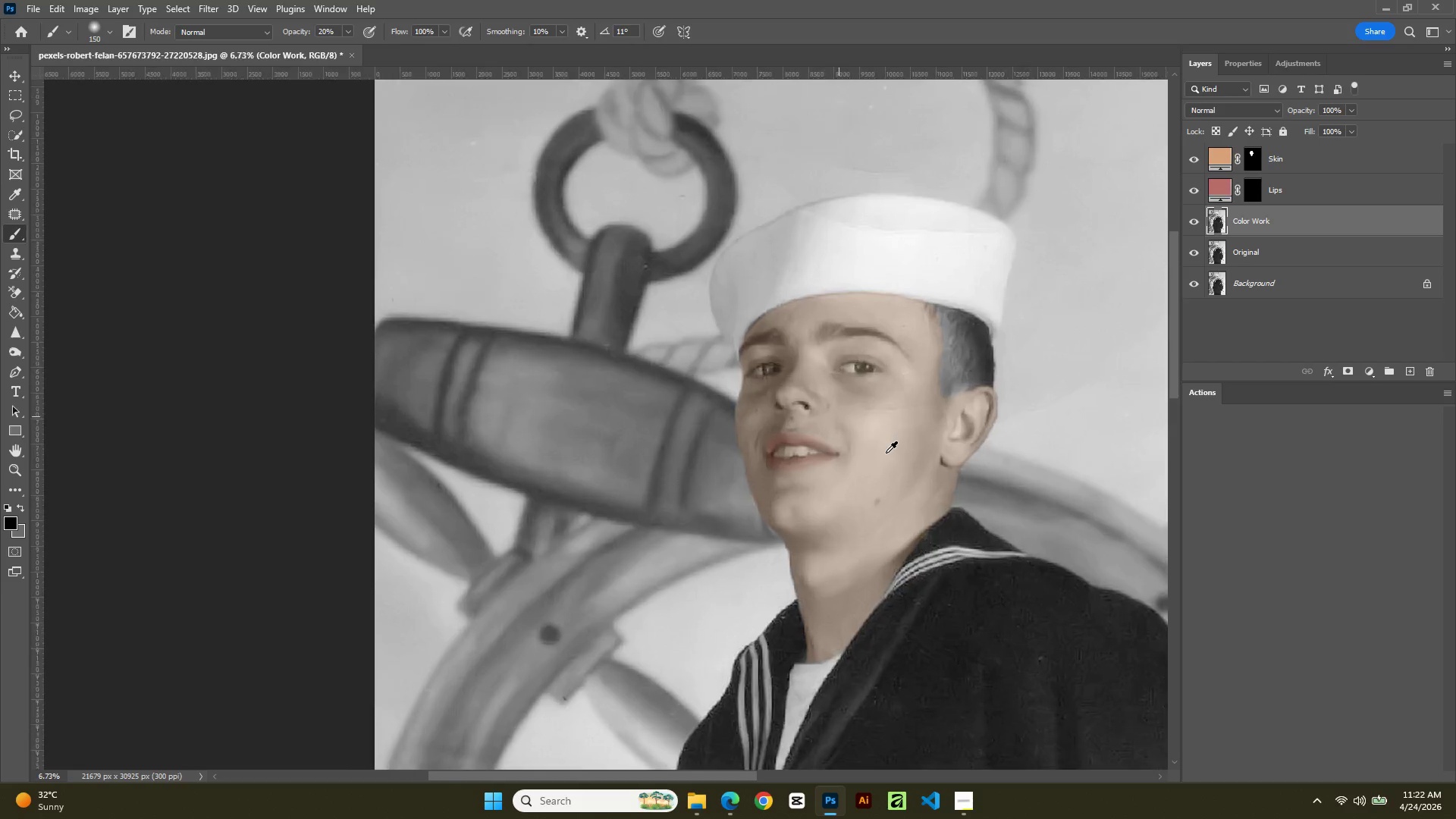 
scroll: coordinate [886, 453], scroll_direction: up, amount: 9.0
 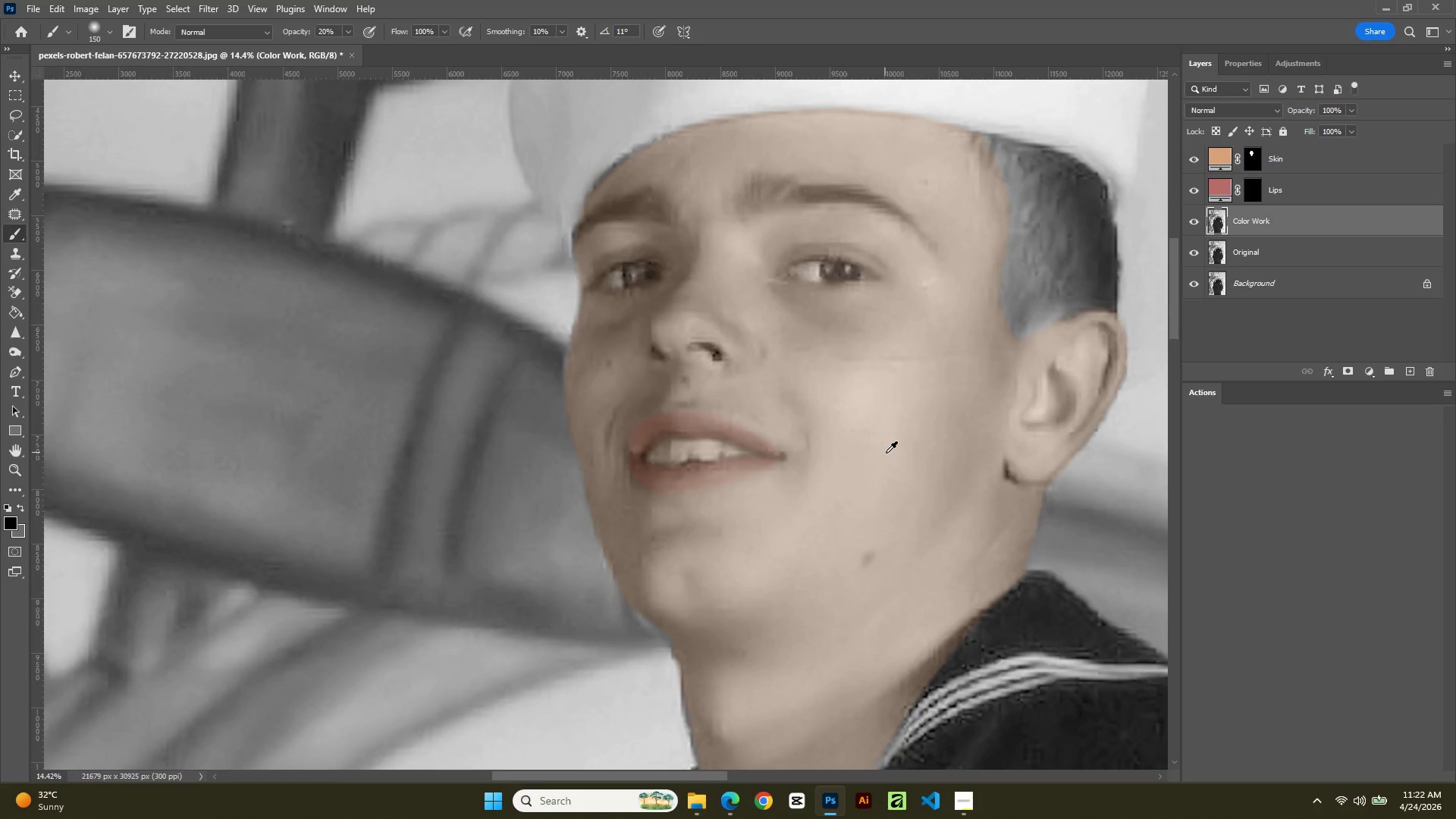 
key(Control+Z)
 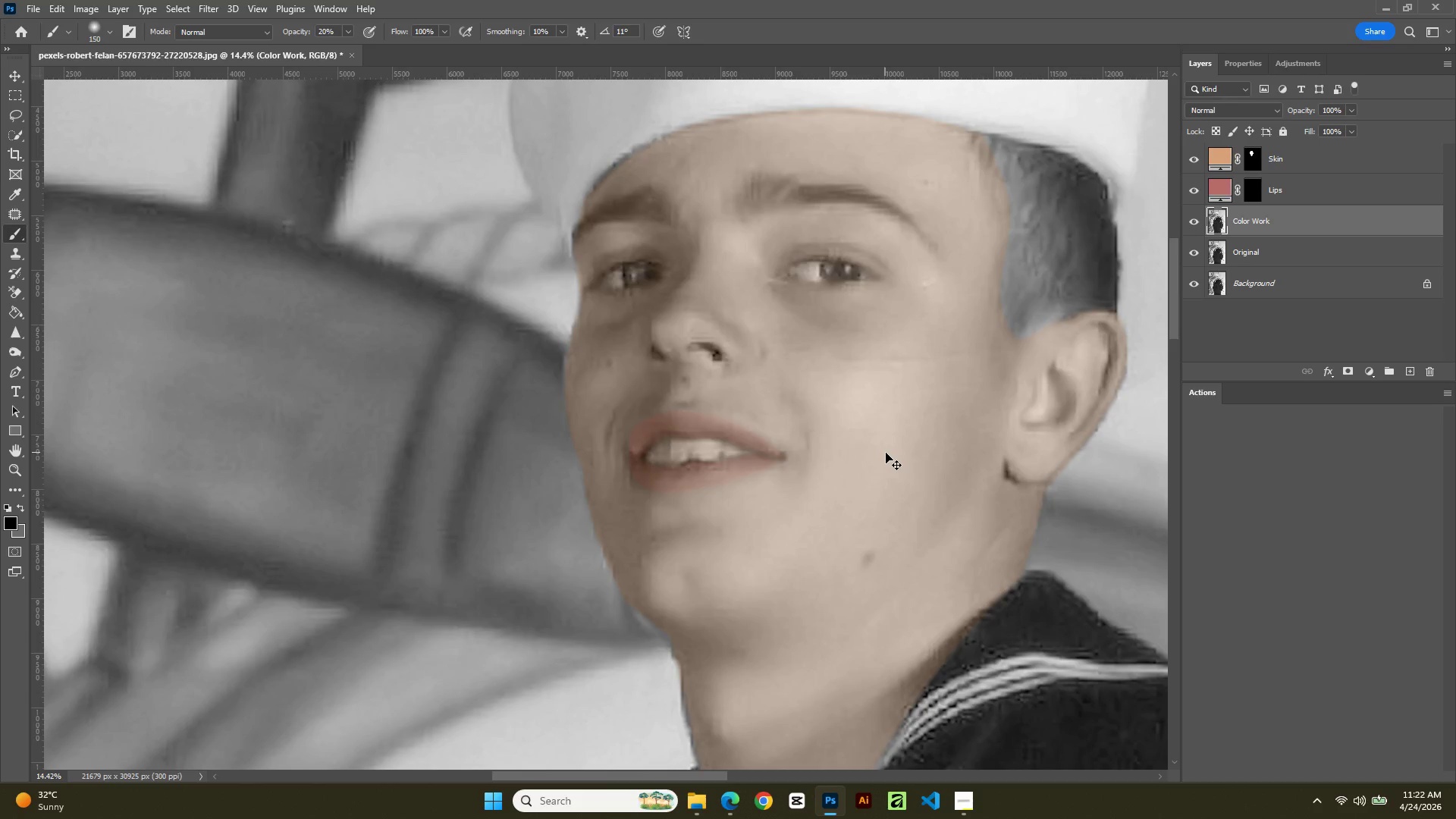 
key(Control+Z)
 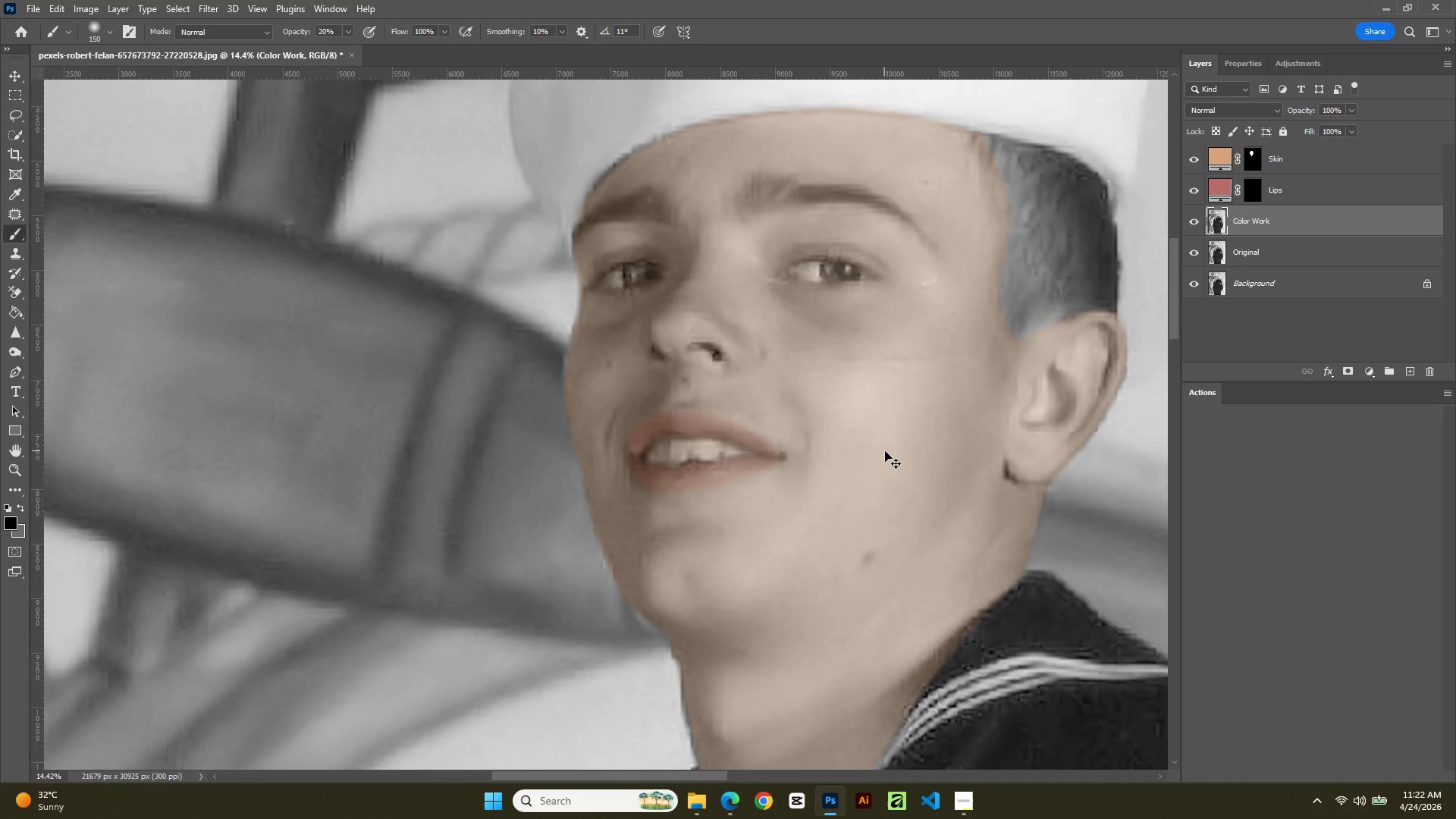 
key(Control+Z)
 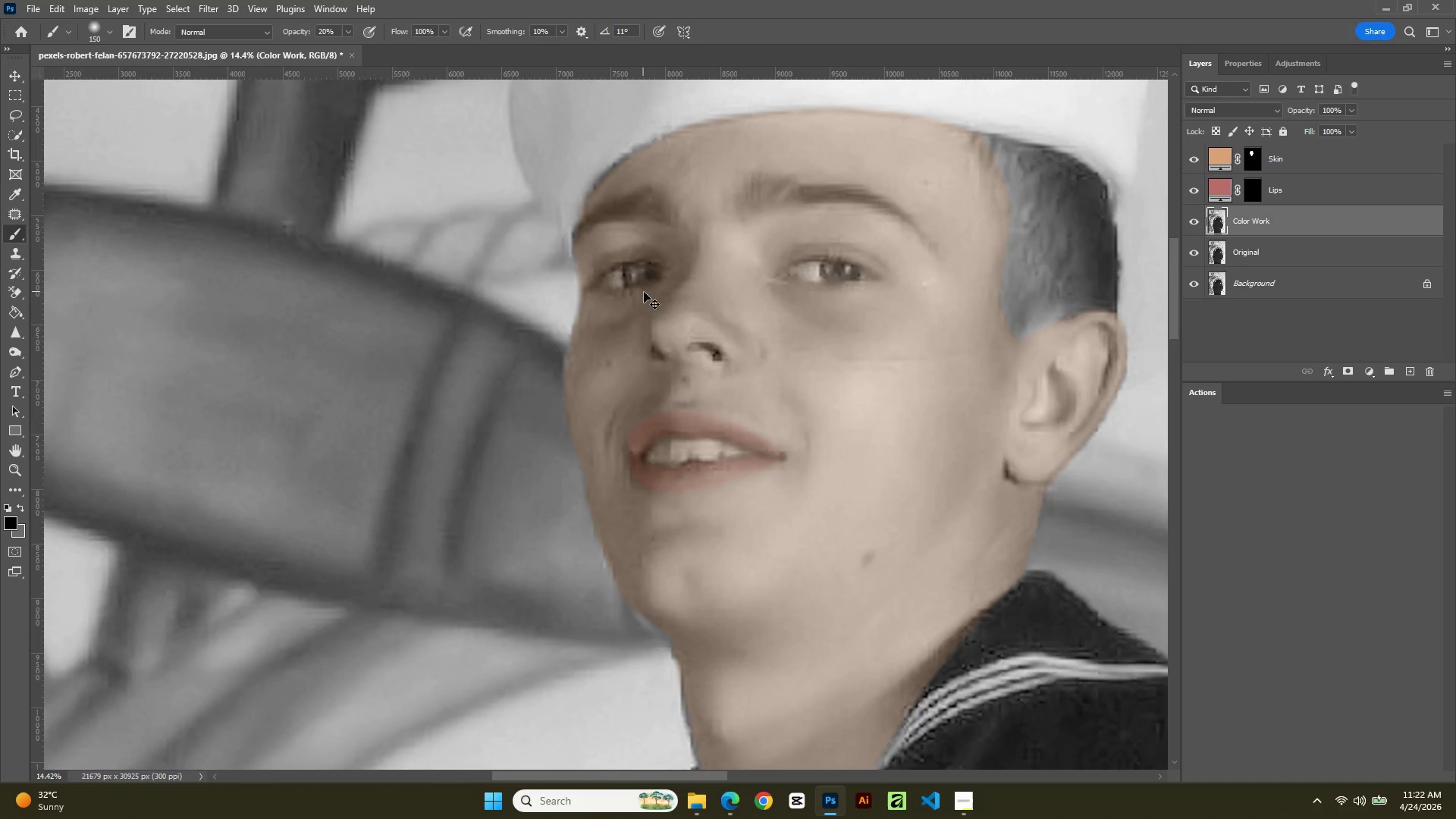 
key(Control+Z)
 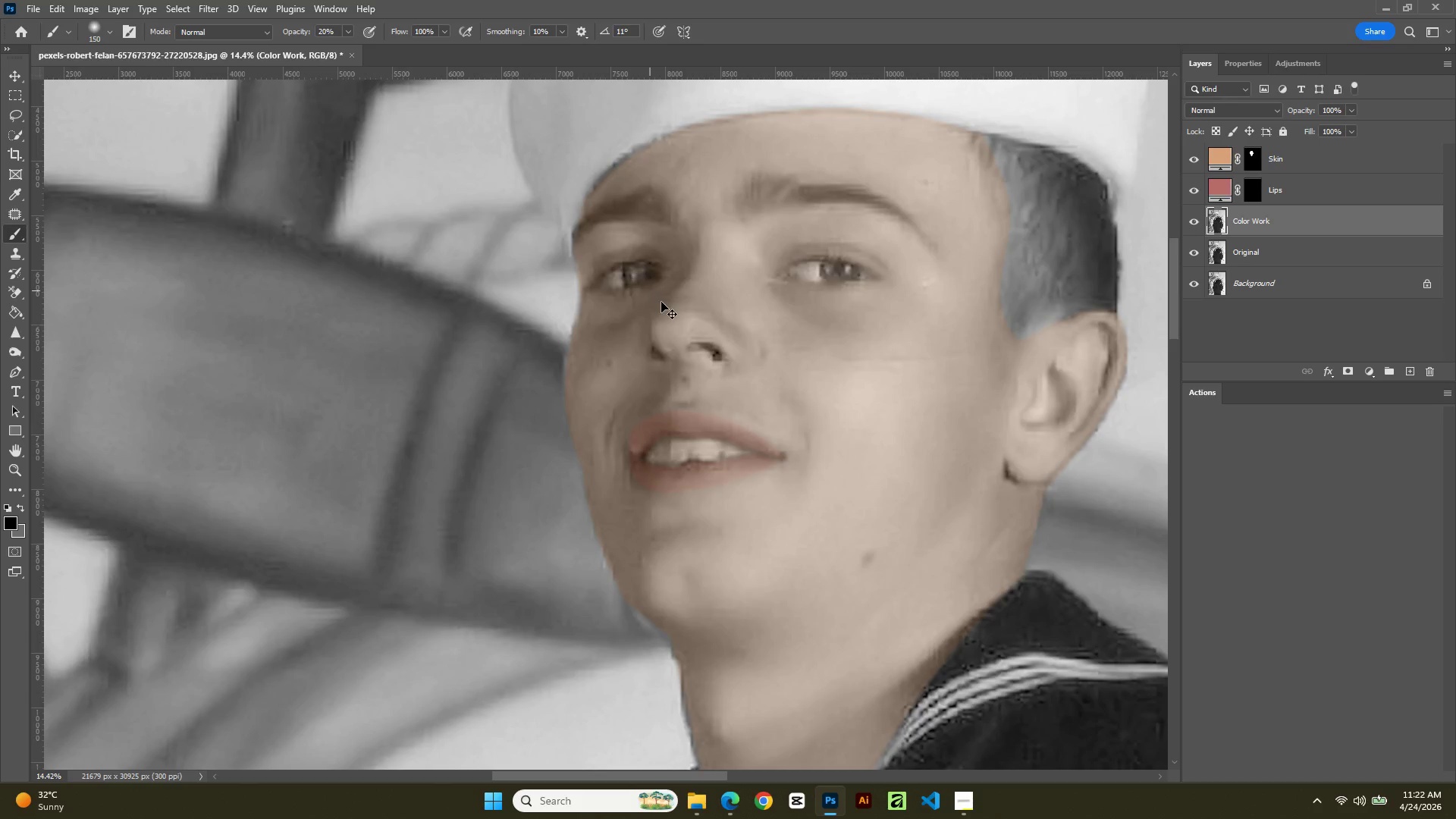 
key(Control+Z)
 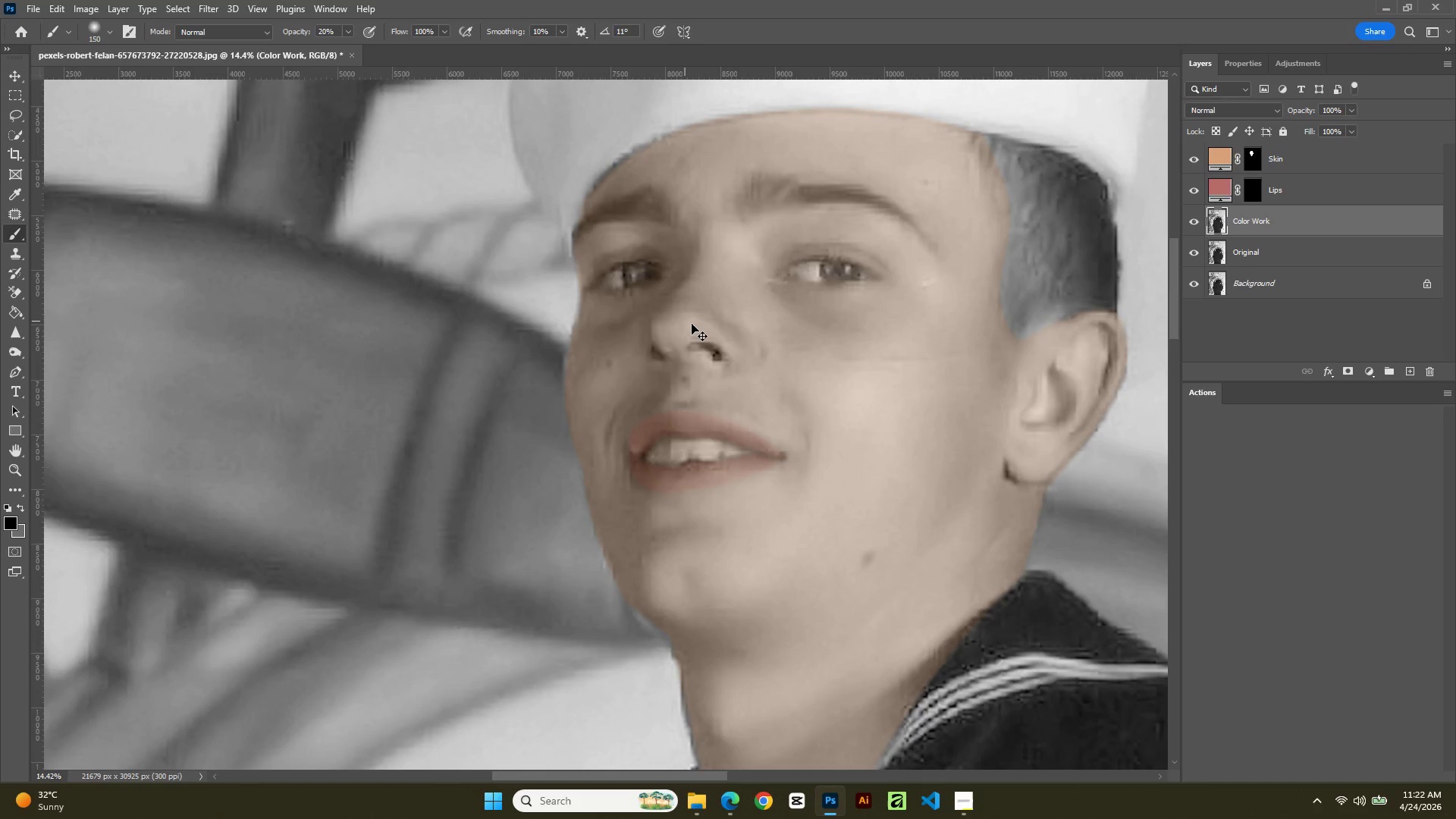 
key(Control+Z)
 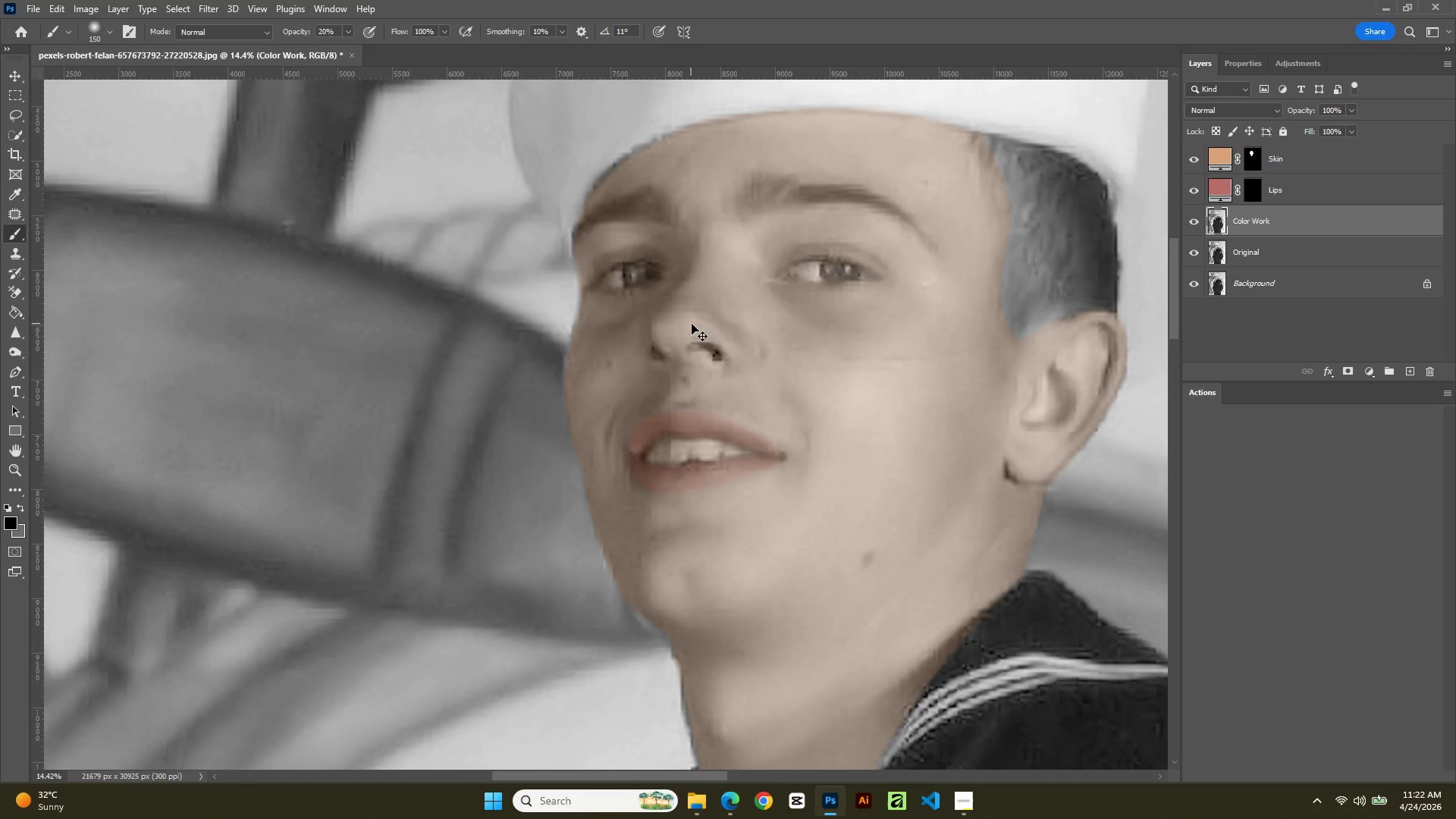 
key(Control+Z)
 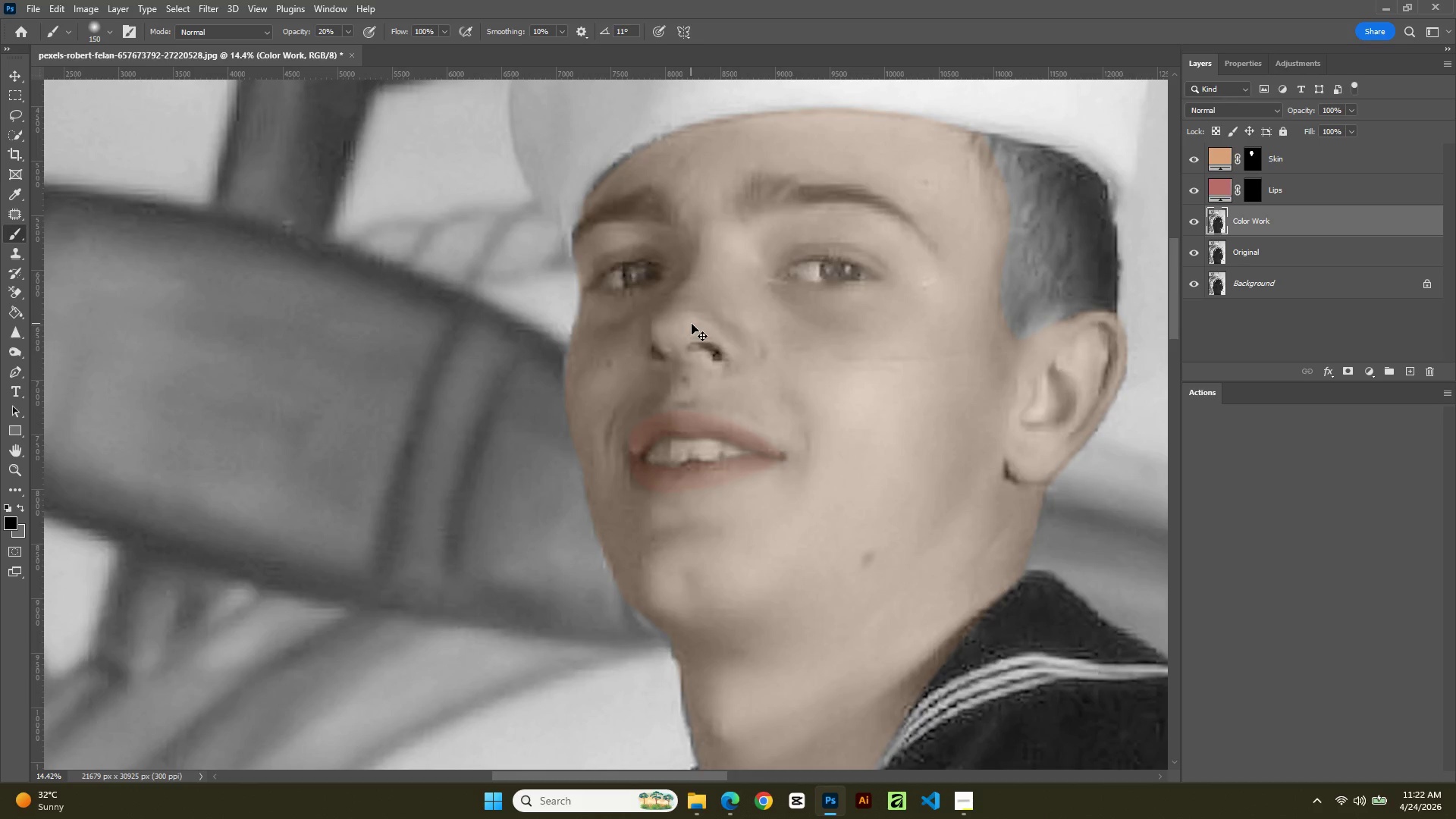 
key(Control+Z)
 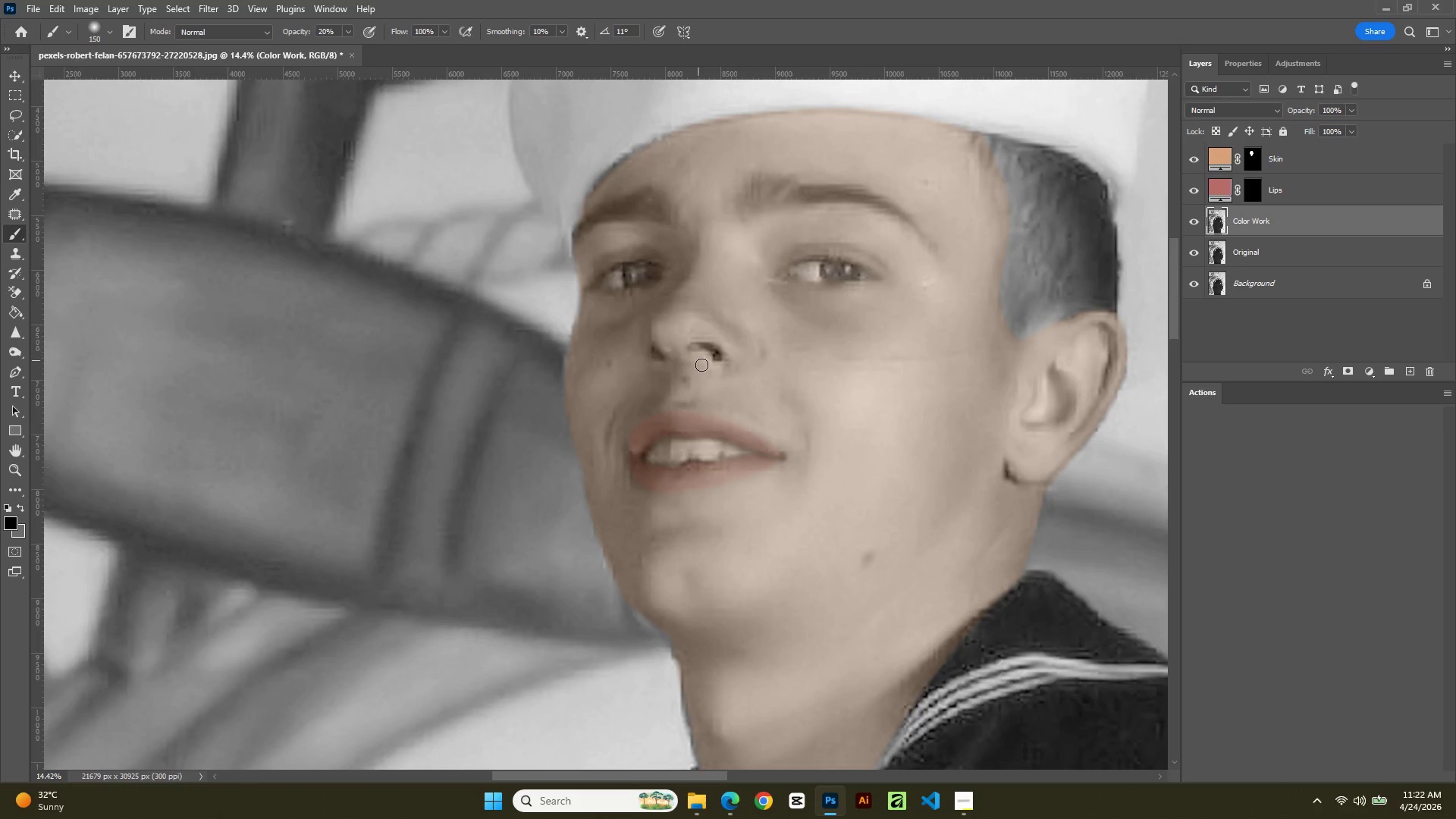 
hold_key(key=AltLeft, duration=1.89)
scroll: coordinate [729, 502], scroll_direction: down, amount: 10.0
 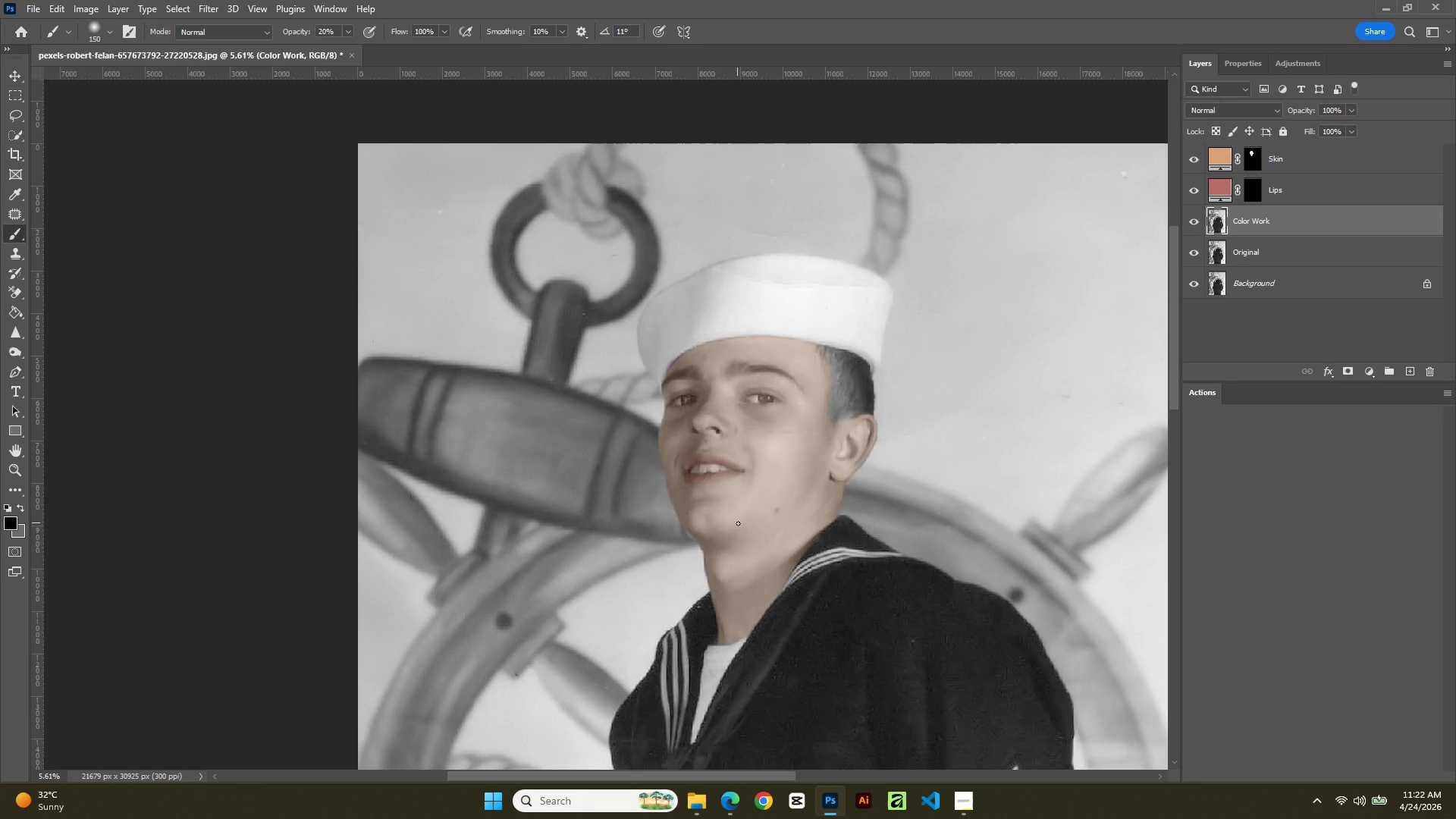 
hold_key(key=AltLeft, duration=0.73)
scroll: coordinate [901, 444], scroll_direction: up, amount: 6.0
 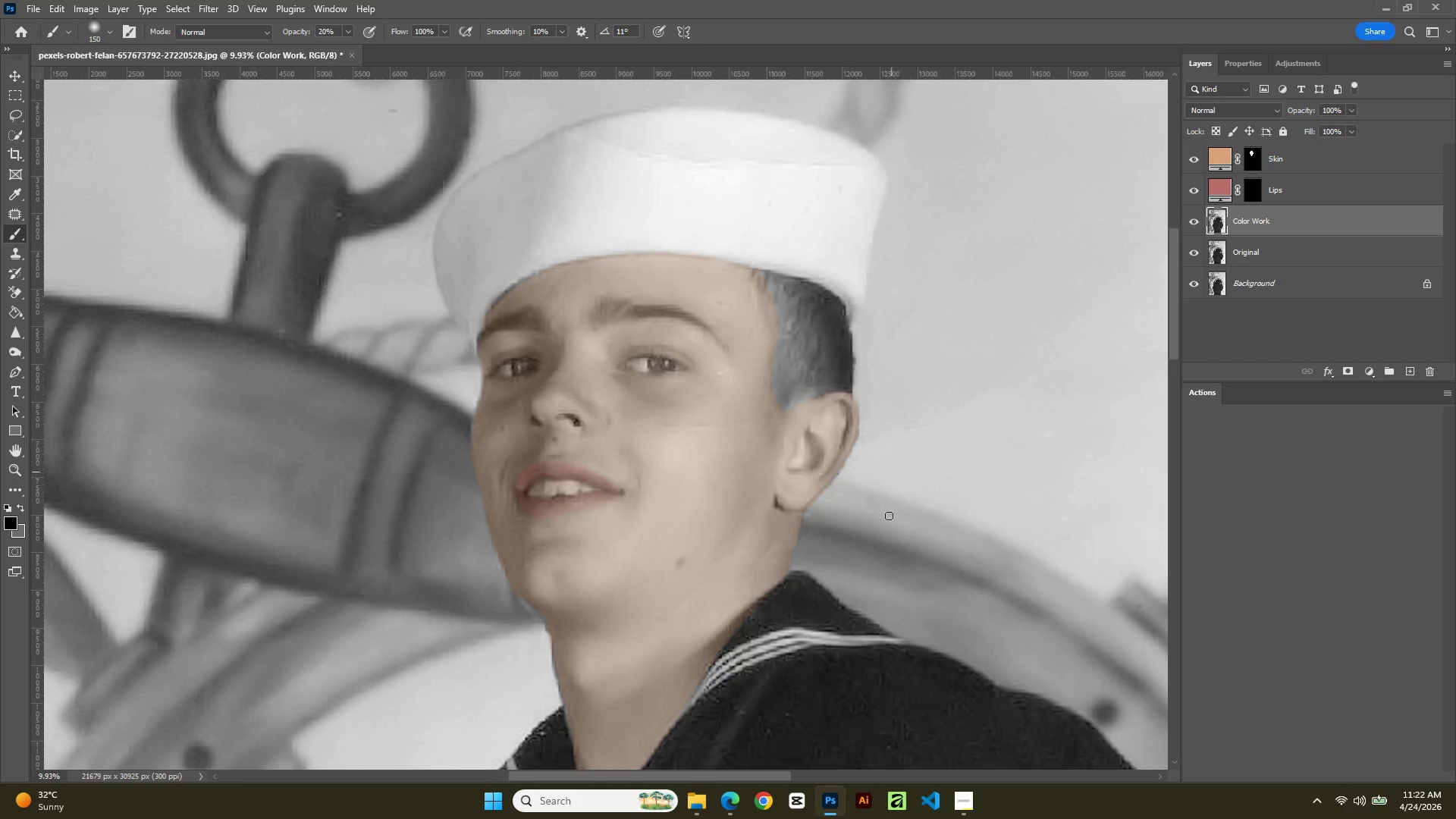 
hold_key(key=Space, duration=0.61)
 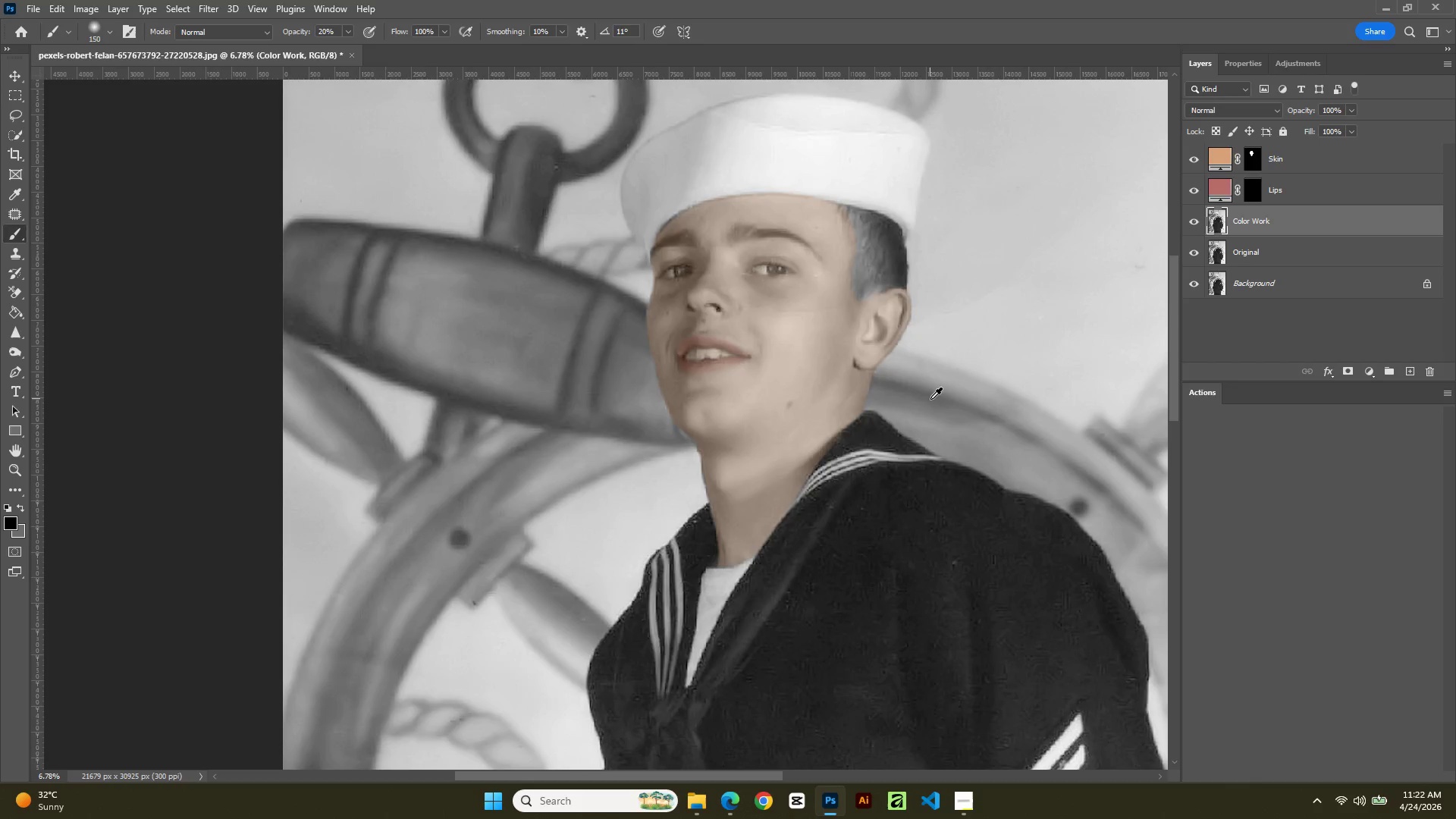 
left_click_drag(start_coordinate=[890, 544], to_coordinate=[934, 394])
 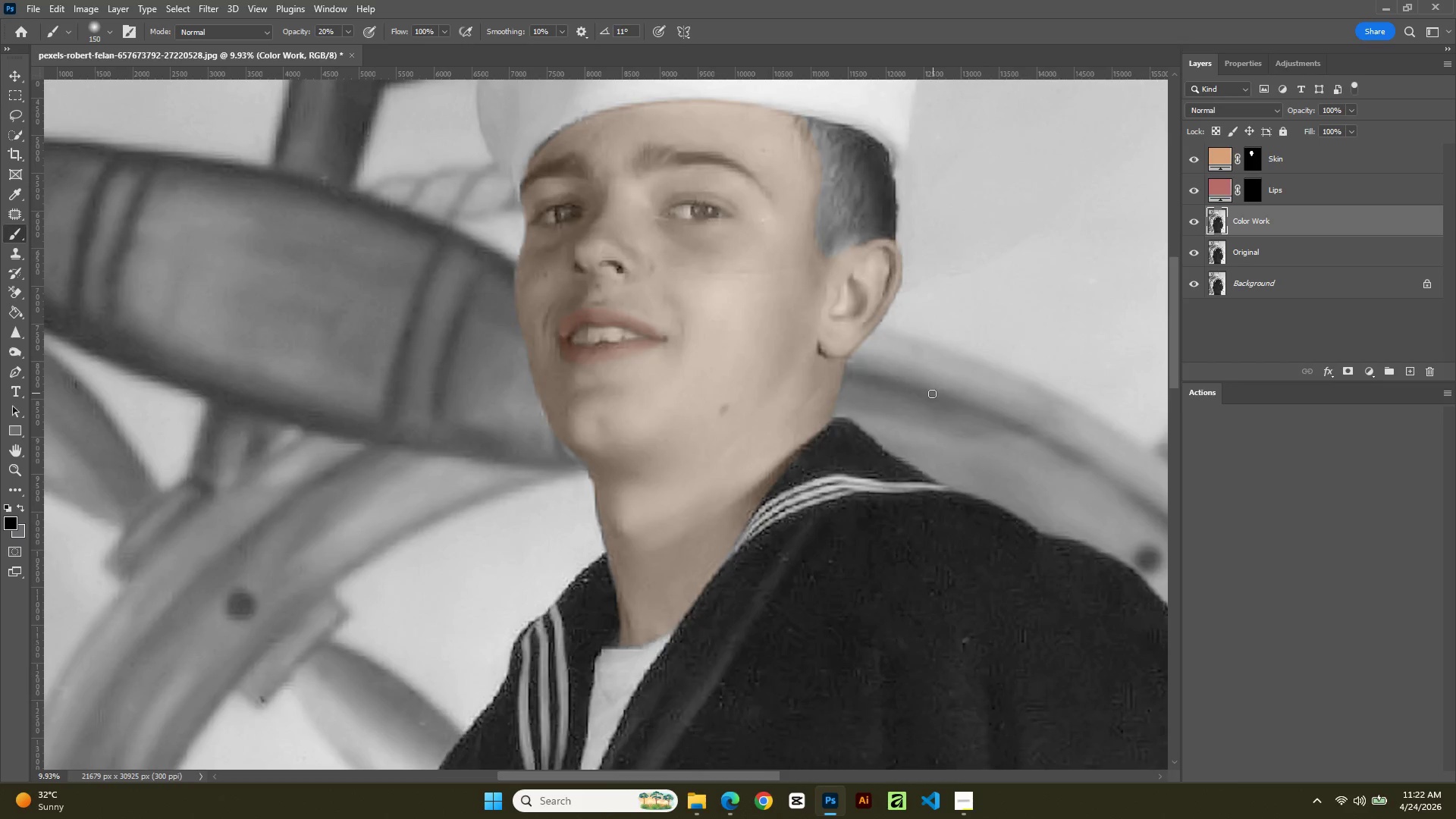 
hold_key(key=AltLeft, duration=0.55)
scroll: coordinate [930, 396], scroll_direction: down, amount: 4.0
 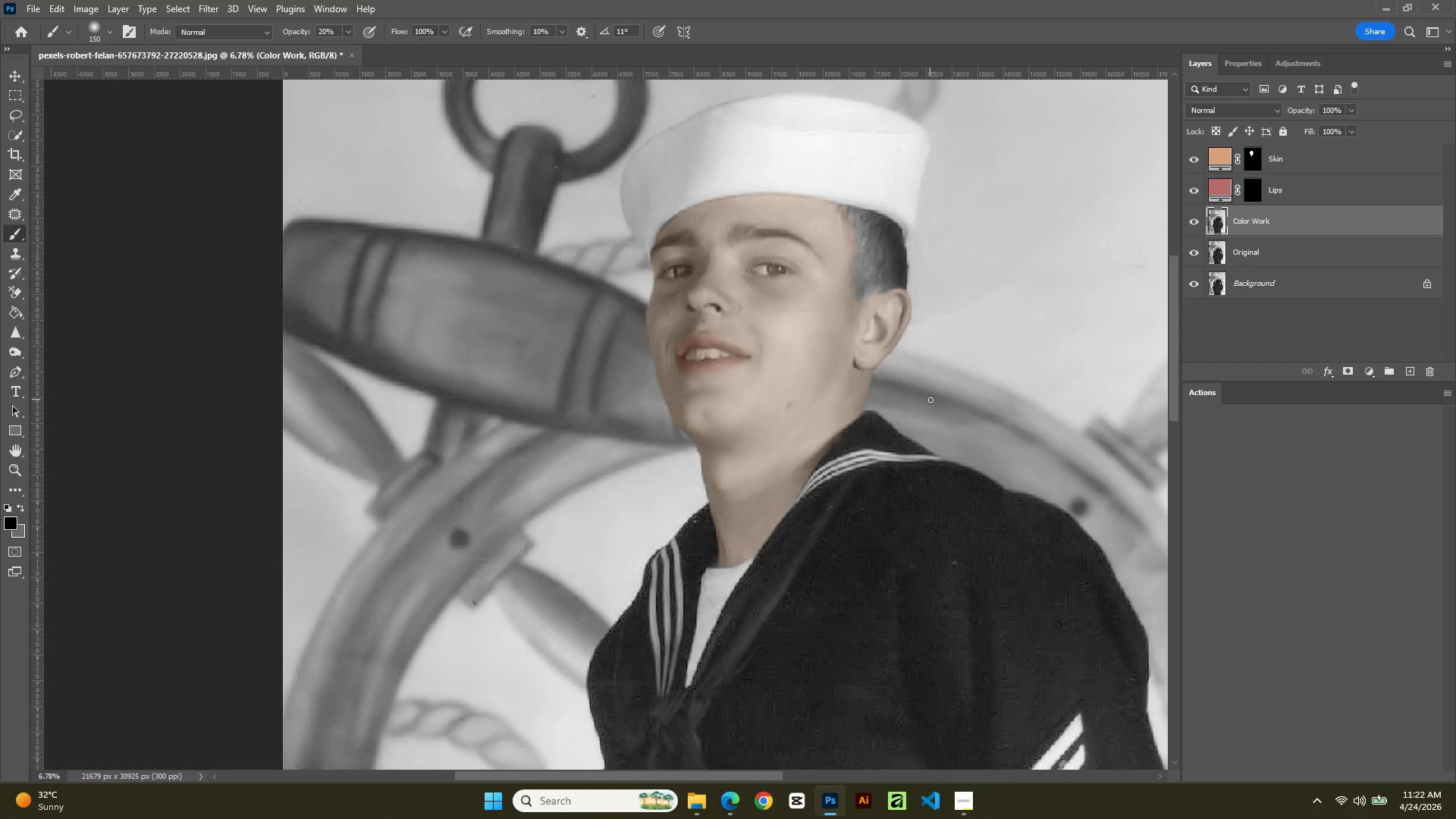 
hold_key(key=AltLeft, duration=2.47)
scroll: coordinate [930, 402], scroll_direction: down, amount: 4.0
 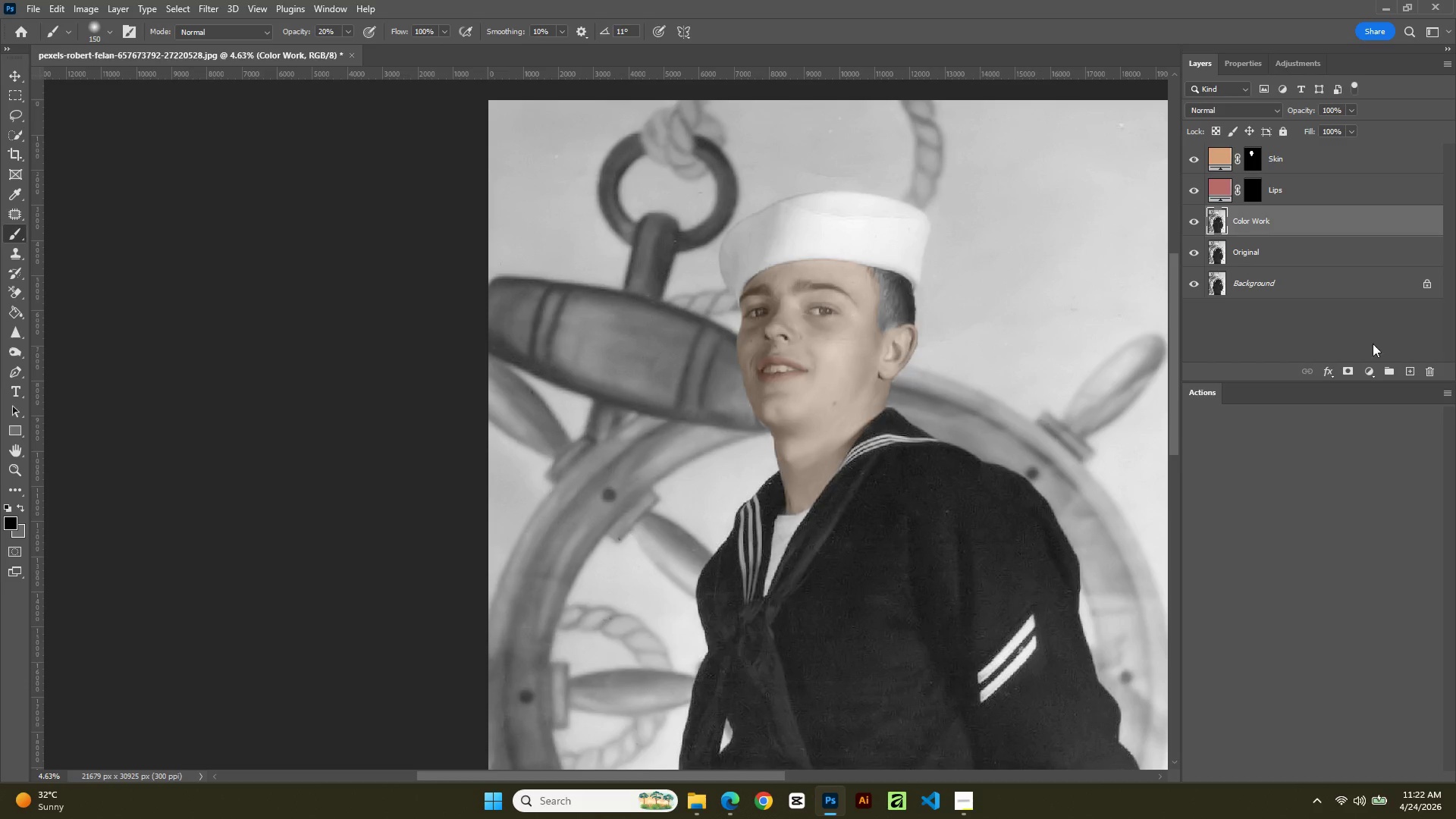 
left_click([1373, 379])
 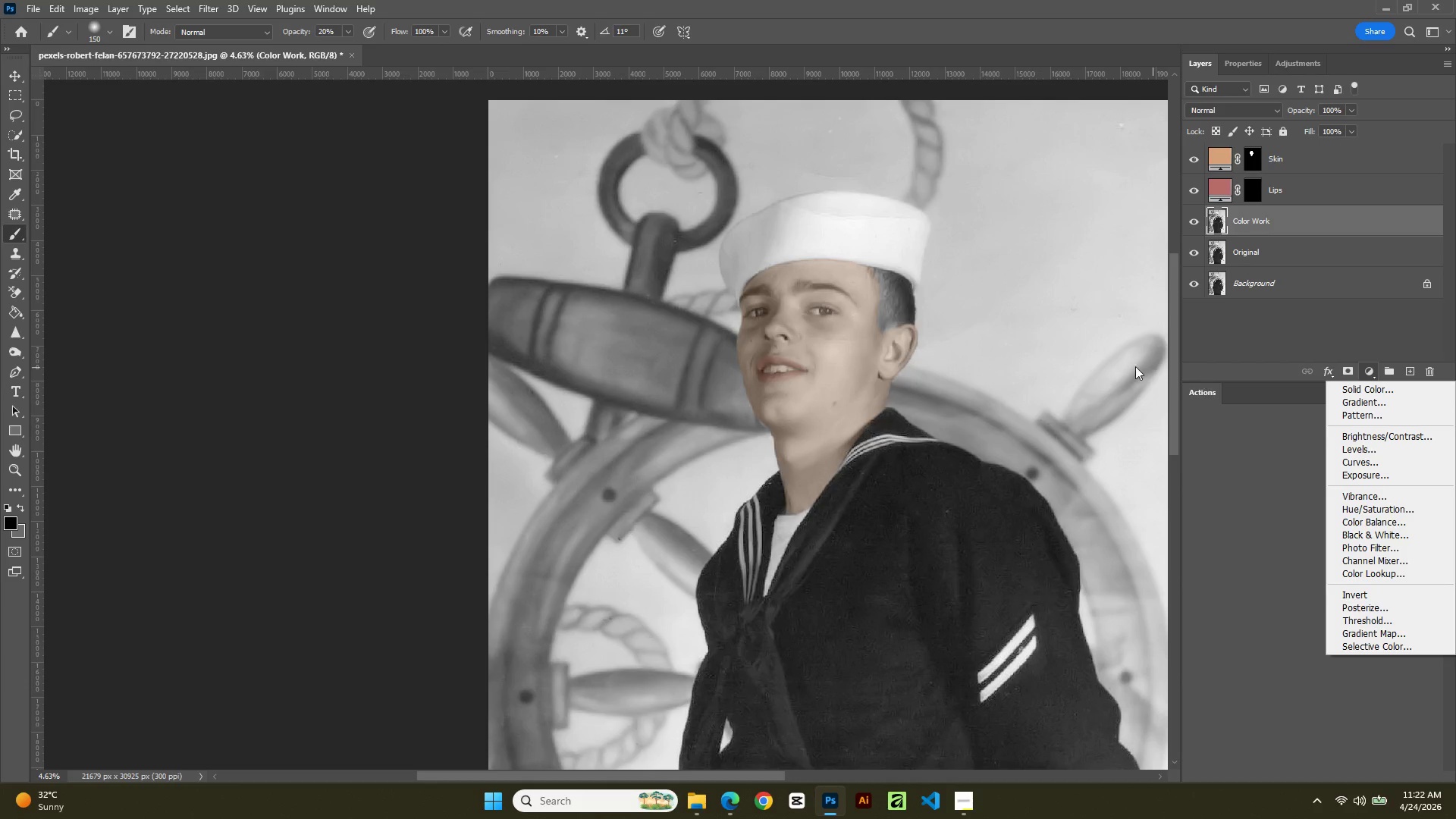 
wait(8.31)
 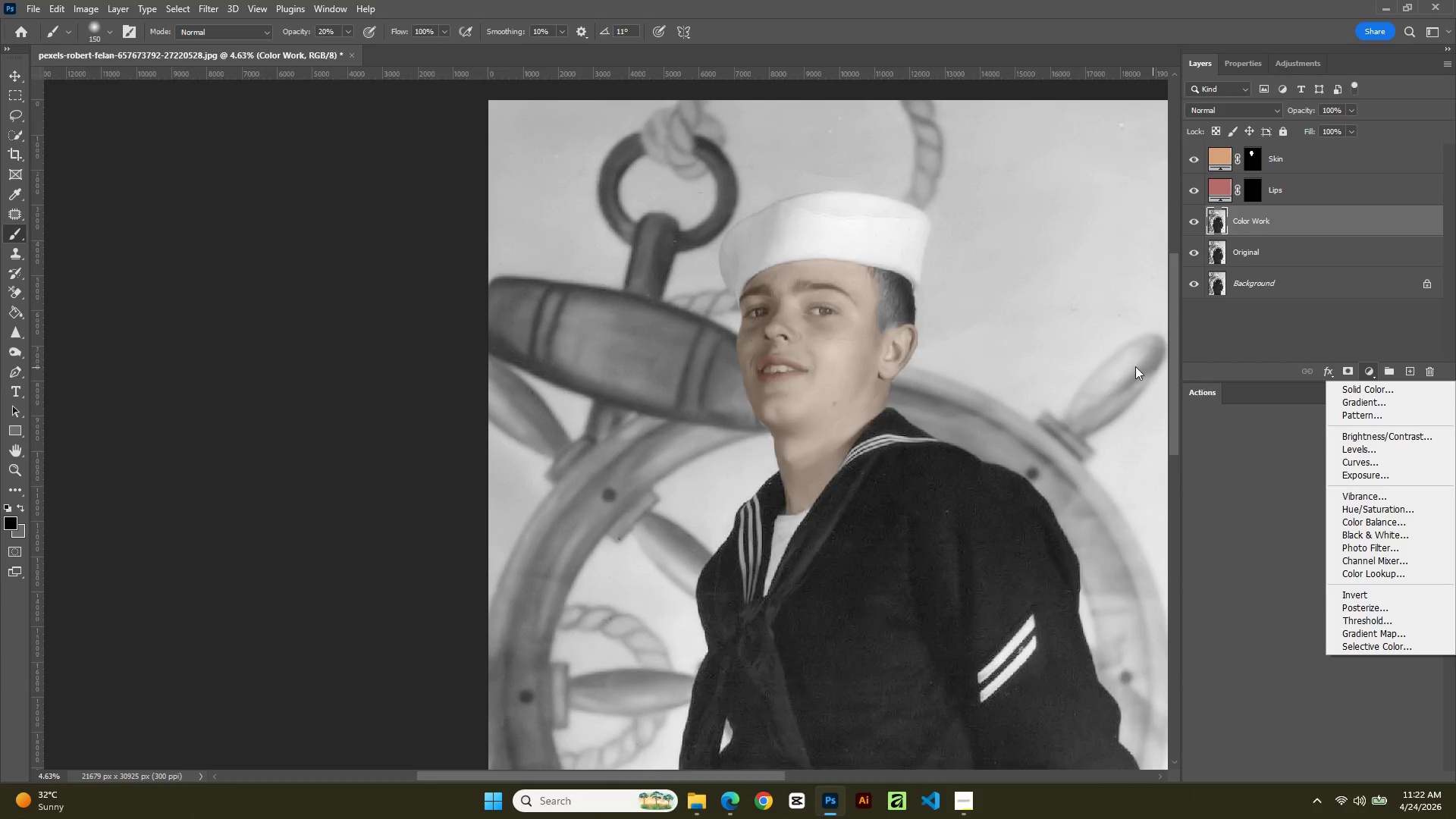 
key(P)
 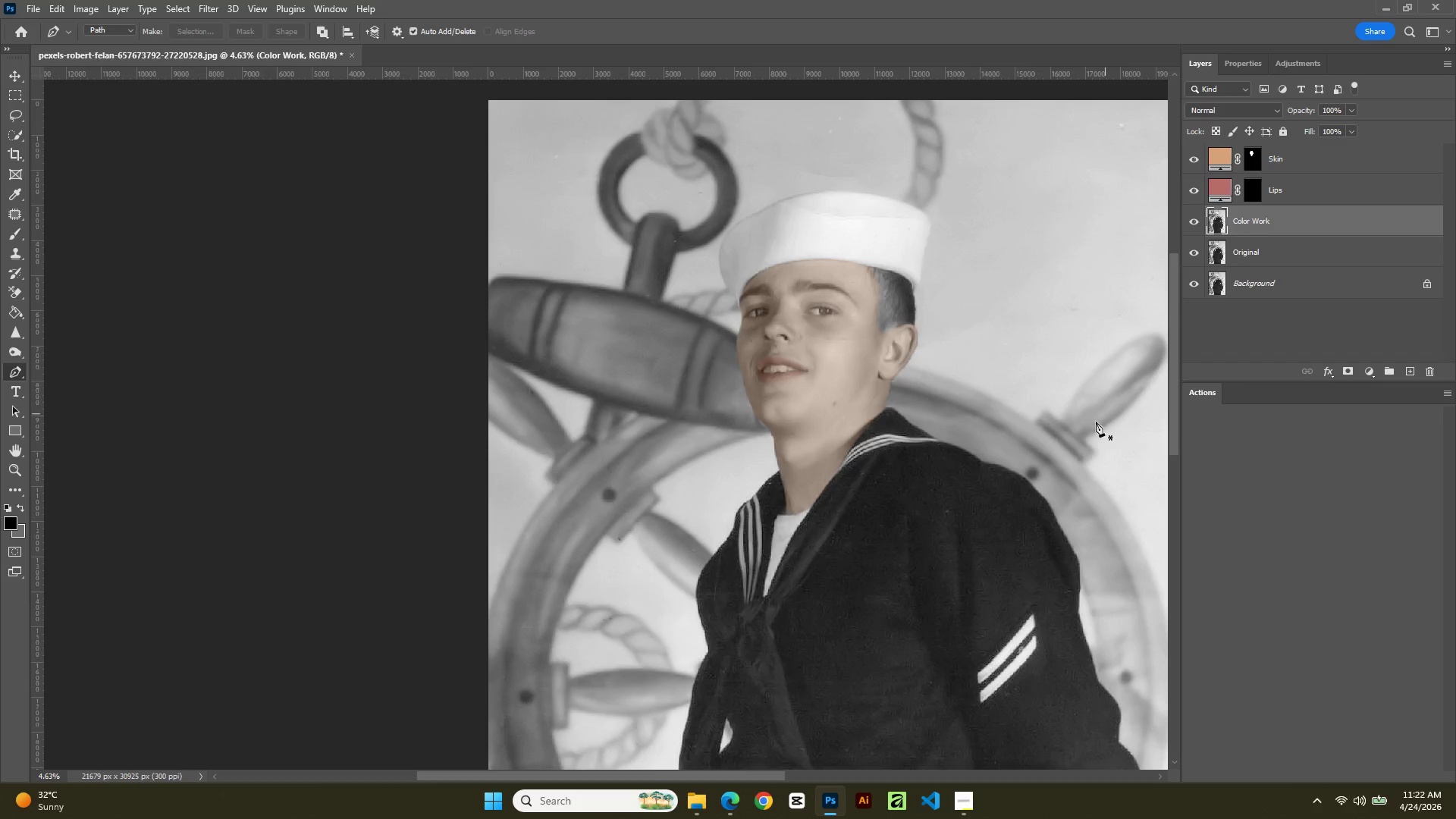 
hold_key(key=AltLeft, duration=0.56)
scroll: coordinate [1081, 425], scroll_direction: up, amount: 6.0
 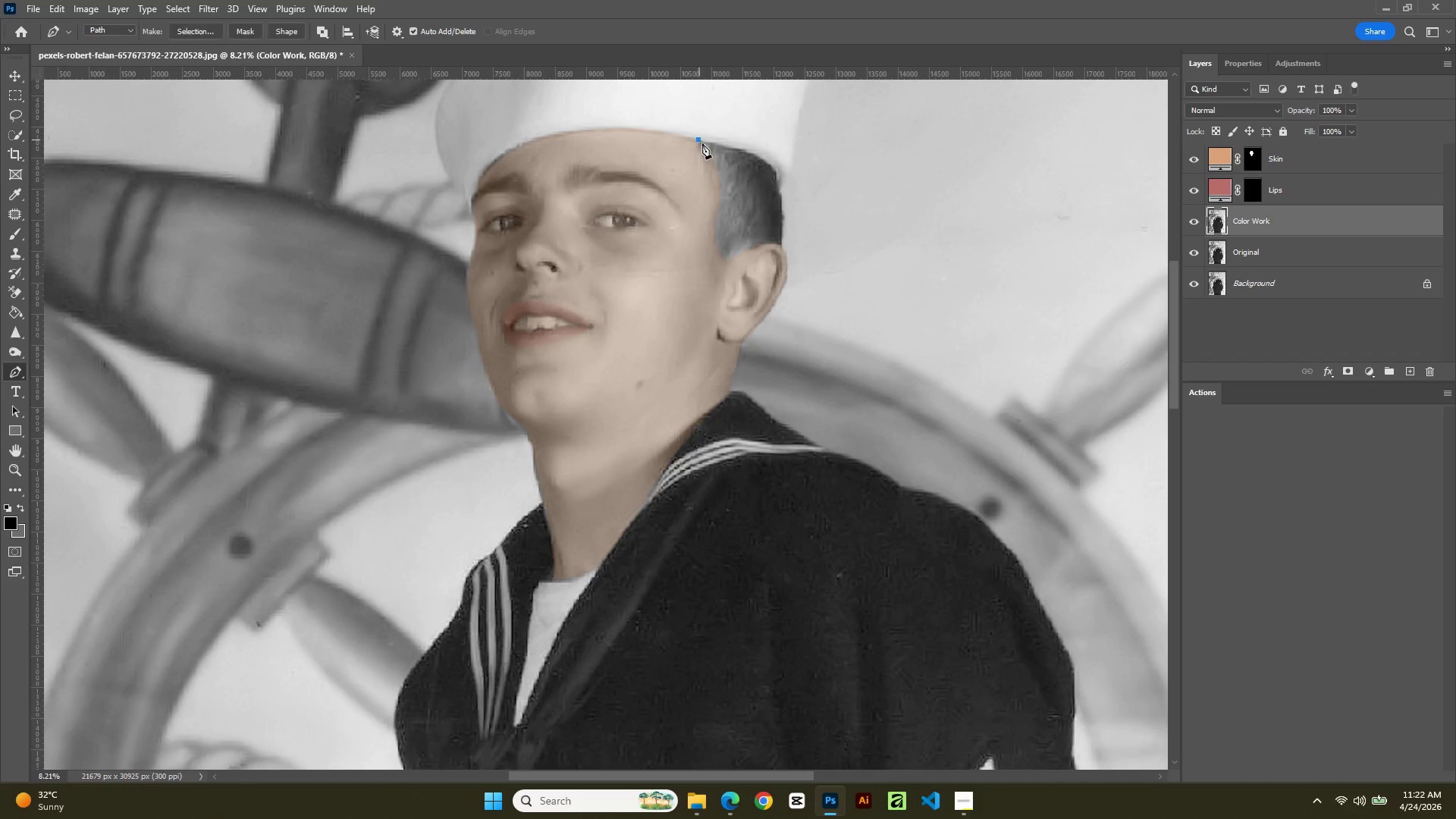 
left_click([715, 170])
 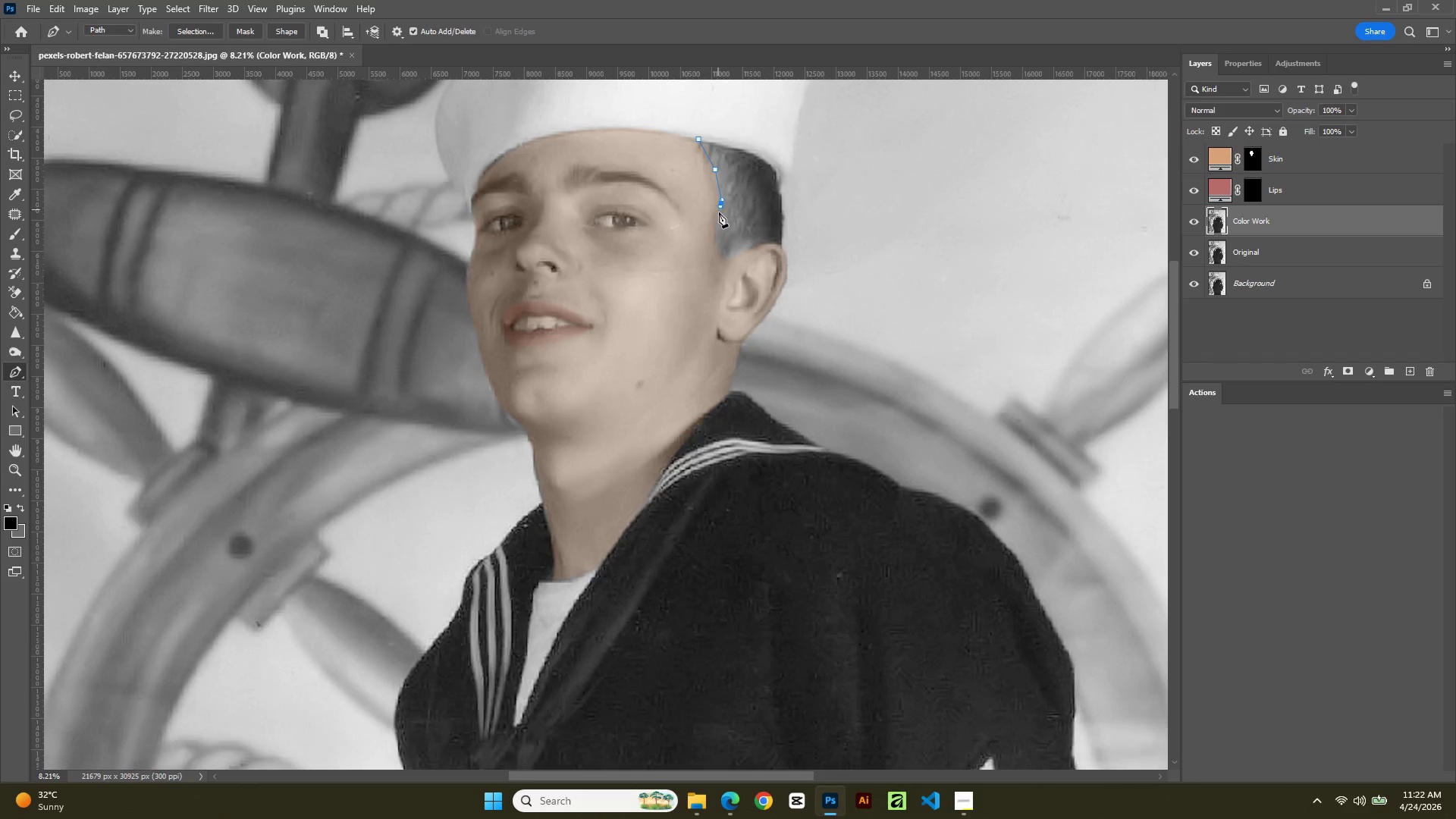 
left_click_drag(start_coordinate=[714, 224], to_coordinate=[714, 228])
 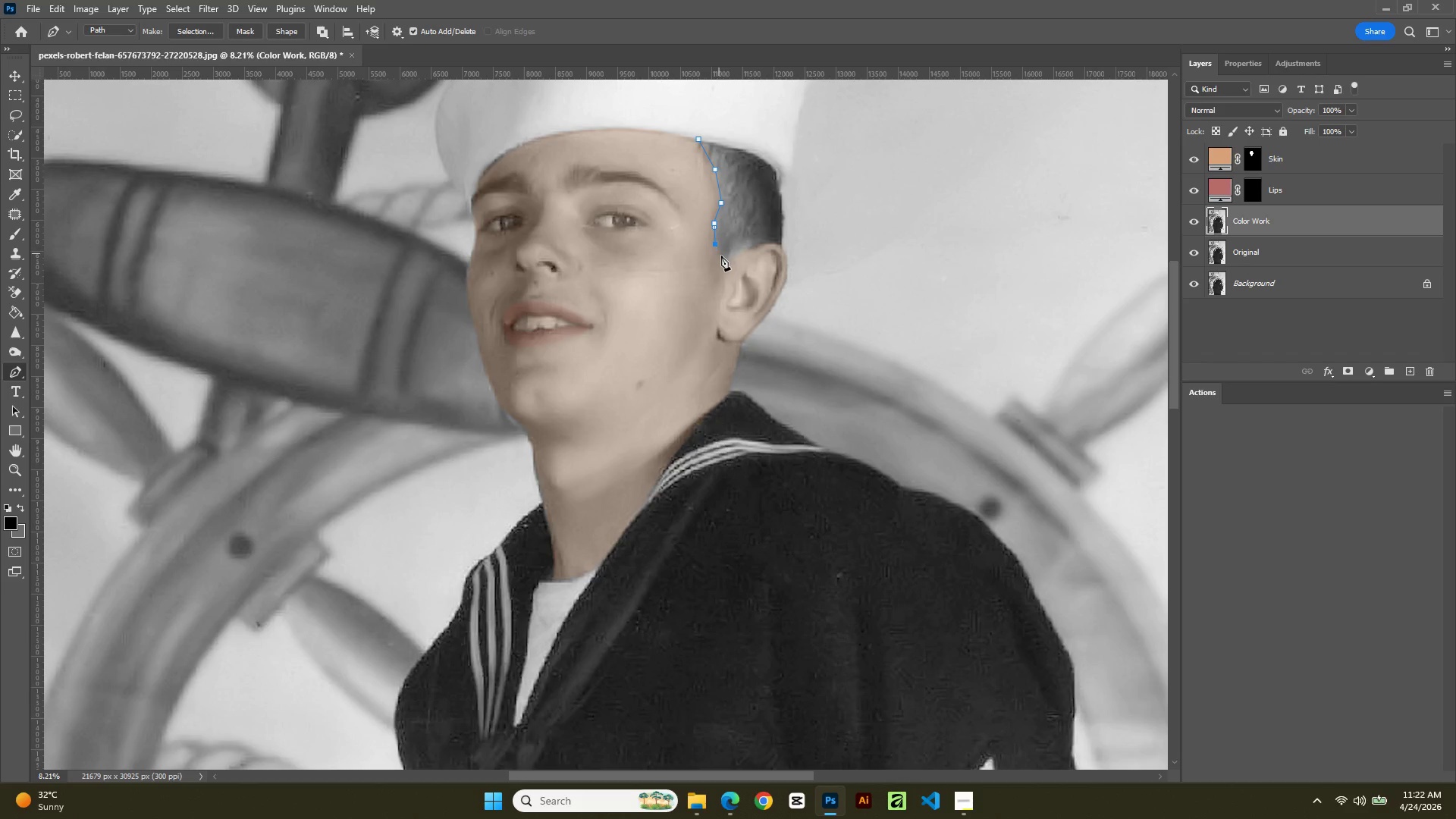 
left_click([723, 260])
 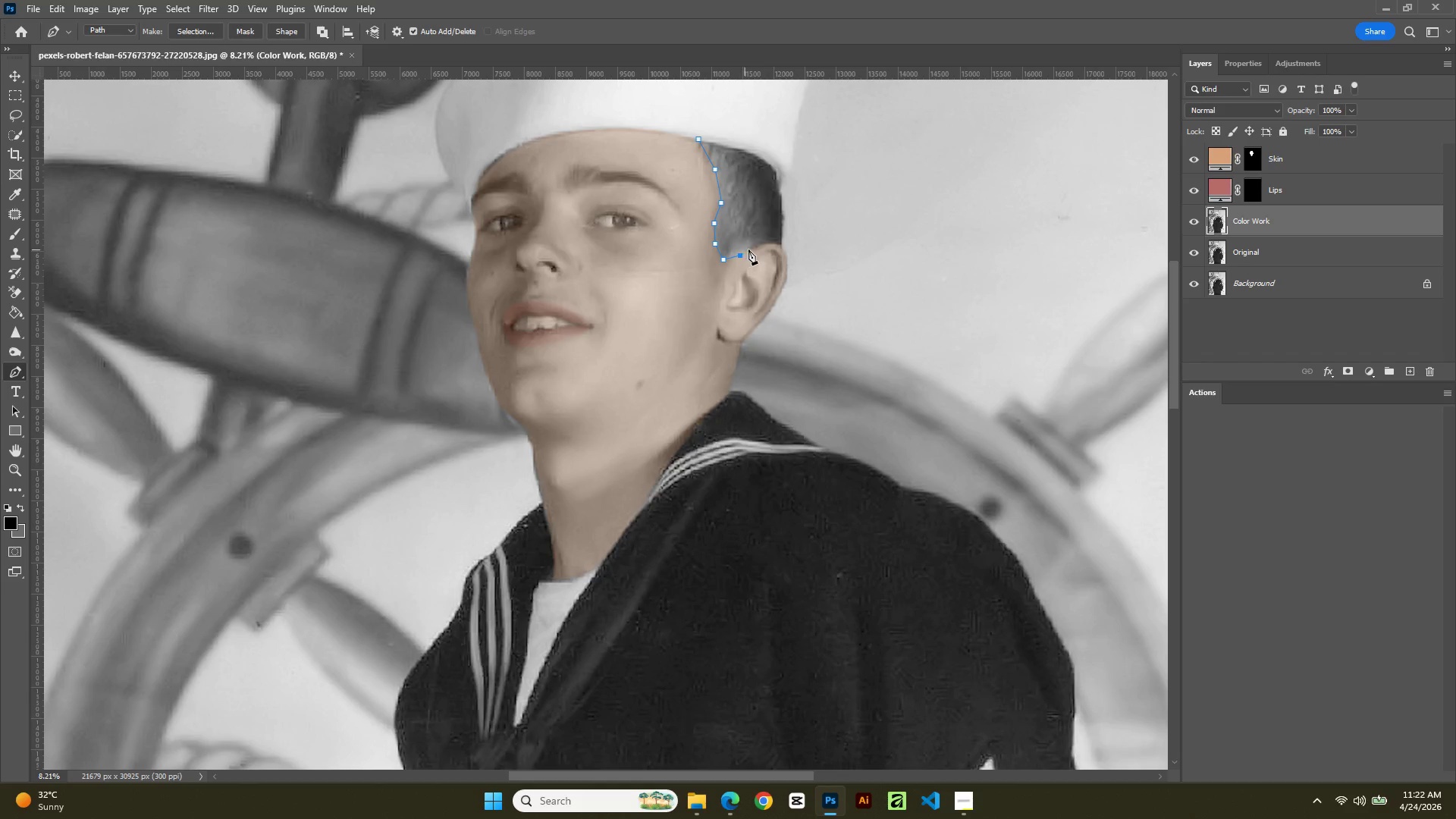 
left_click([754, 246])
 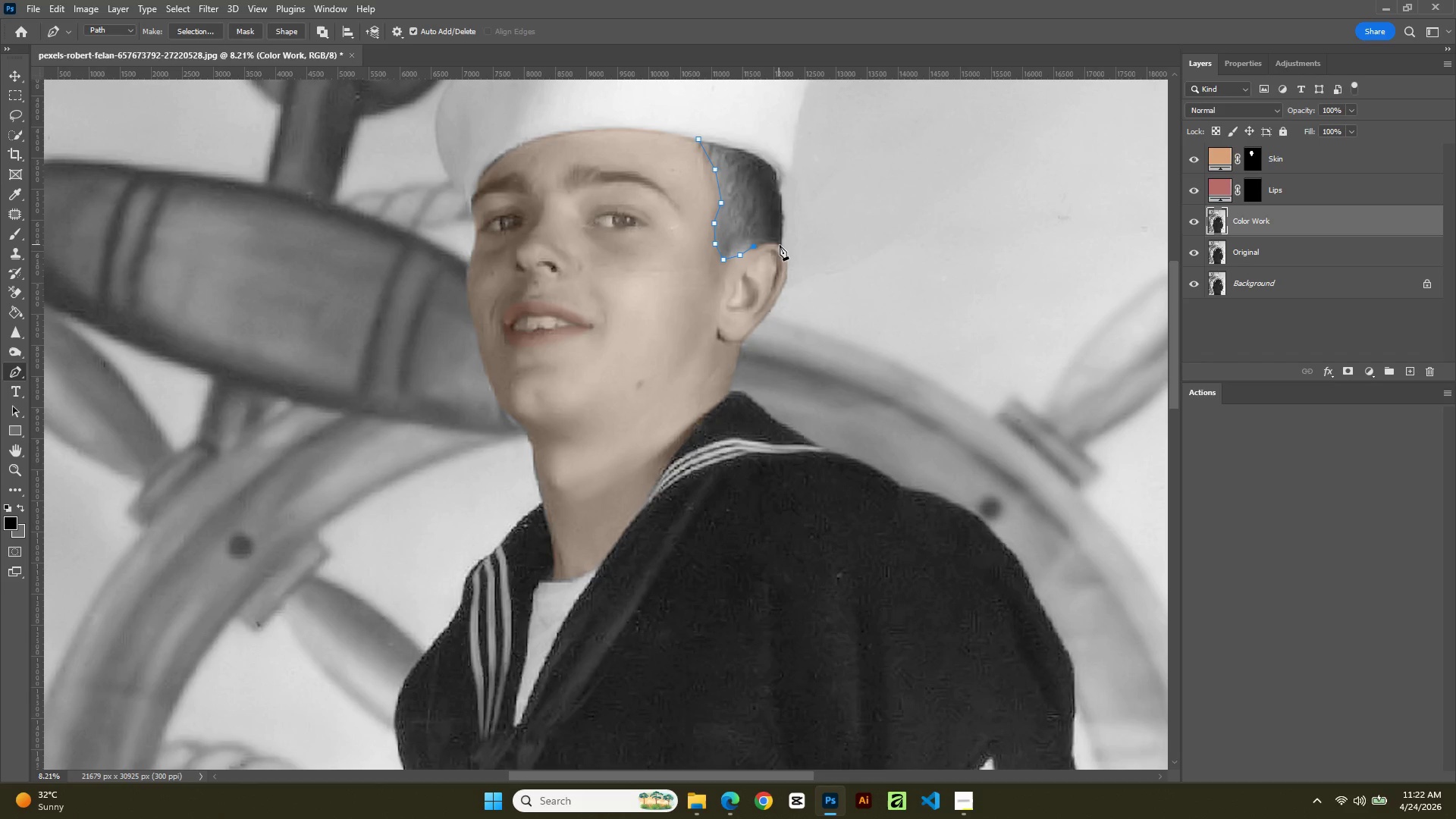 
left_click([780, 245])
 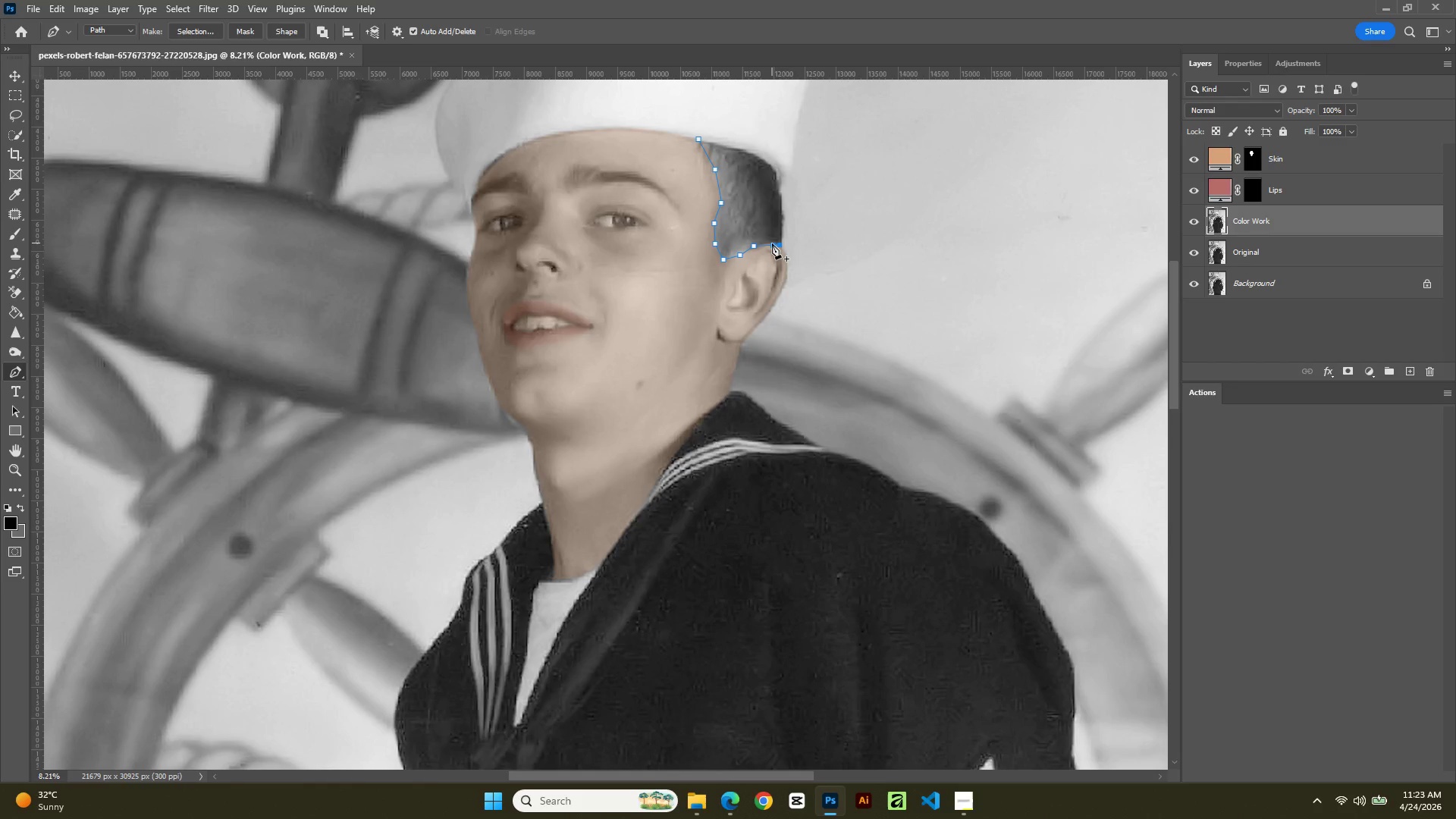 
left_click([771, 244])
 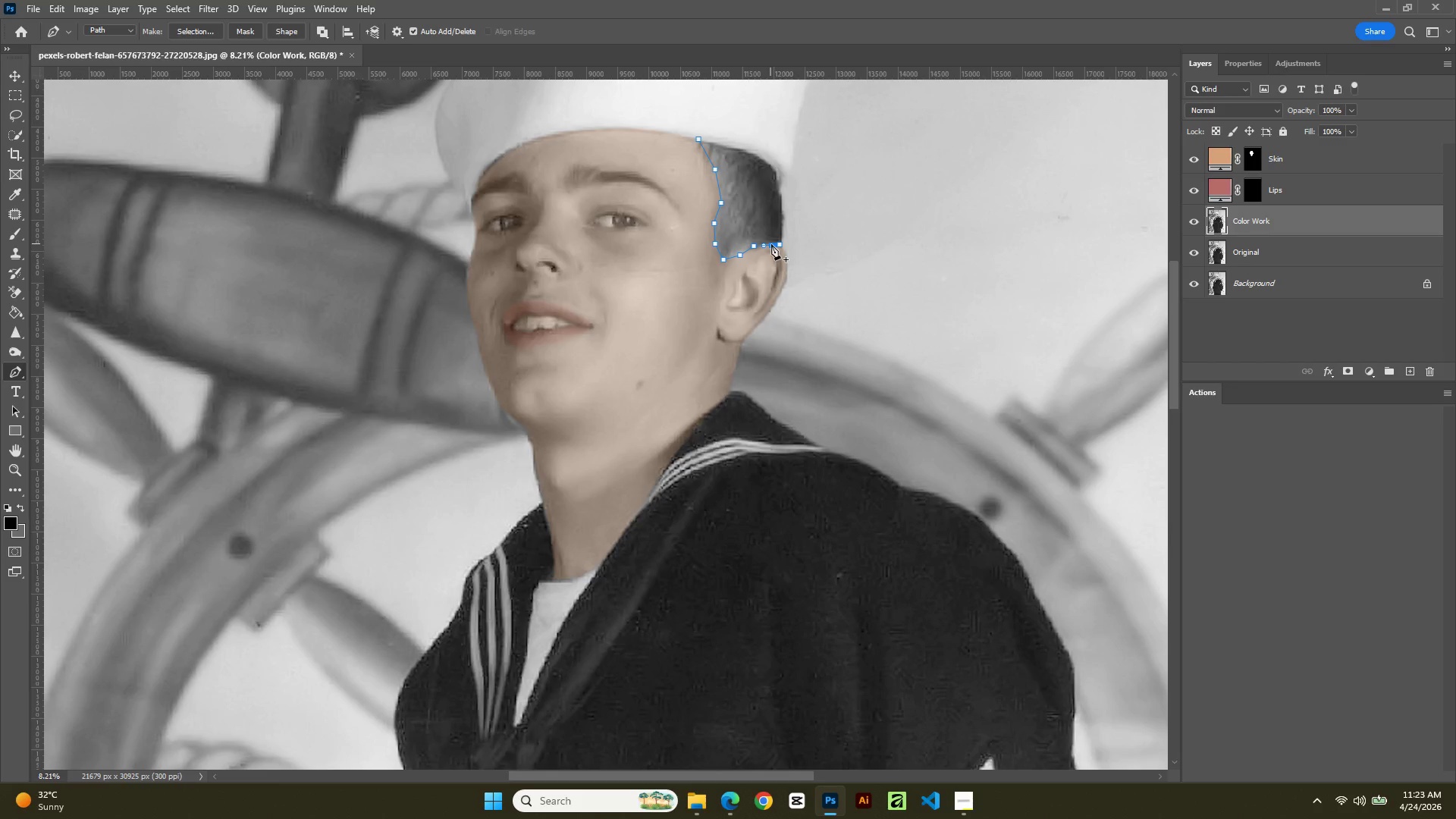 
hold_key(key=ControlLeft, duration=1.78)
left_click_drag(start_coordinate=[771, 244], to_coordinate=[772, 240])
 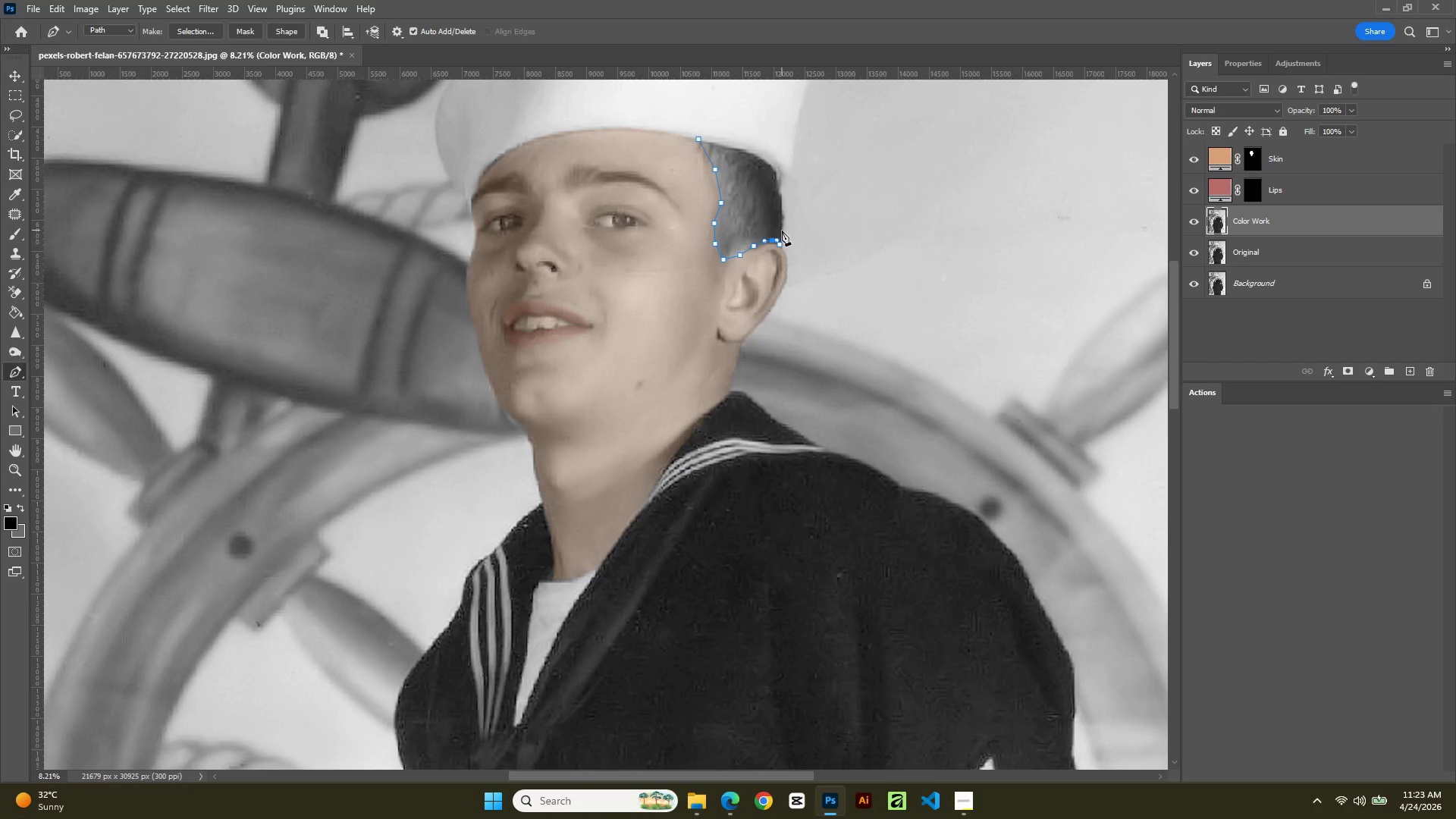 
left_click([781, 231])
 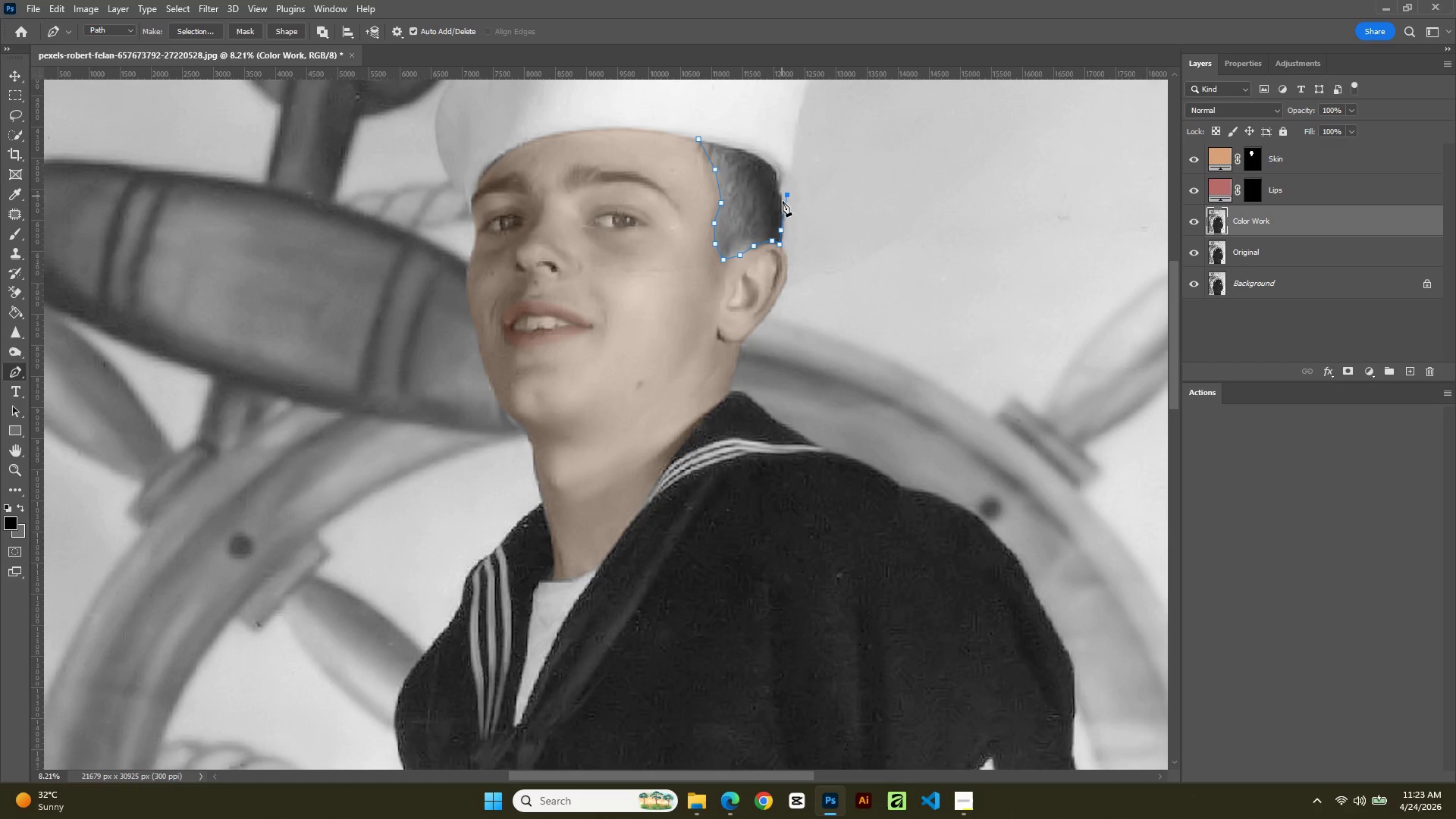 
key(Control+Z)
 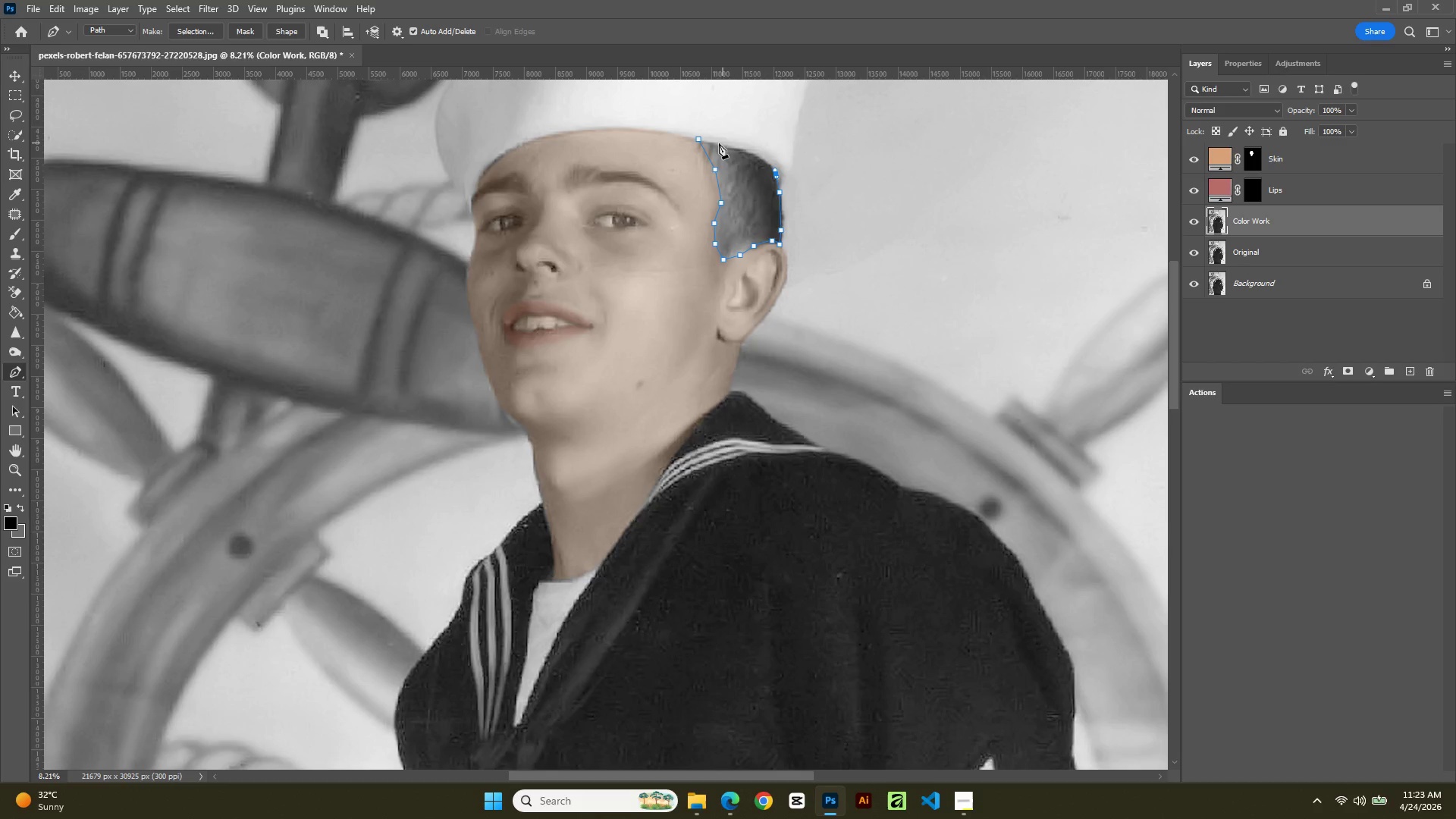 
left_click([708, 140])
 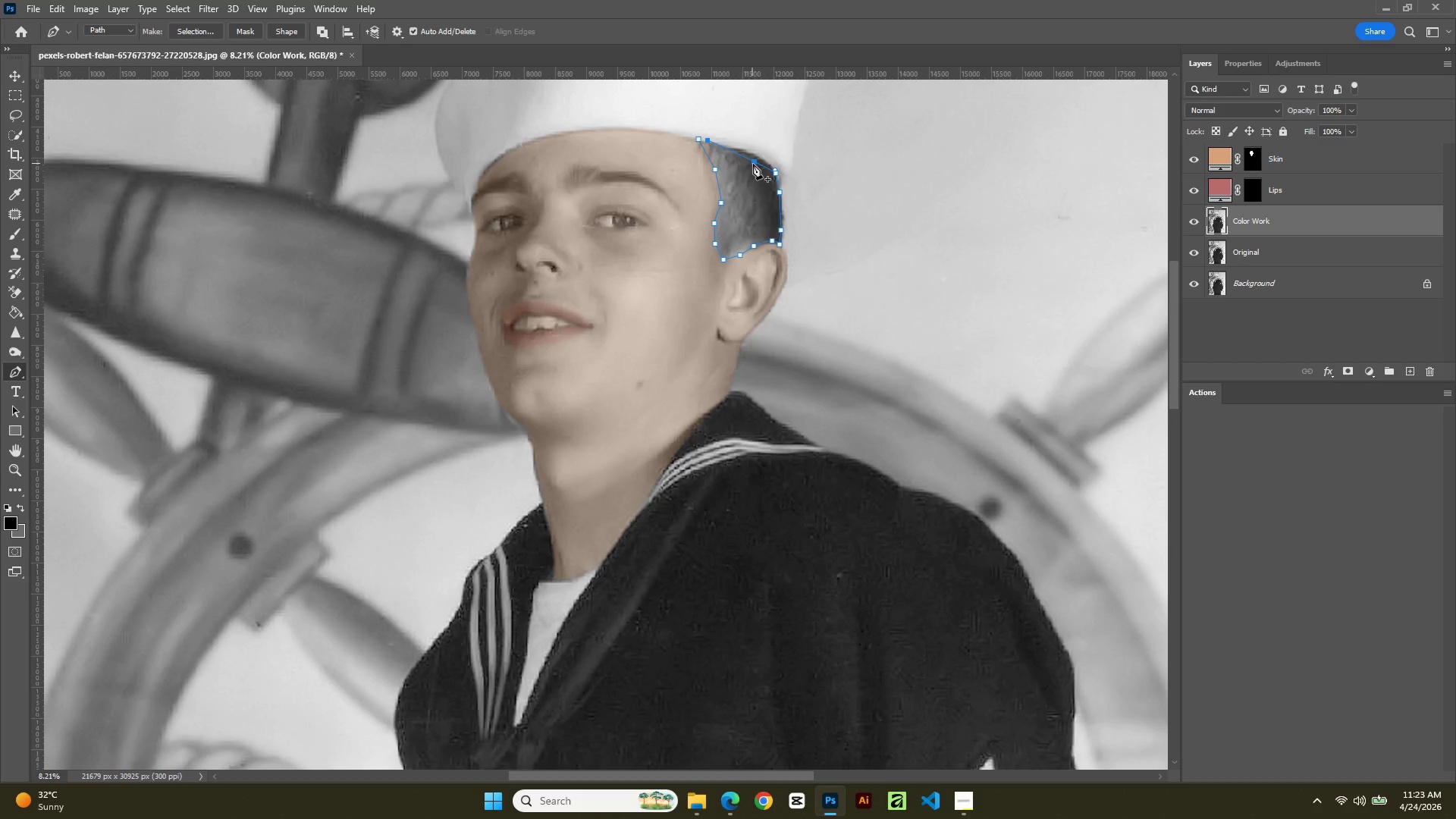 
left_click([753, 165])
 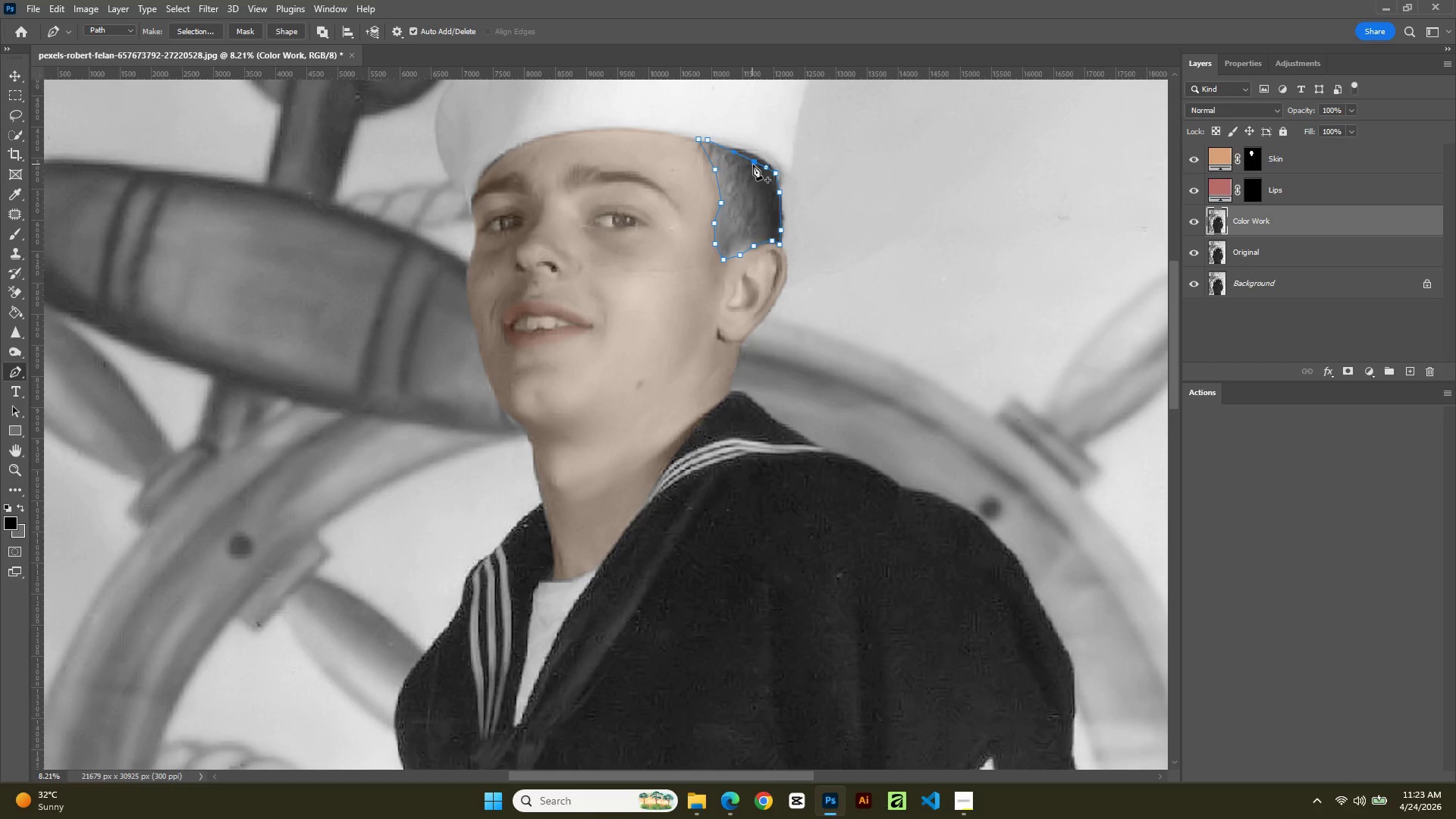 
hold_key(key=ControlLeft, duration=2.0)
 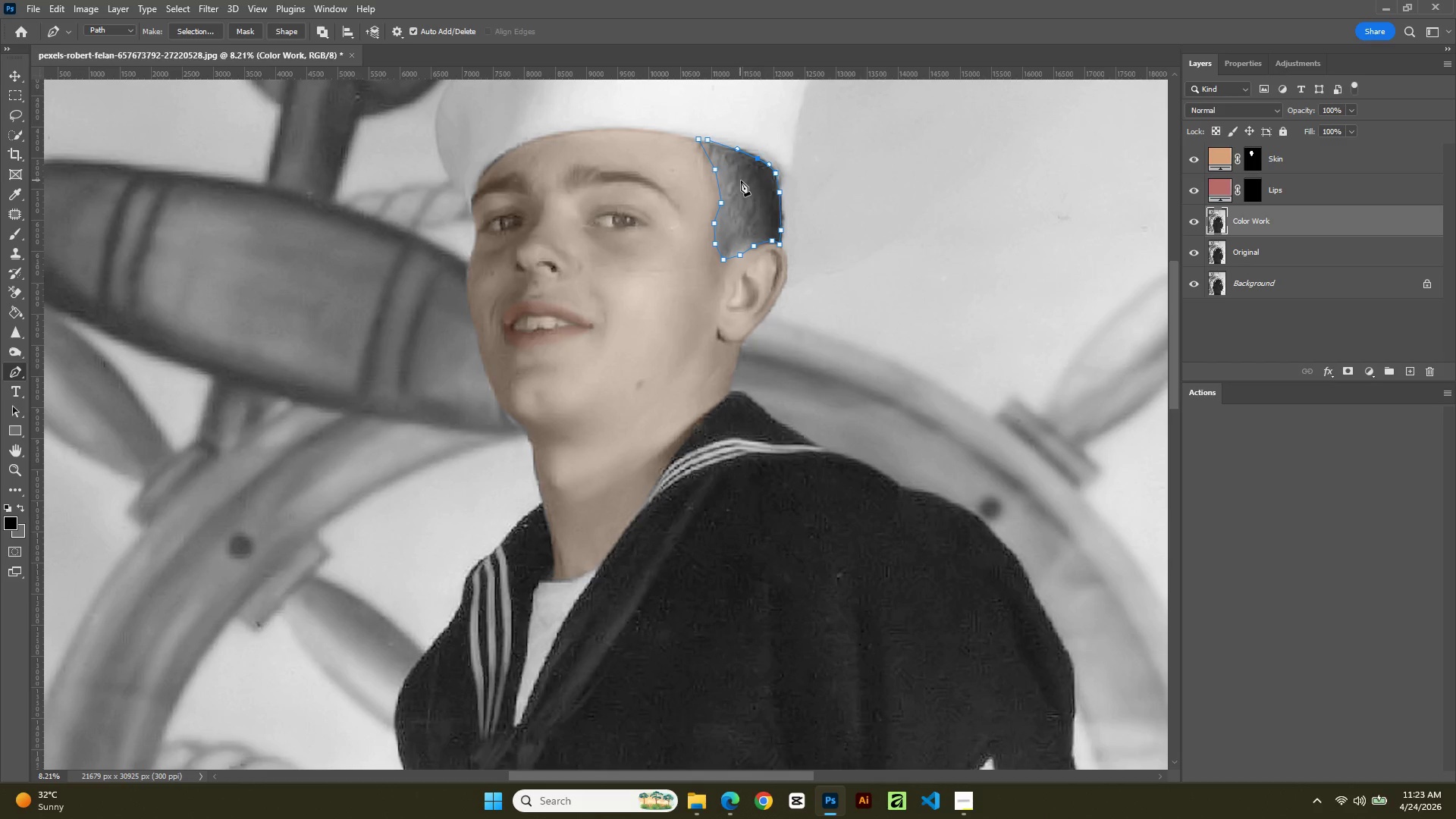 
right_click([741, 180])
 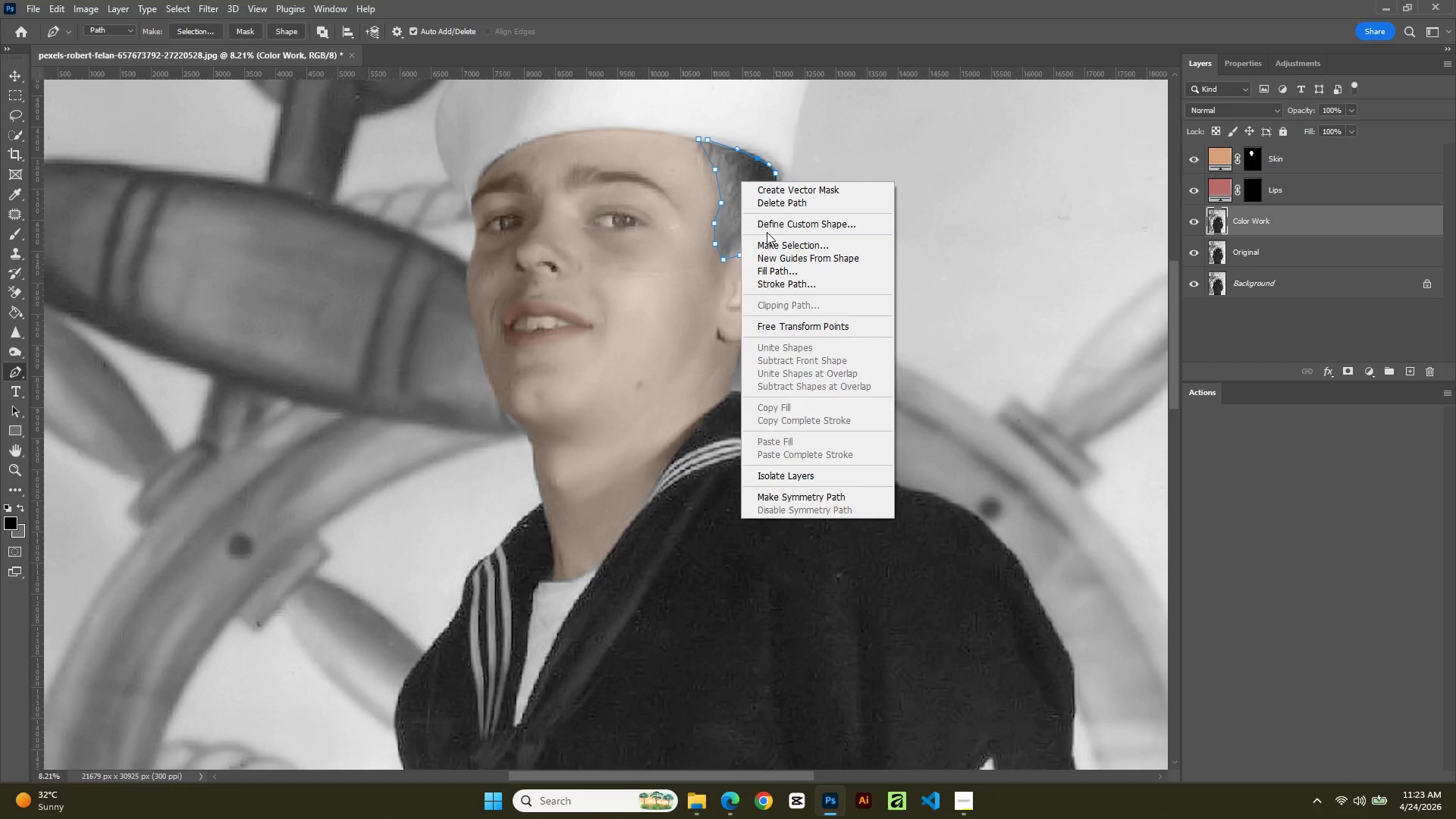 
left_click([768, 247])
 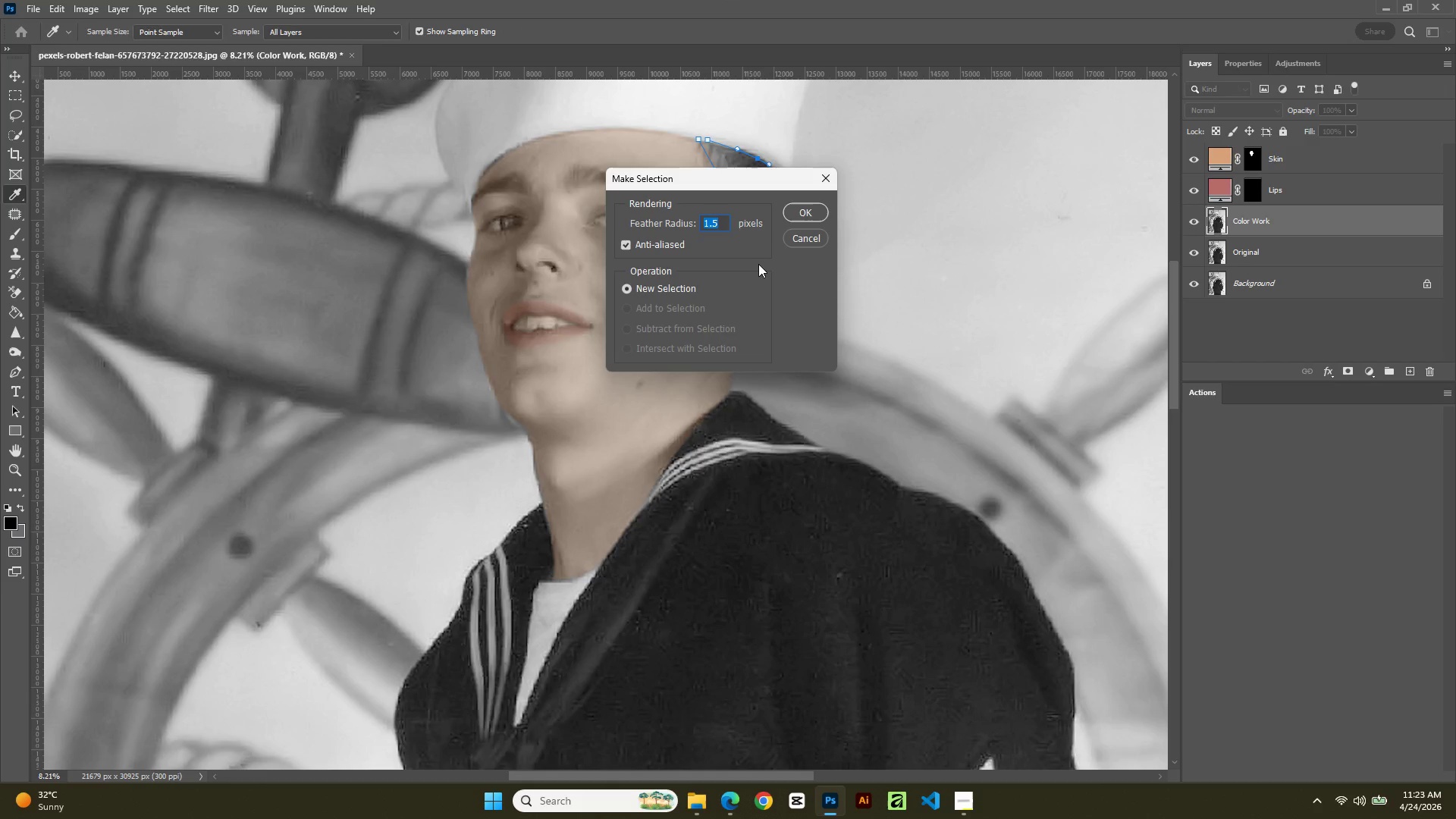 
key(NumpadEnter)
 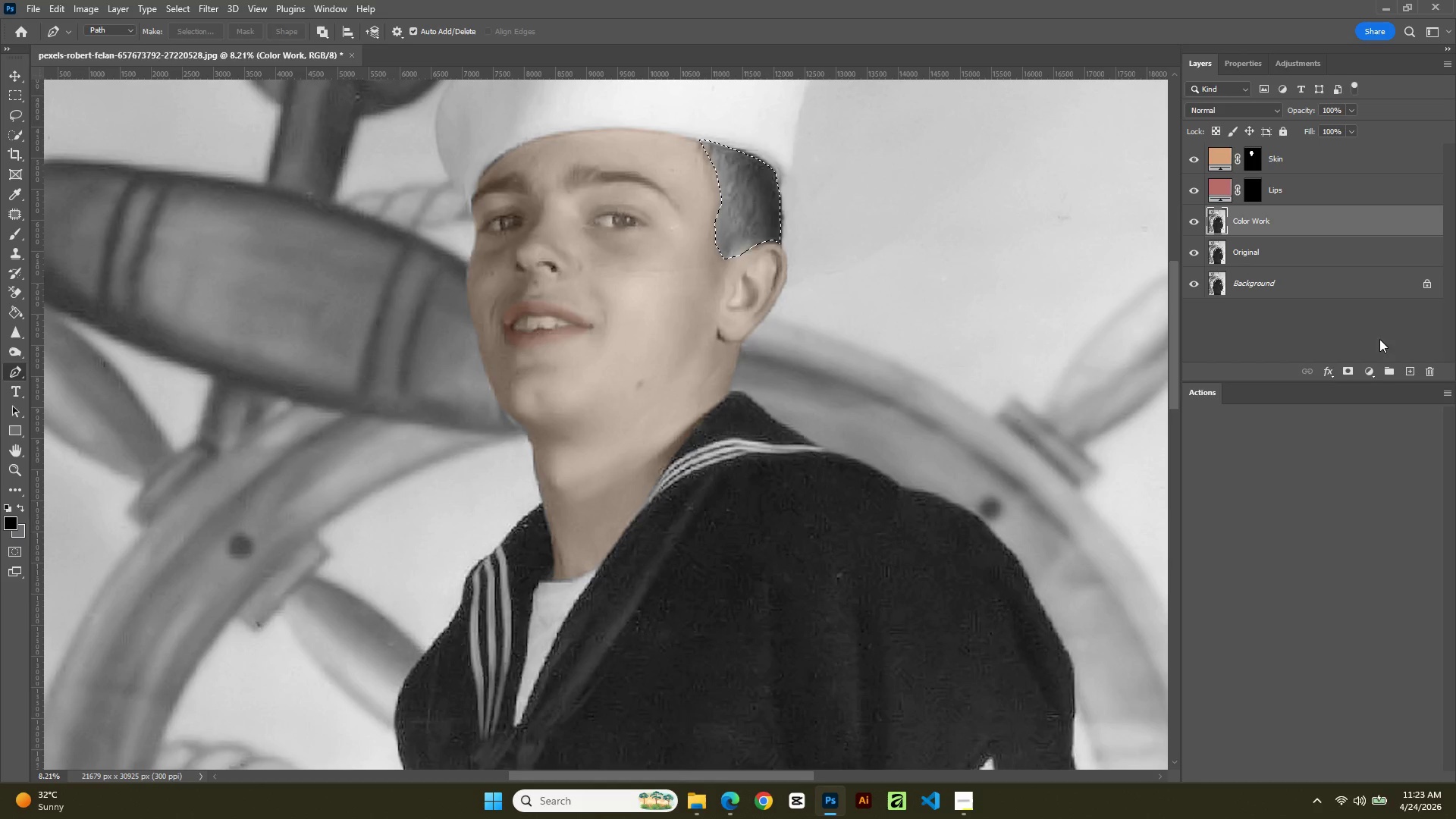 
left_click([1372, 369])
 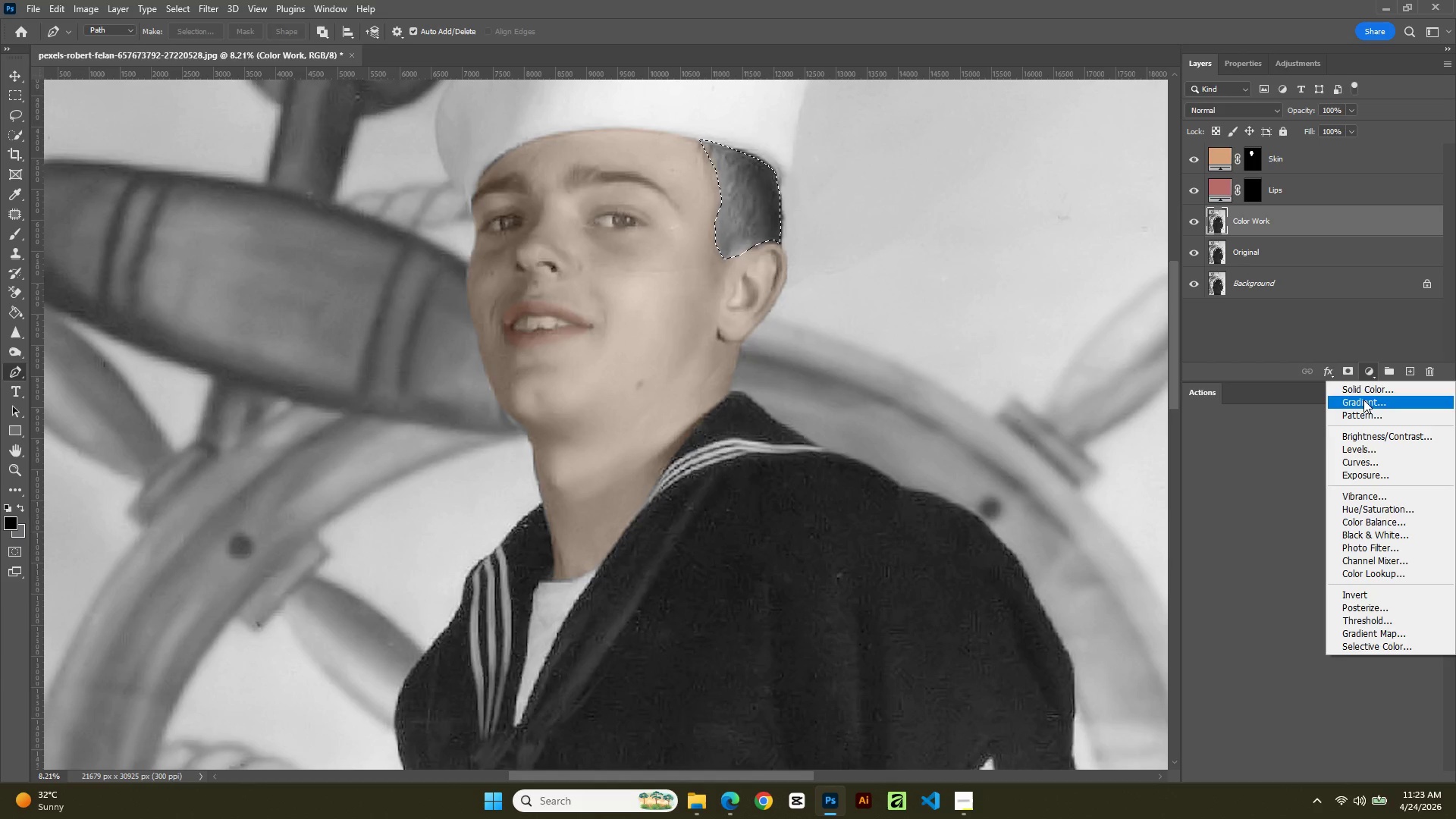 
left_click([1363, 391])
 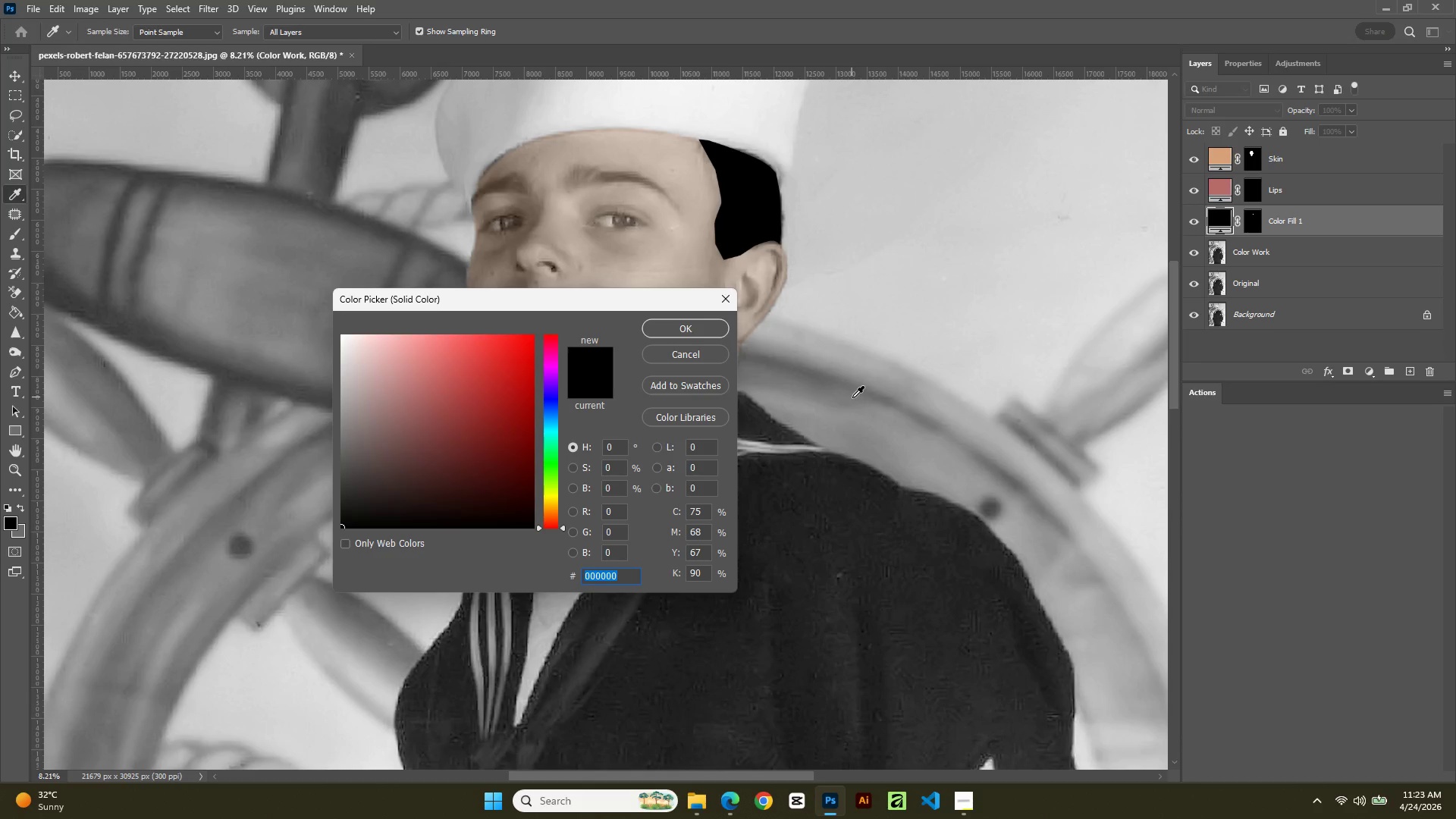 
wait(7.3)
 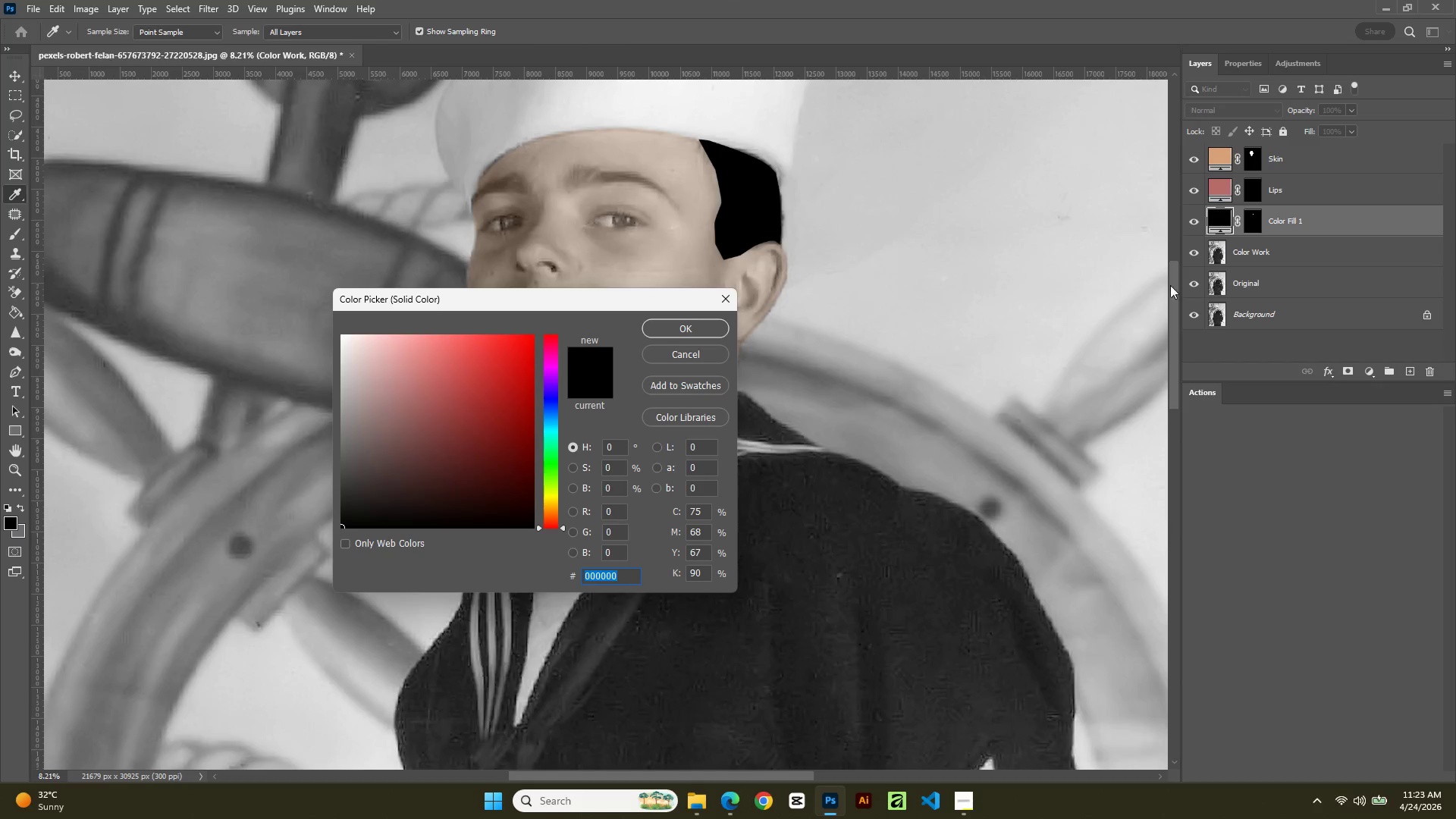 
key(Numpad5)
 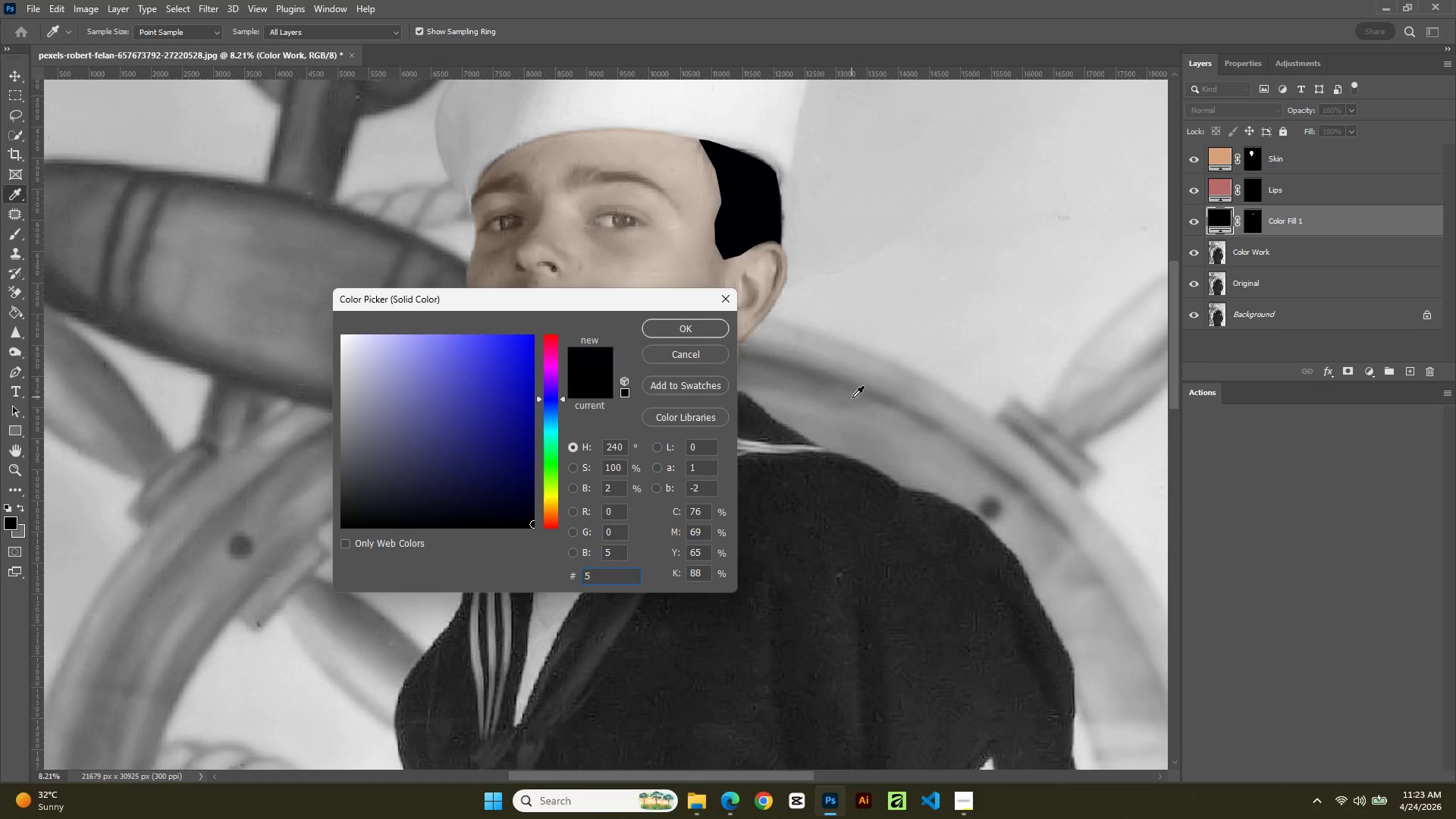 
key(C)
 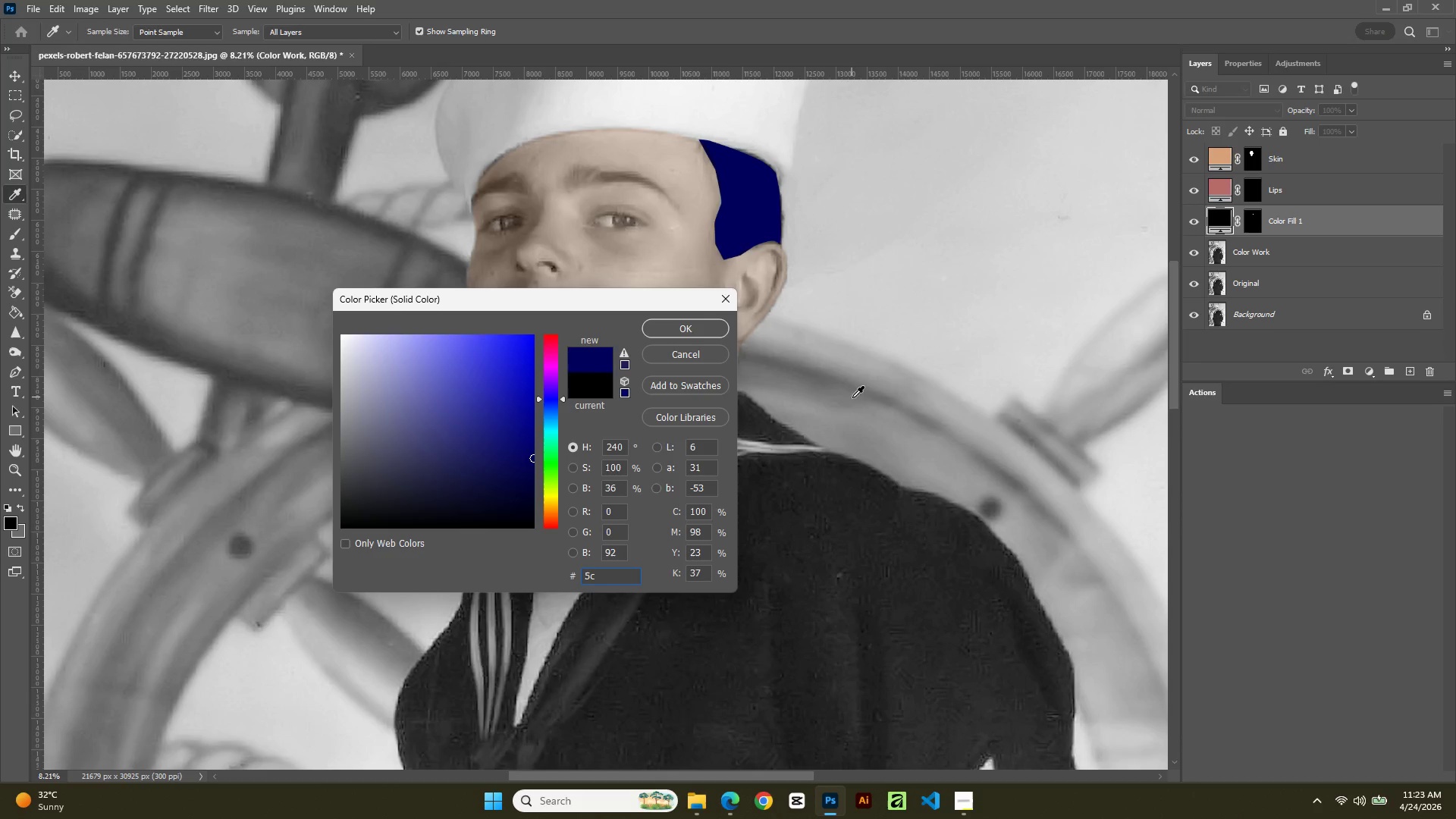 
key(Numpad4)
 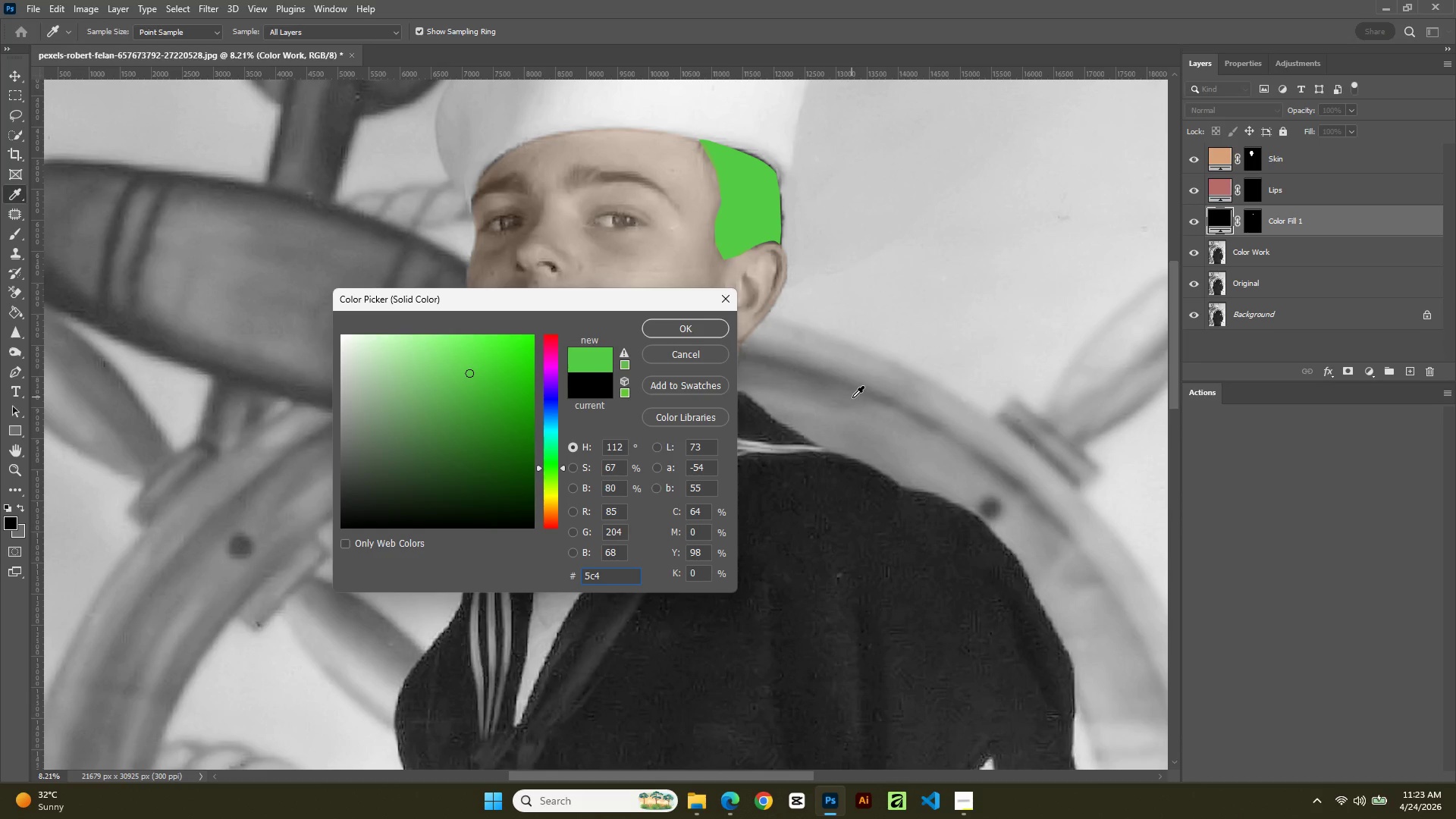 
key(Numpad0)
 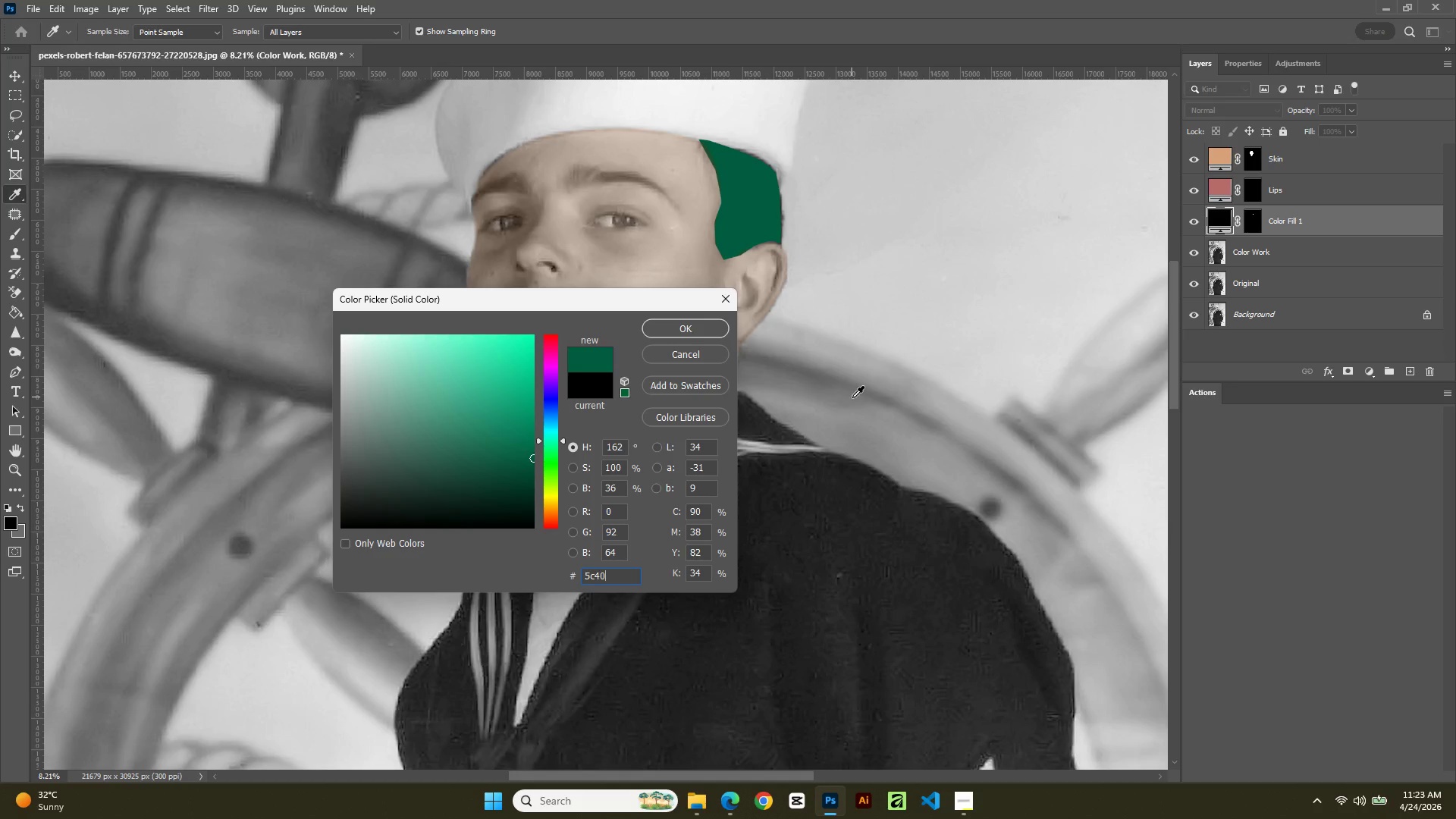 
key(Numpad3)
 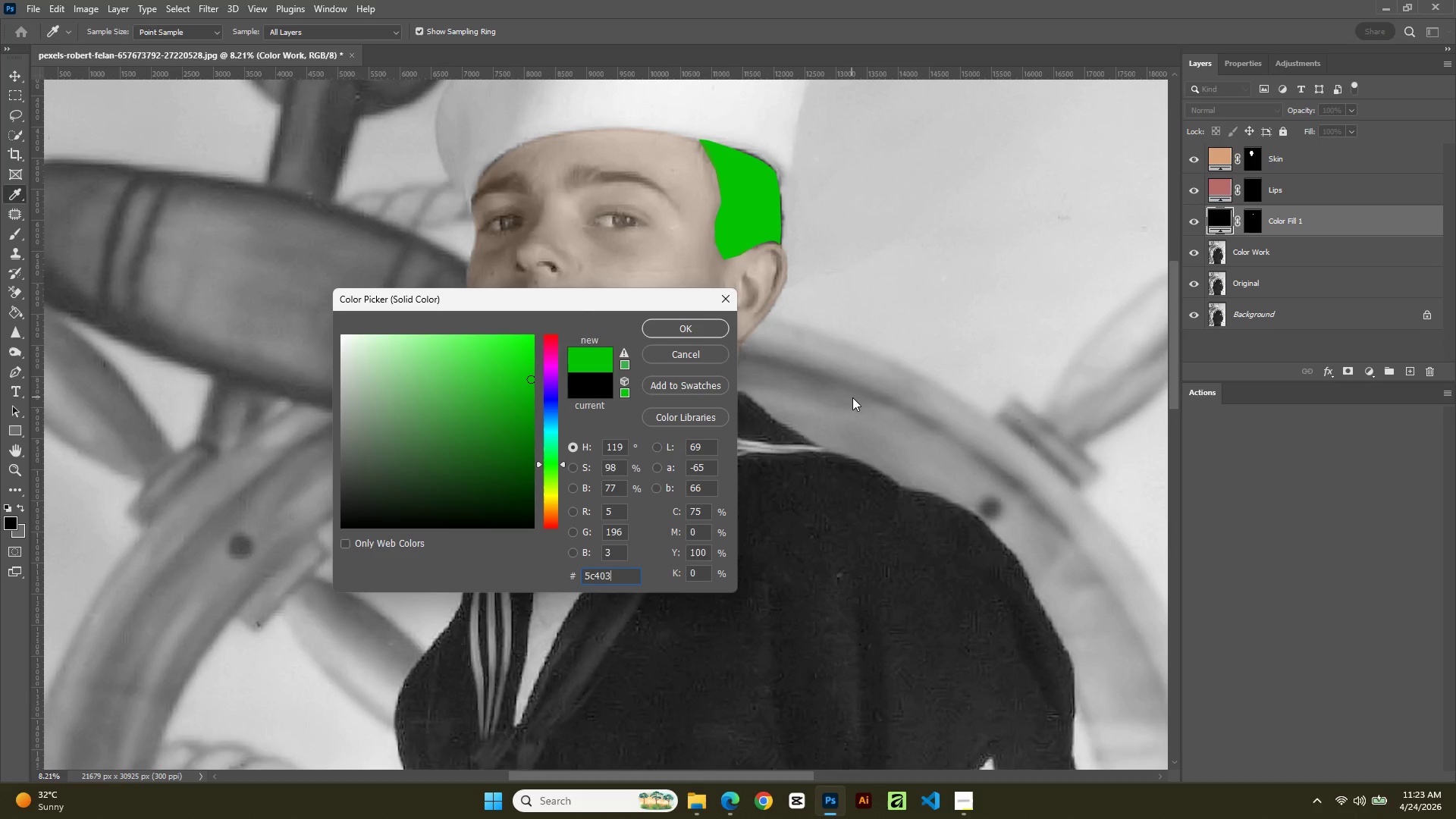 
key(Numpad3)
 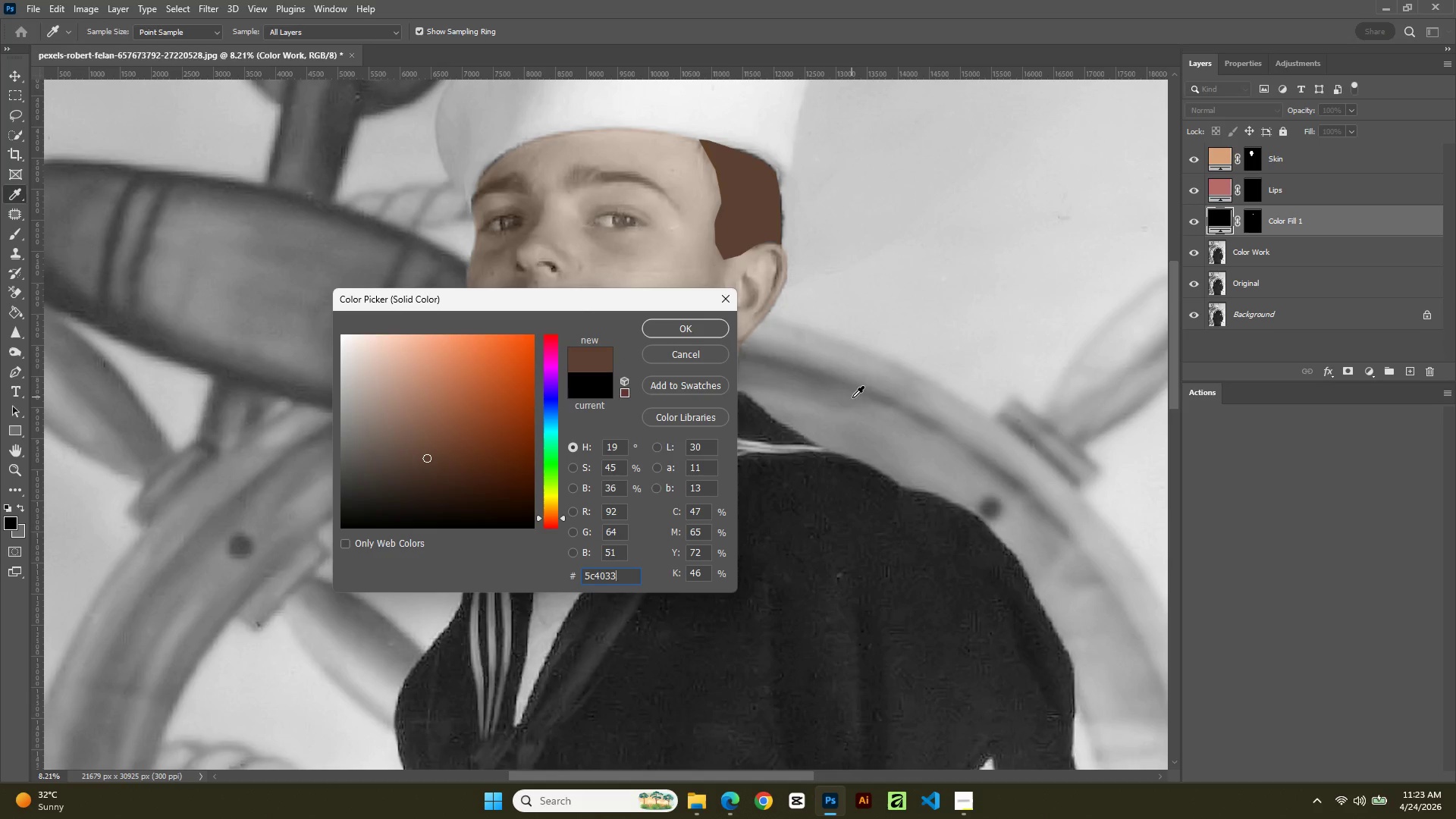 
key(NumpadEnter)
 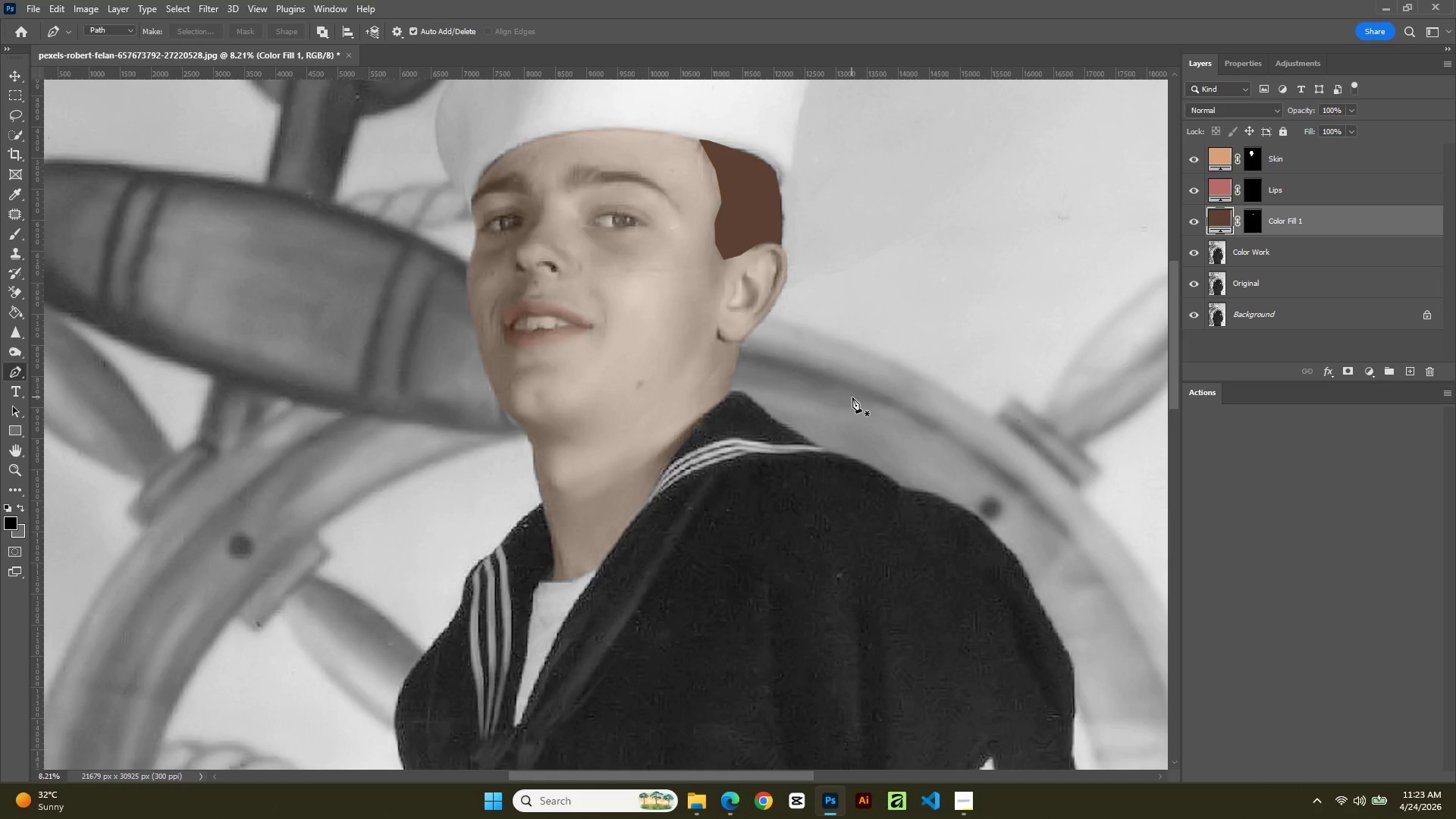 
wait(5.52)
 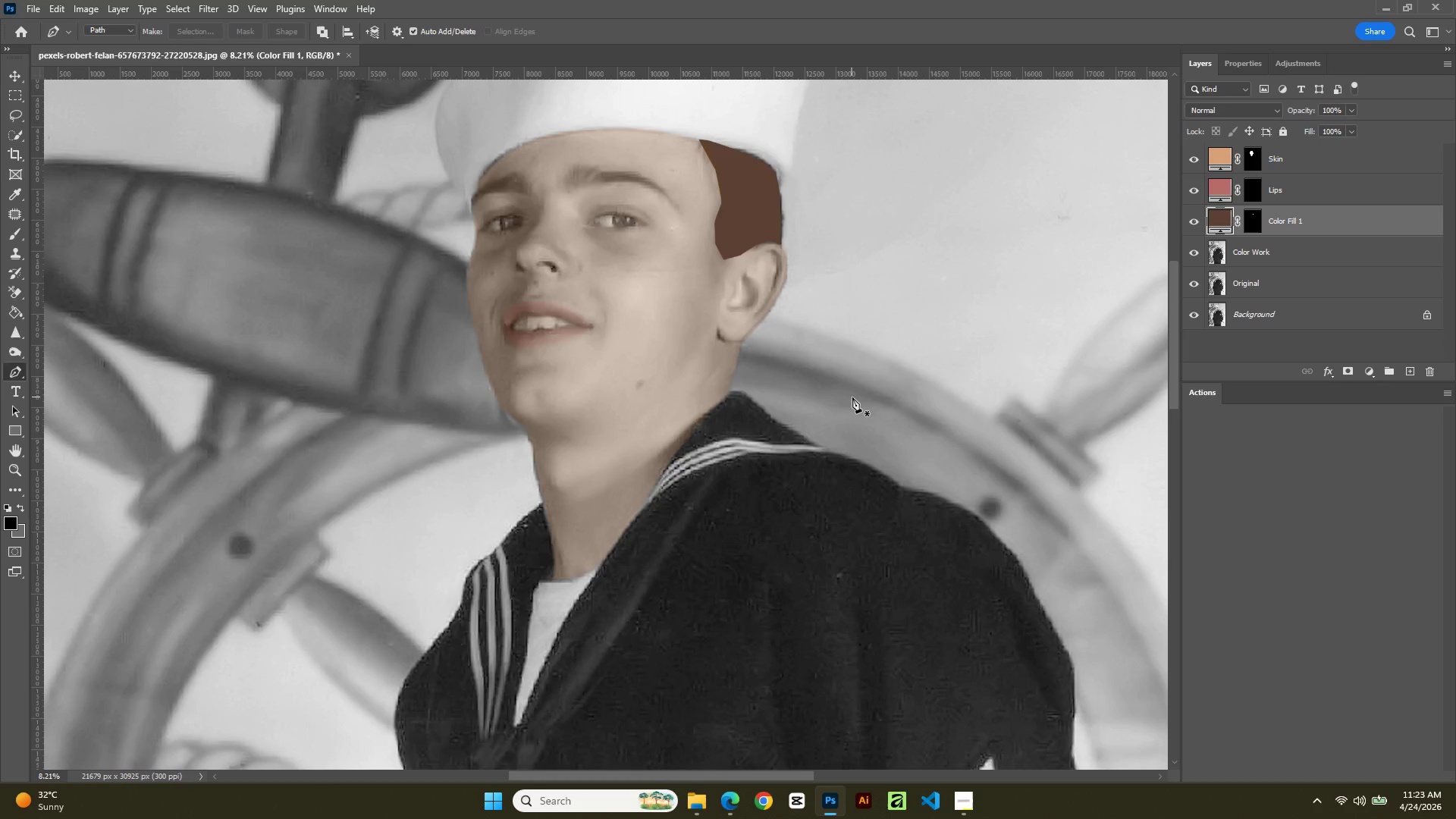 
left_click([1244, 107])
 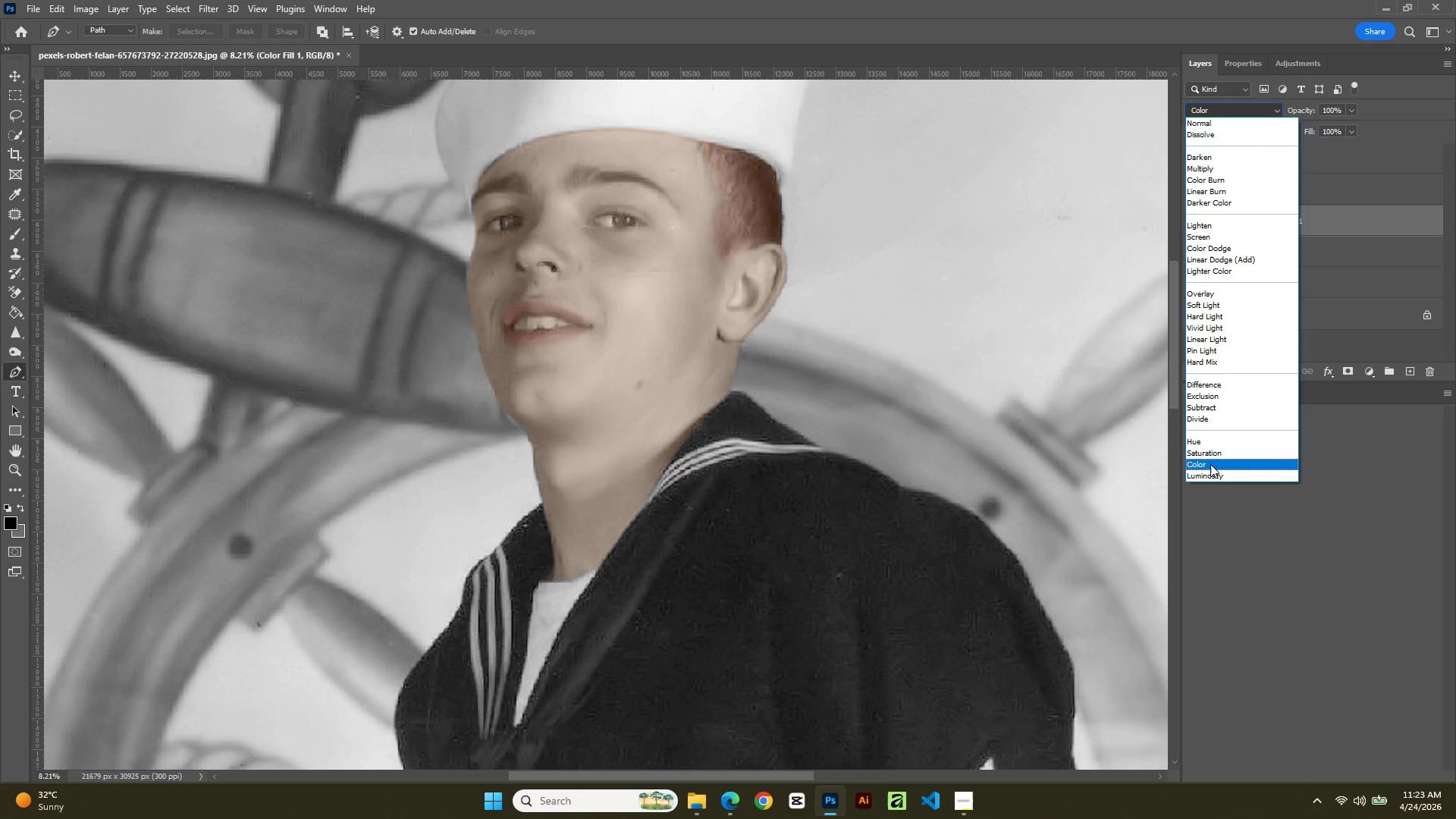 
left_click([1210, 464])
 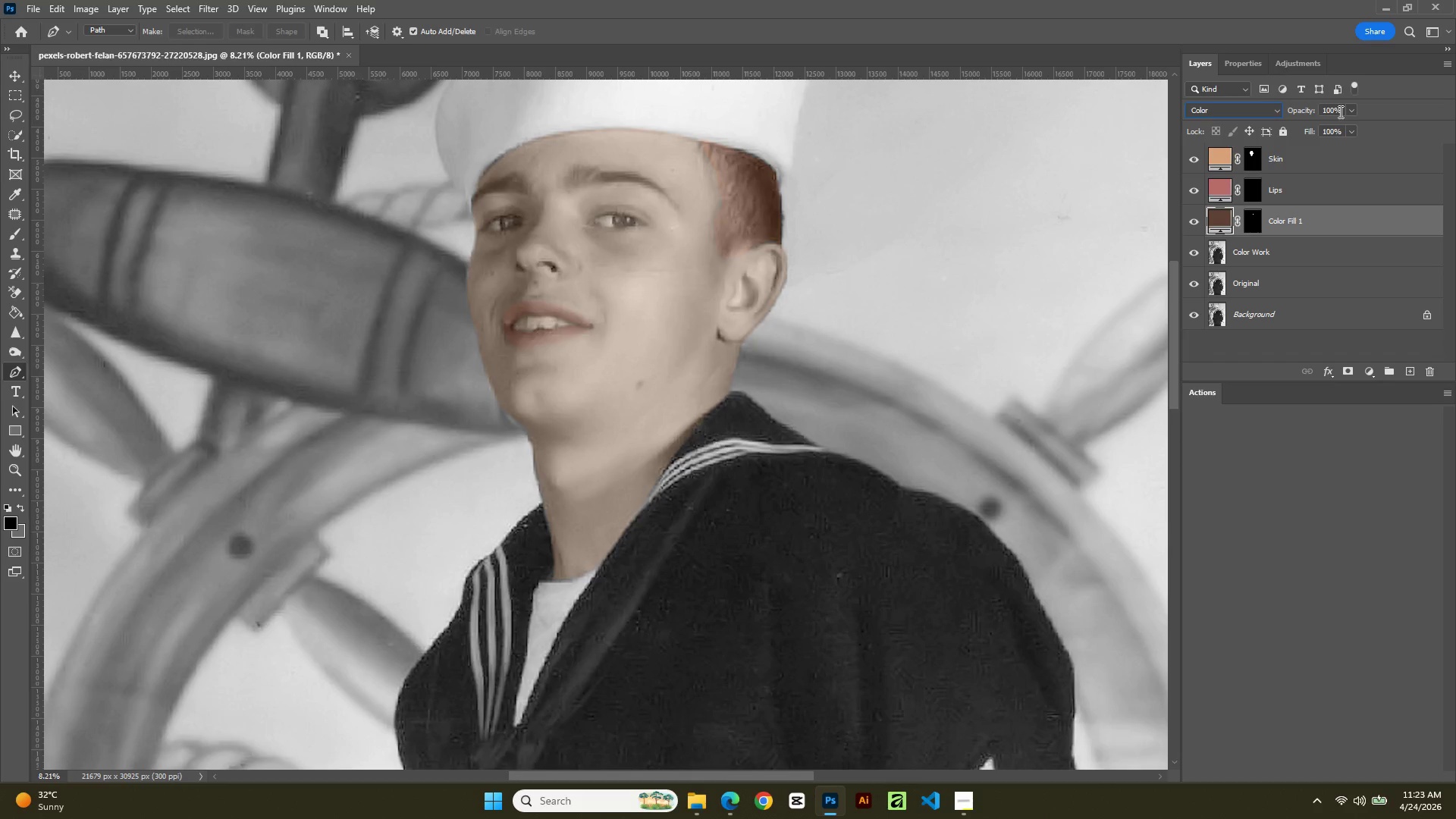 
left_click_drag(start_coordinate=[1339, 111], to_coordinate=[1299, 115])
 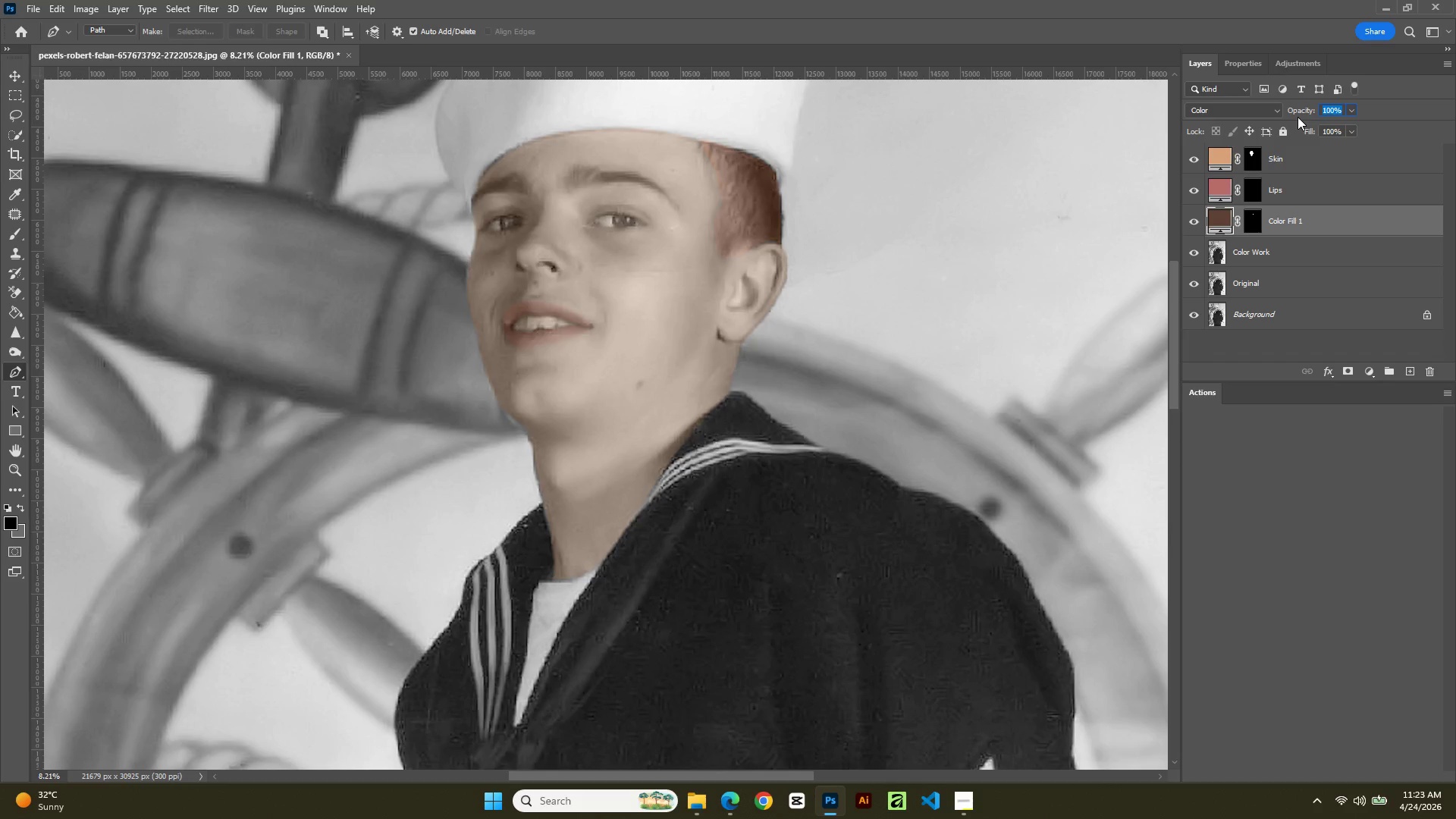 
key(Numpad3)
 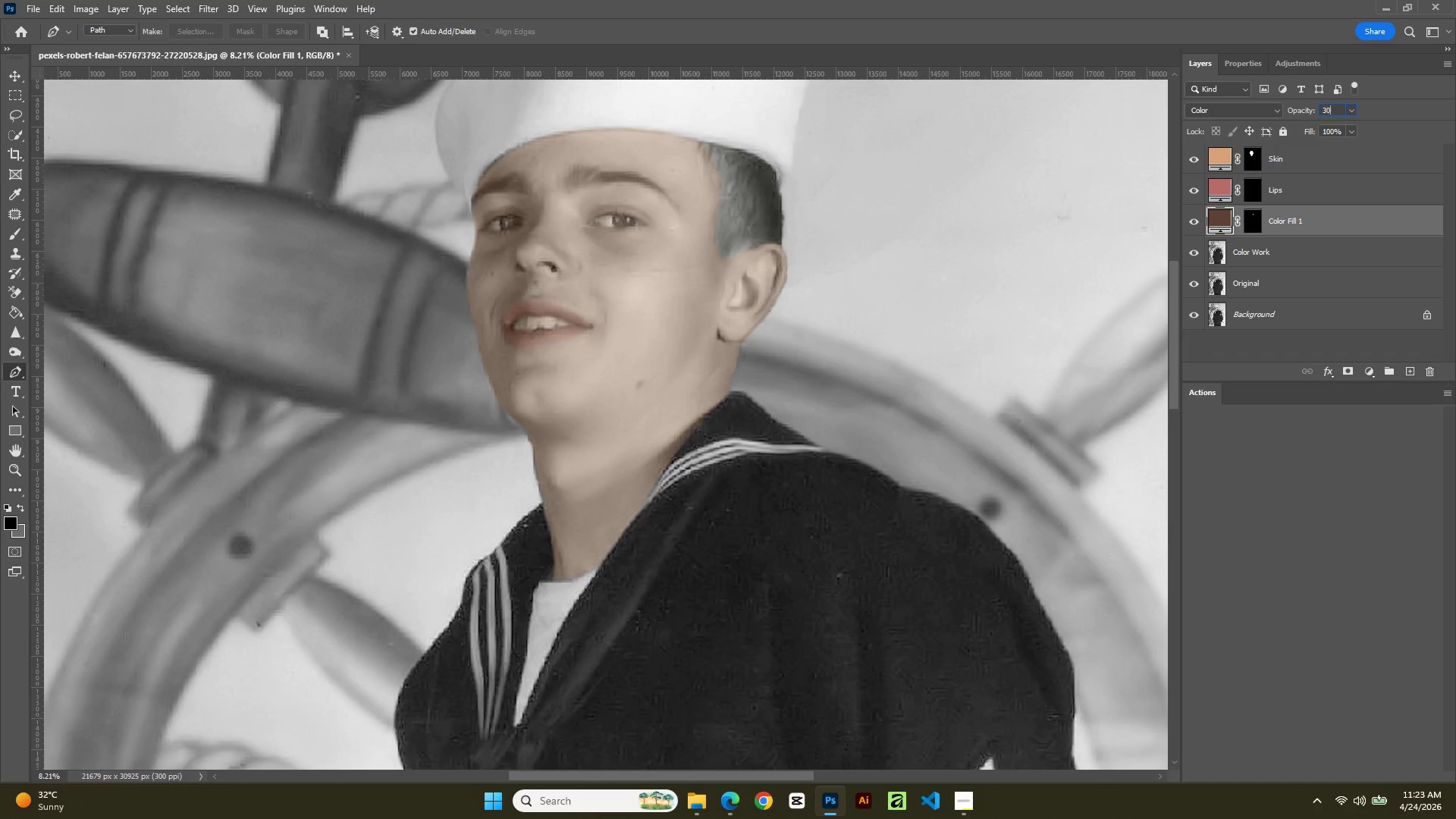 
key(Numpad0)
 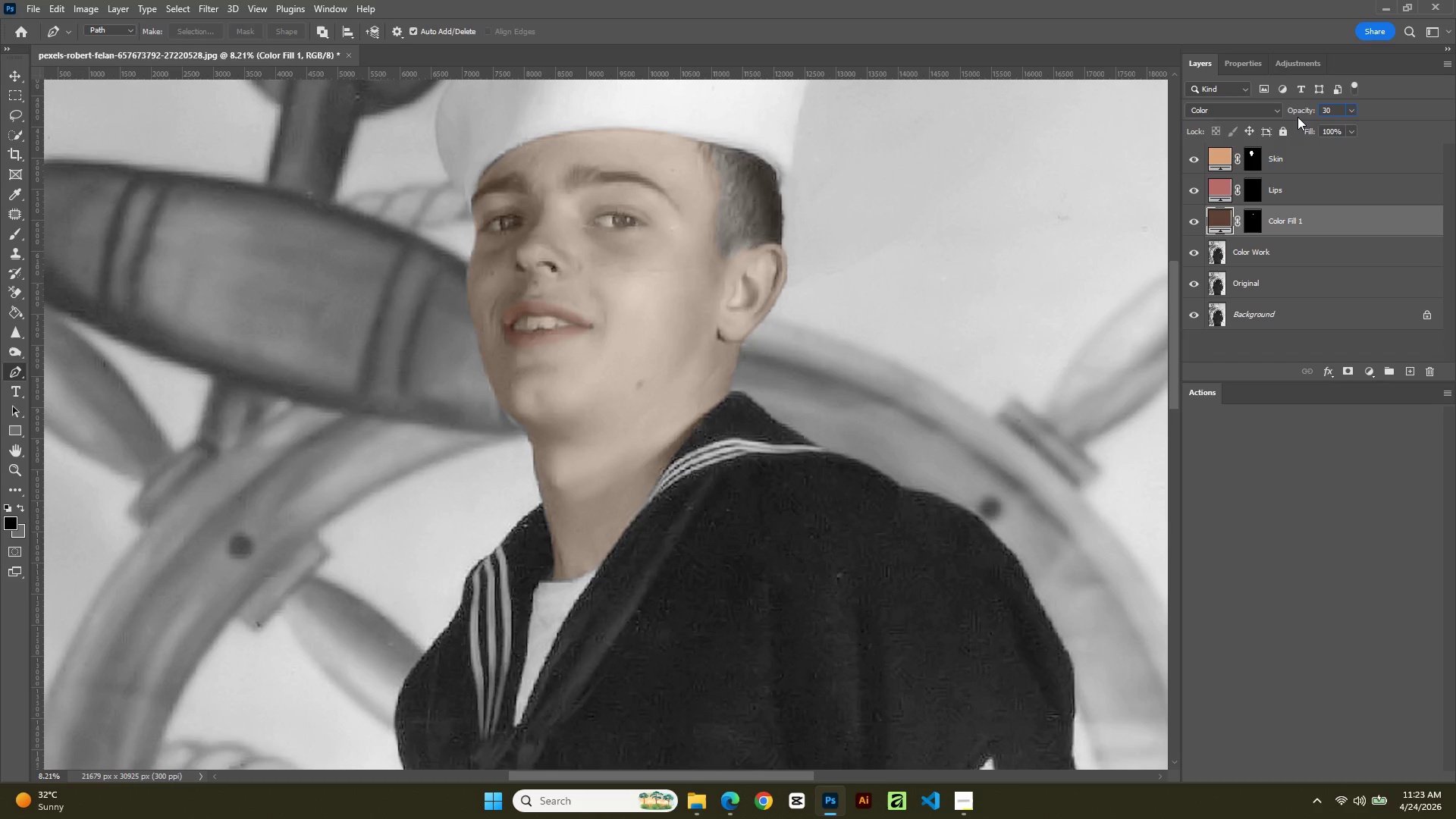 
key(Backspace)
 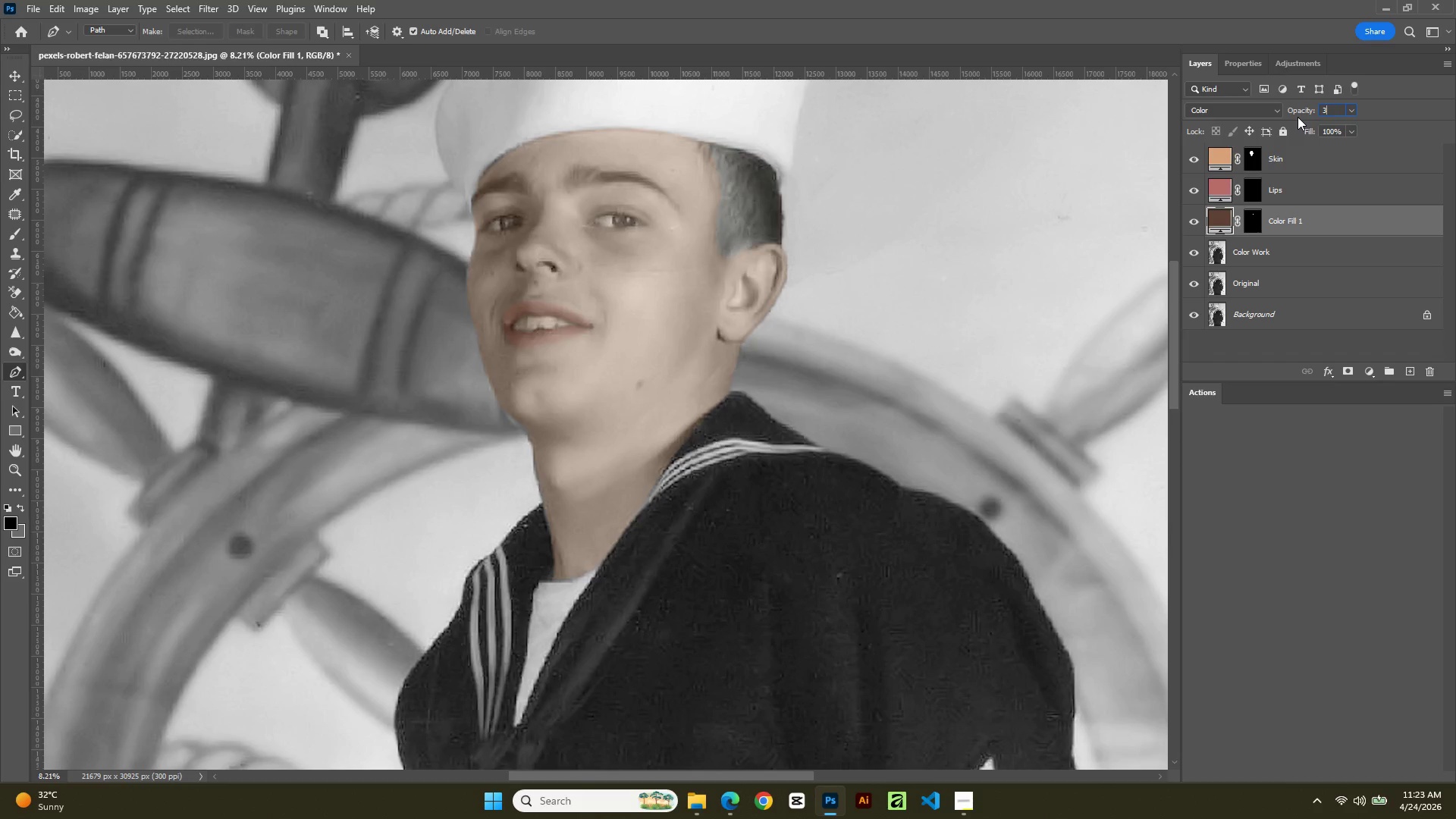 
key(Backspace)
 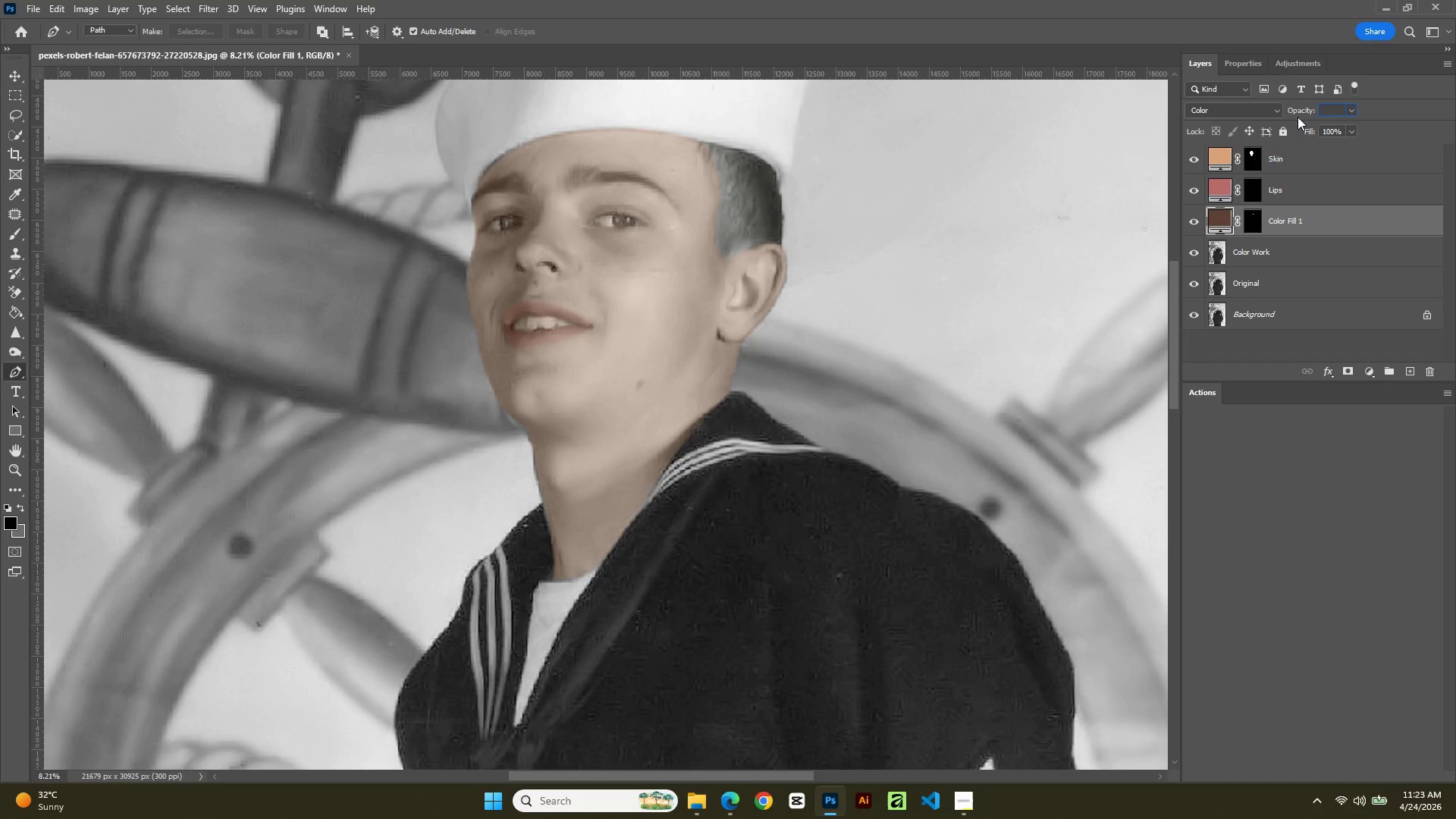 
key(Numpad6)
 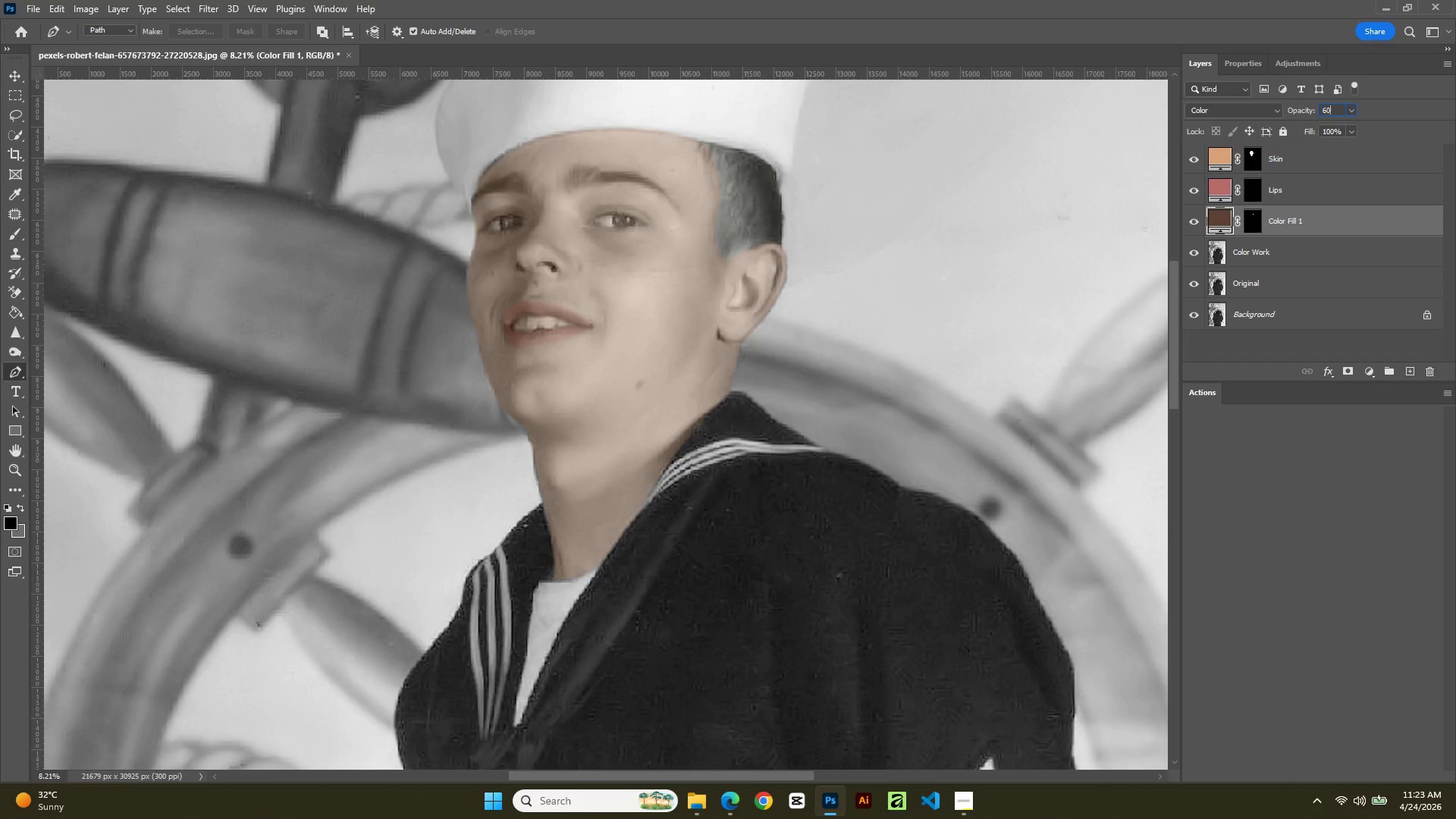 
key(Numpad0)
 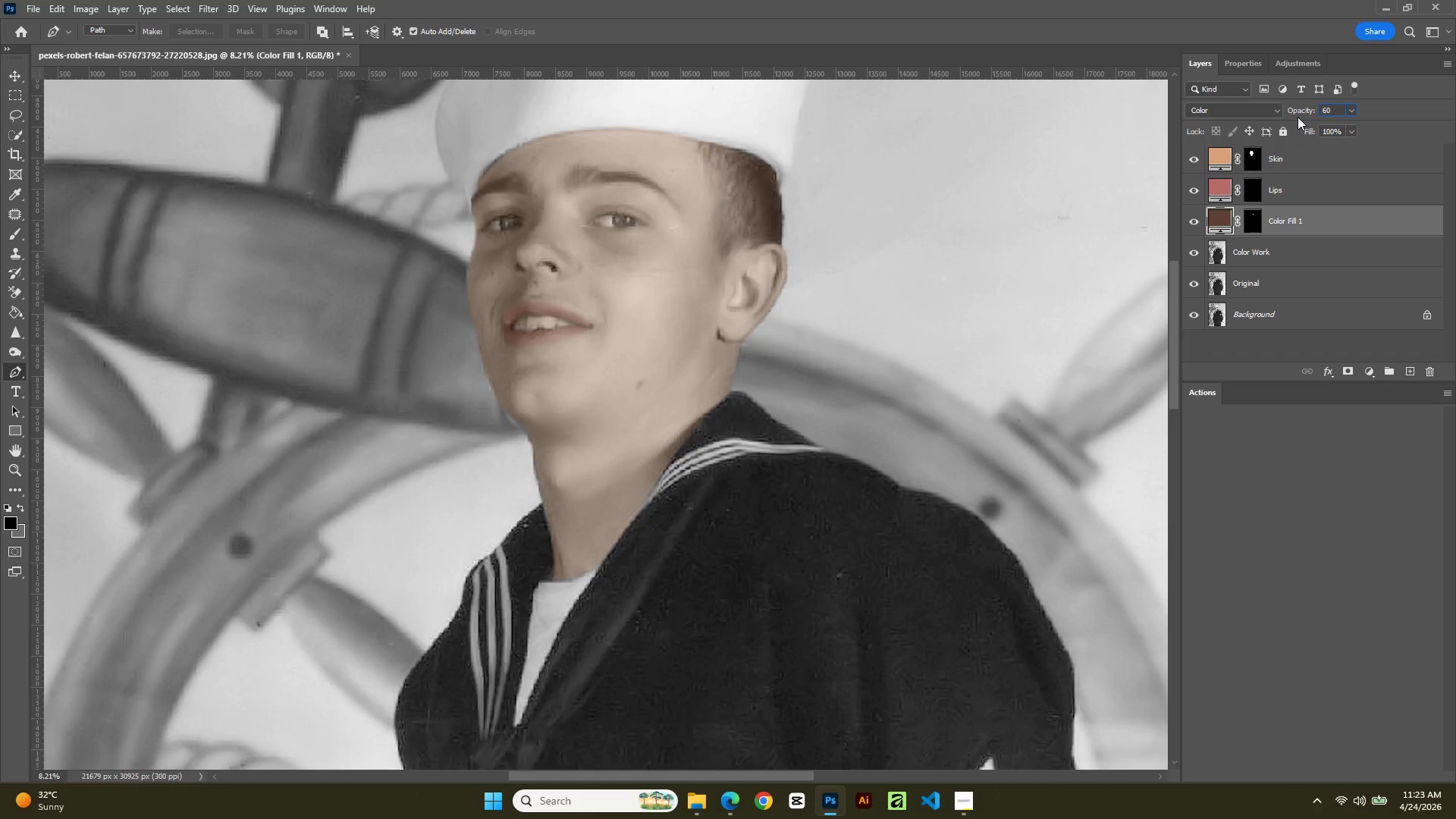 
key(NumpadEnter)
 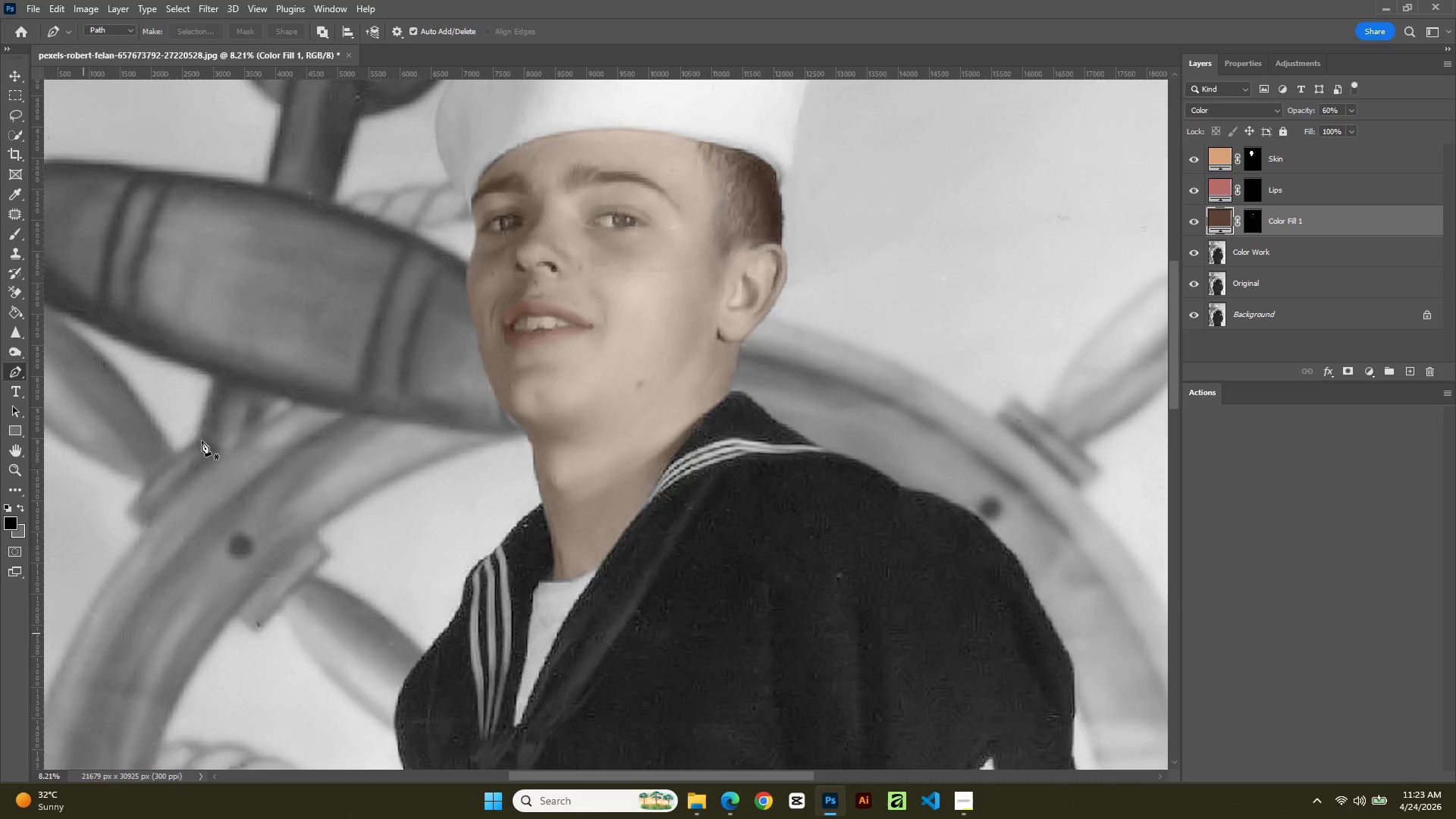 
hold_key(key=AltLeft, duration=1.02)
scroll: coordinate [652, 464], scroll_direction: down, amount: 6.0
 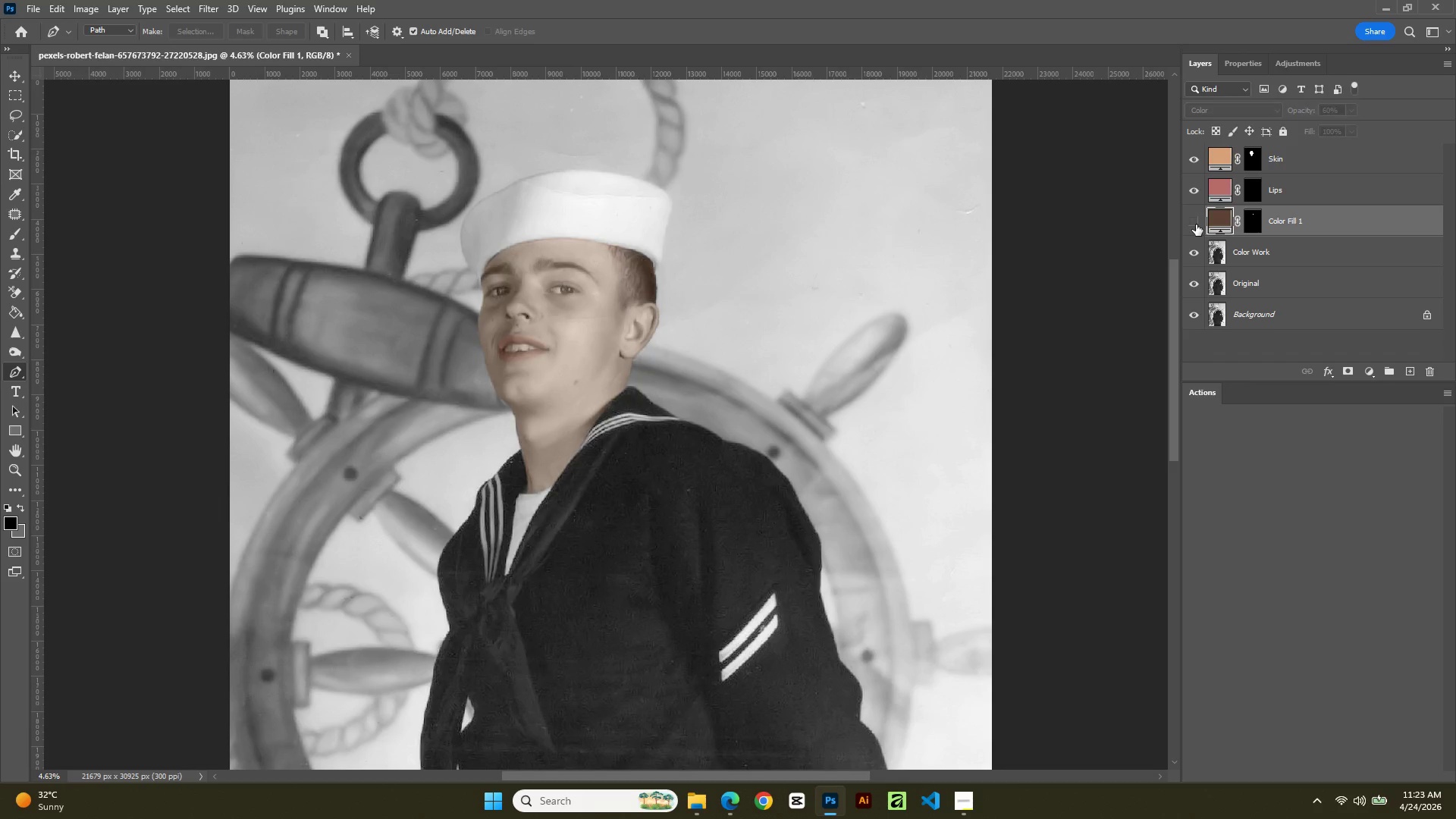 
left_click([1196, 224])
 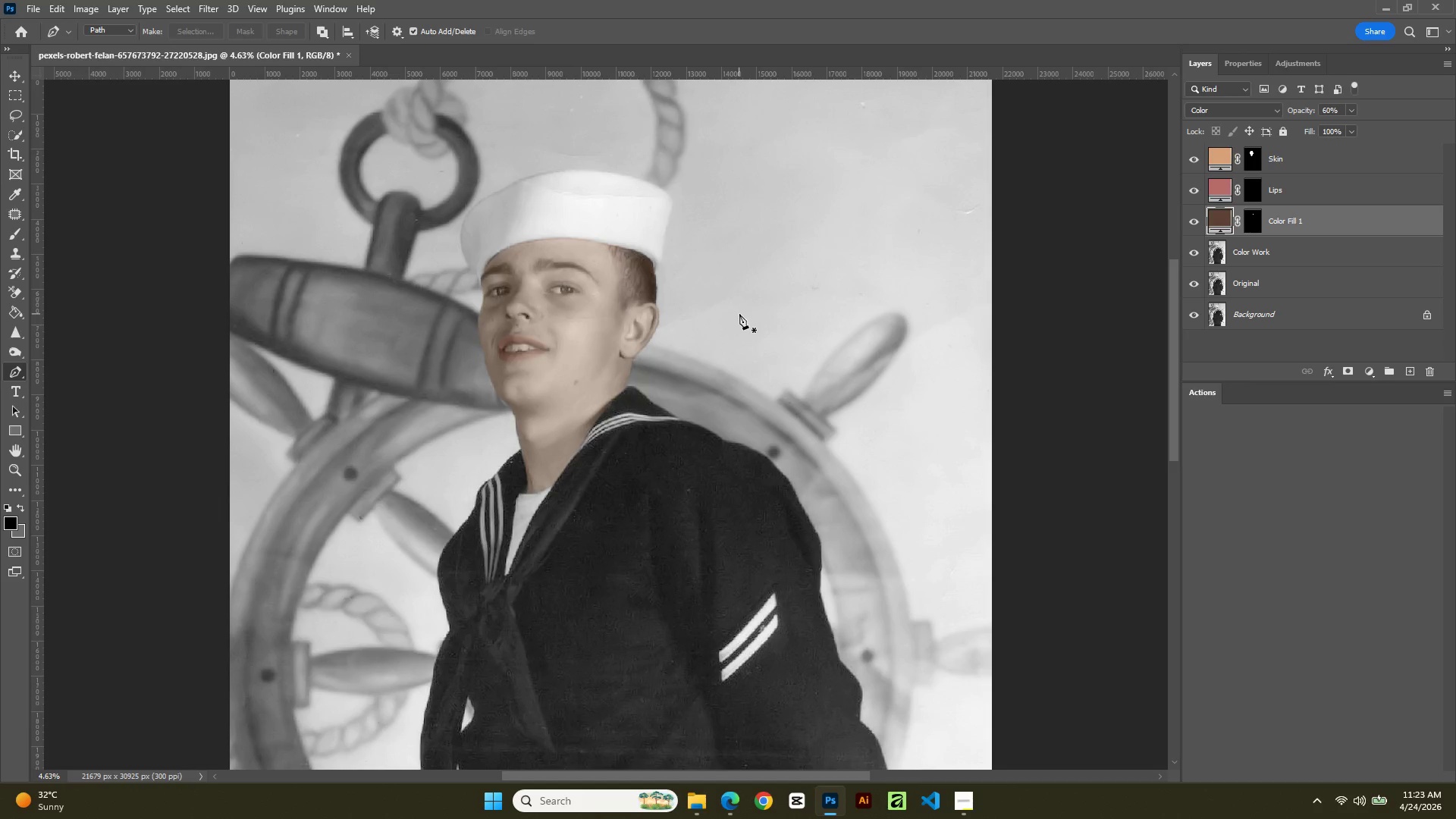 
hold_key(key=AltLeft, duration=1.33)
scroll: coordinate [747, 374], scroll_direction: down, amount: 4.0
 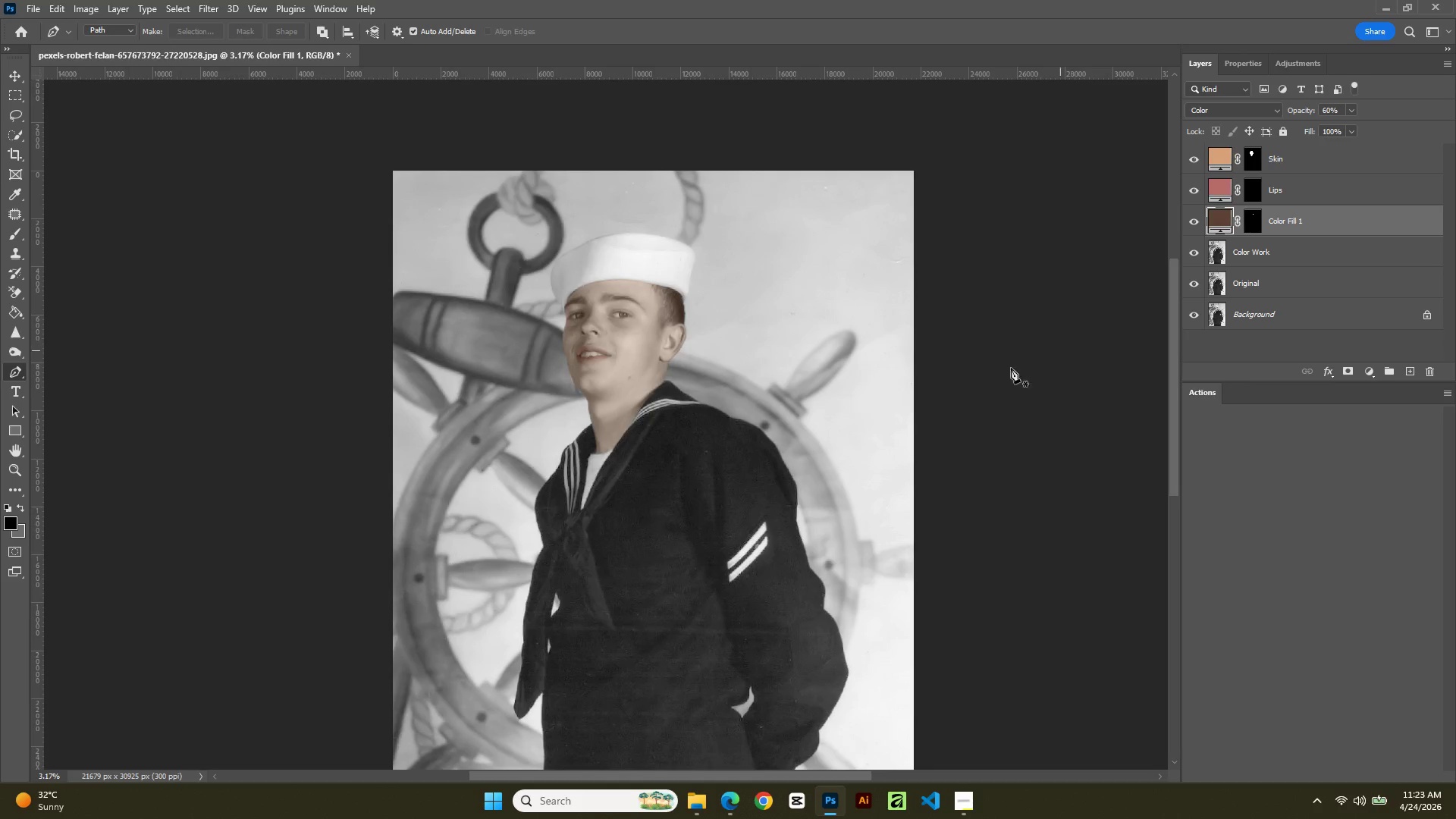 
hold_key(key=AltLeft, duration=2.44)
scroll: coordinate [369, 579], scroll_direction: up, amount: 7.0
 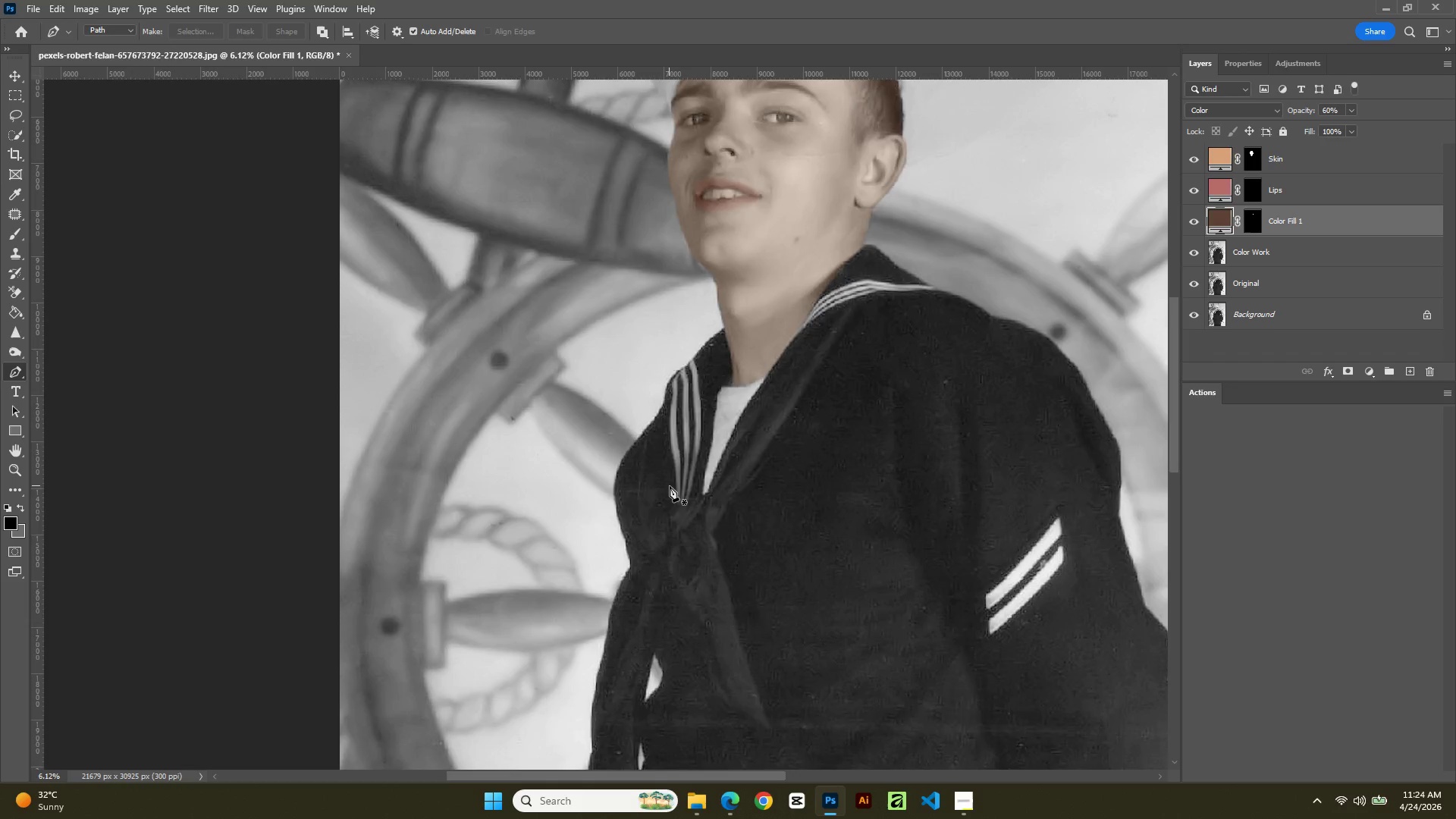 
scroll: coordinate [670, 486], scroll_direction: down, amount: 8.0
 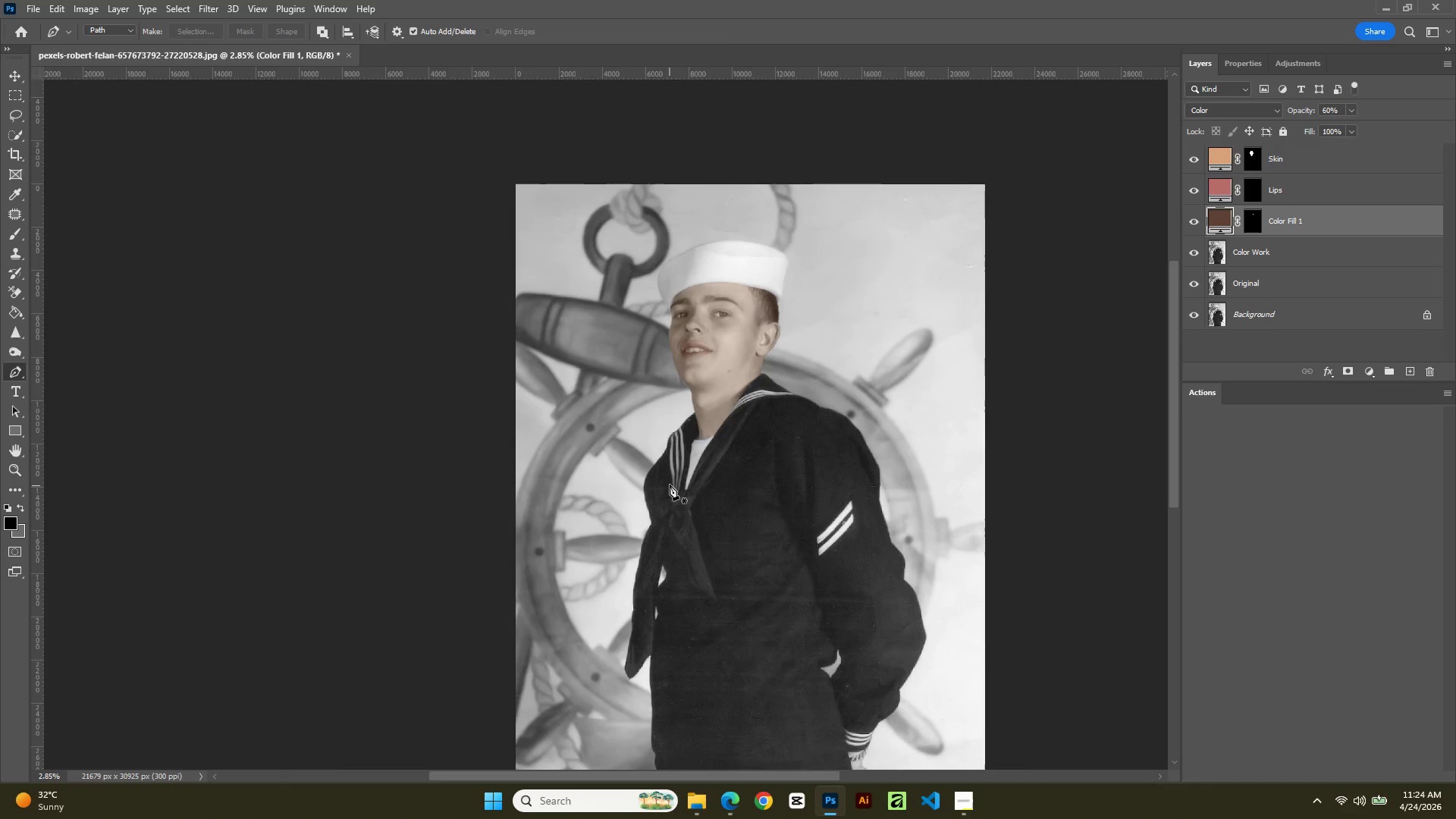 
wait(6.55)
 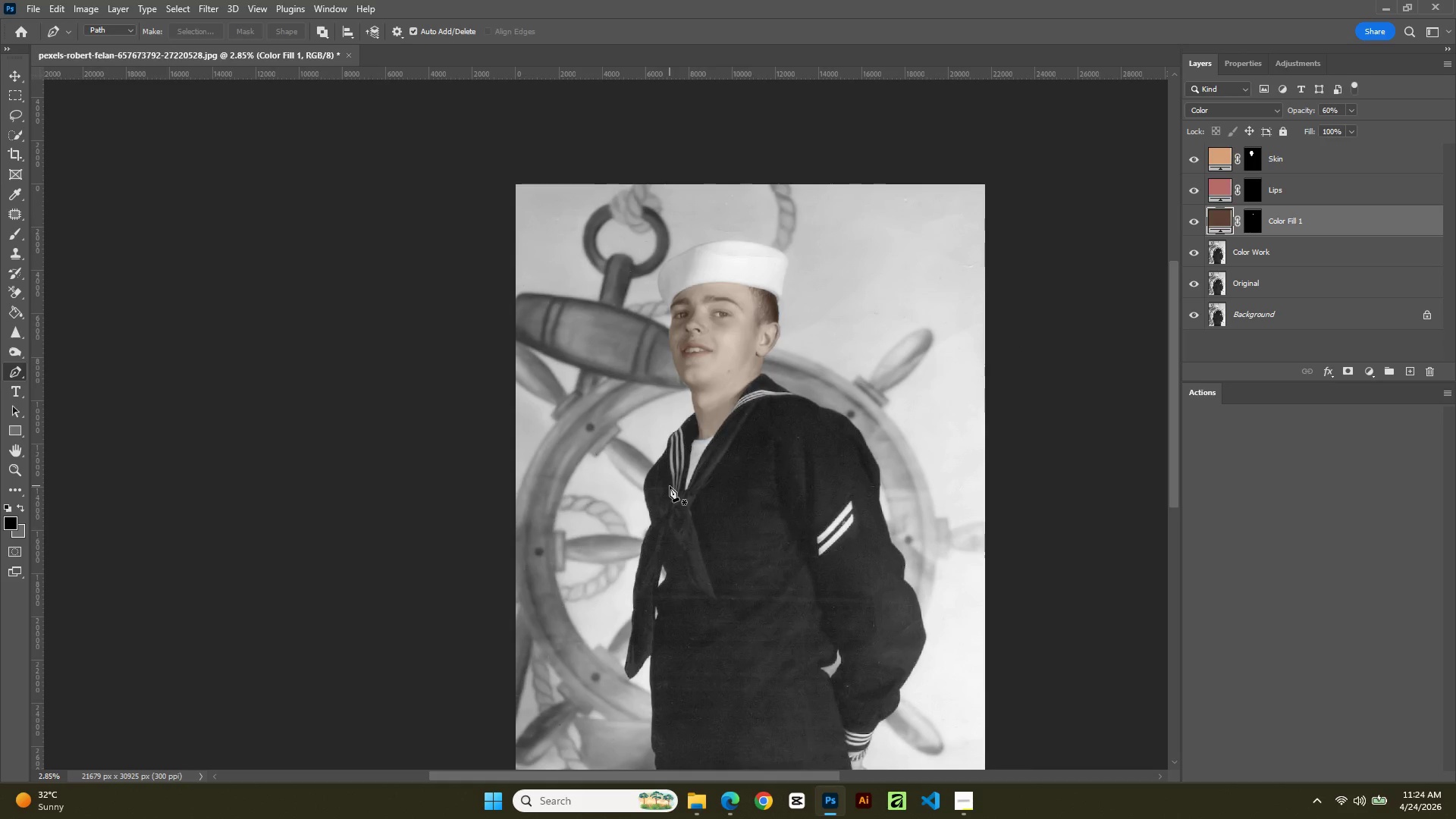 
hold_key(key=AltLeft, duration=1.42)
scroll: coordinate [753, 483], scroll_direction: up, amount: 7.0
 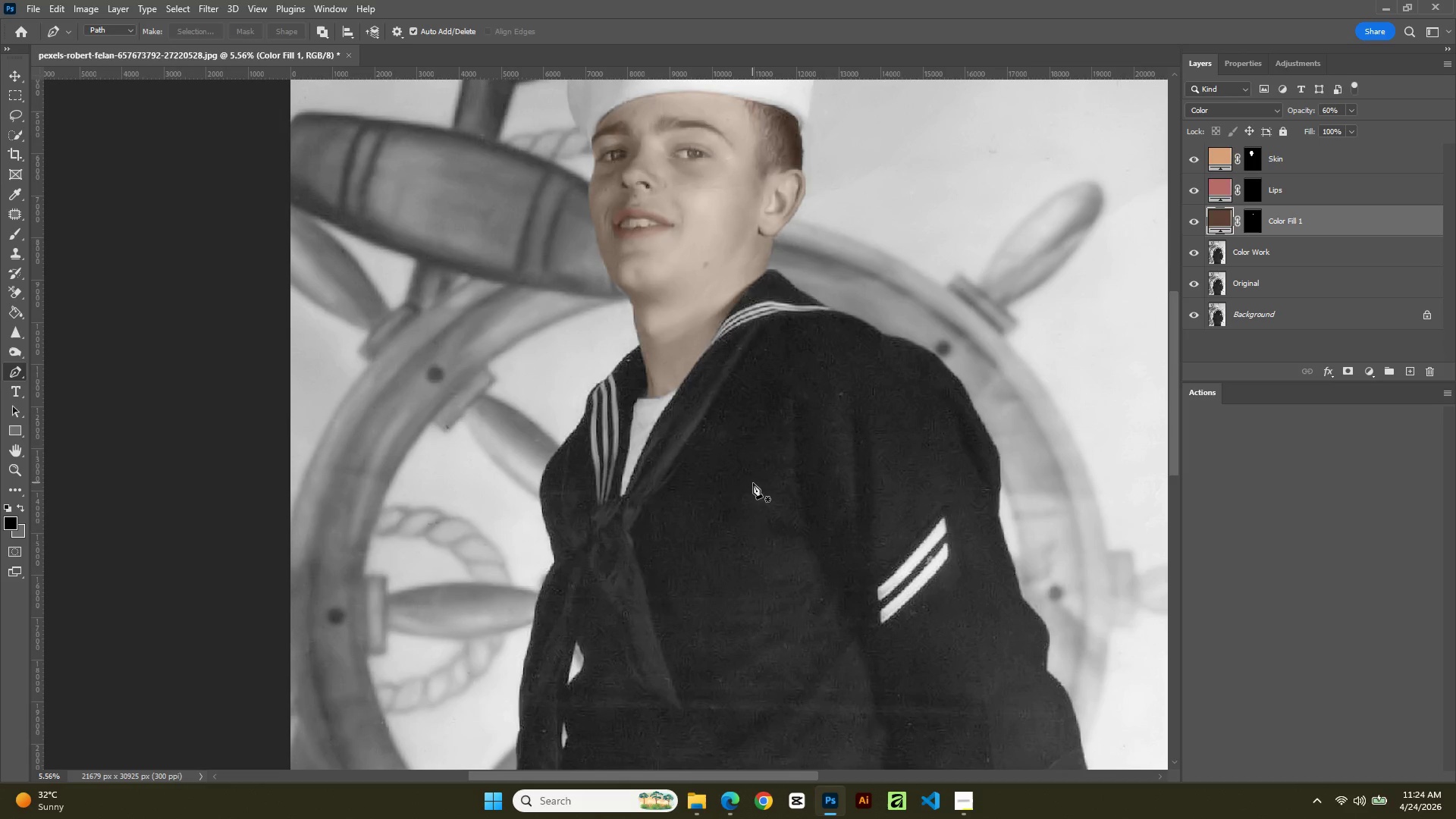 
wait(11.33)
 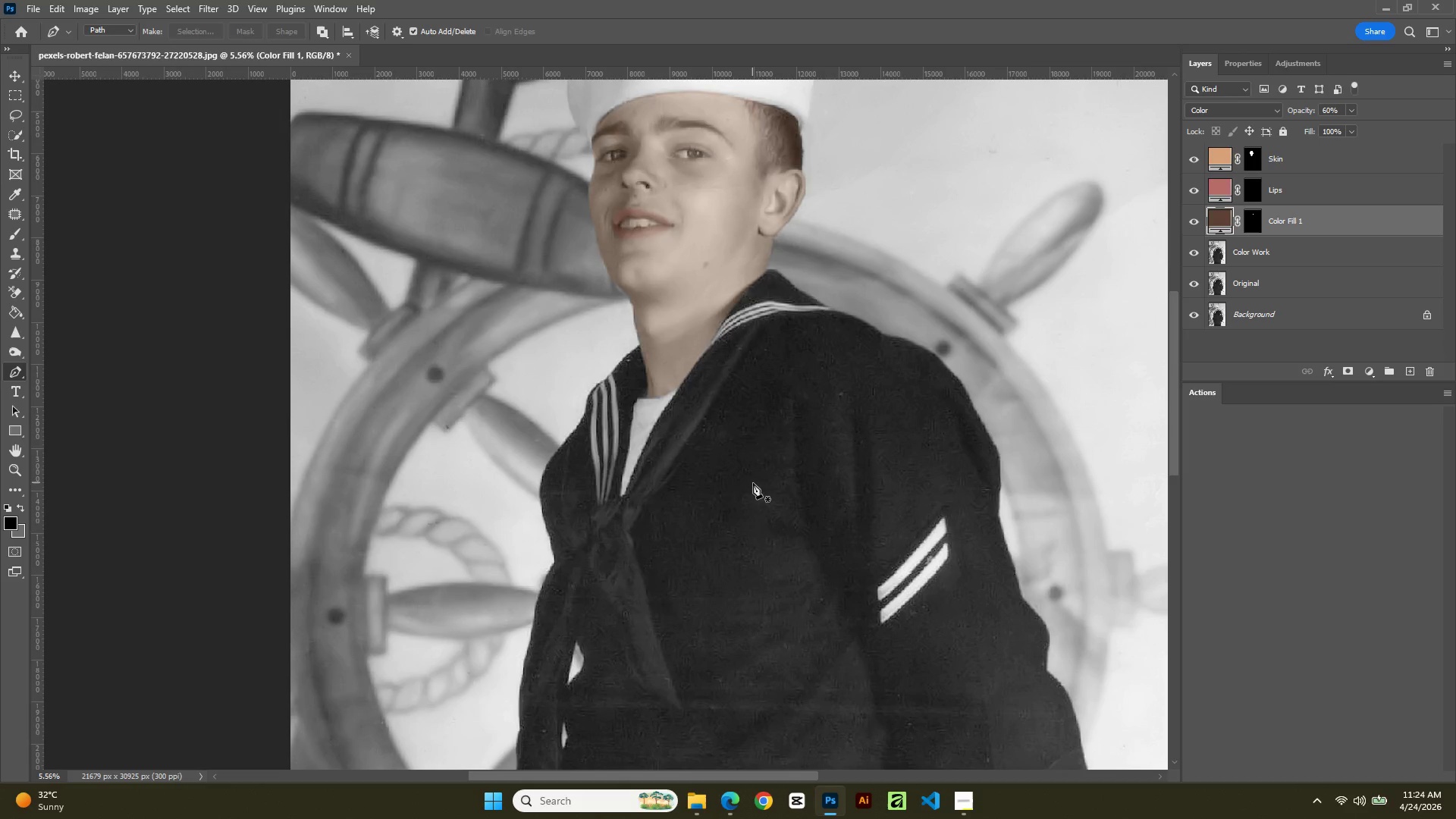 
hold_key(key=AltLeft, duration=0.34)
 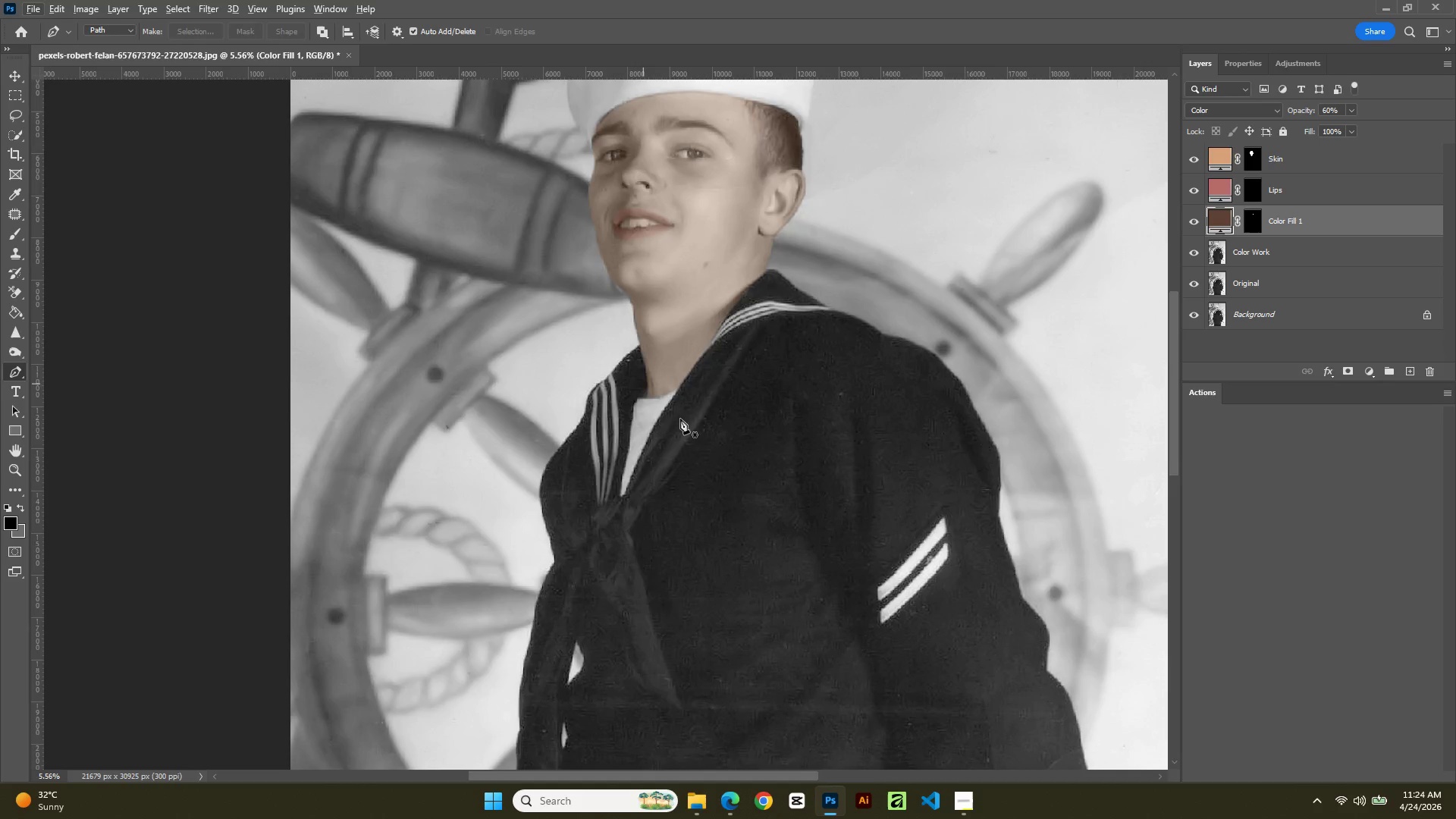 
hold_key(key=AltLeft, duration=0.75)
scroll: coordinate [677, 422], scroll_direction: up, amount: 6.0
 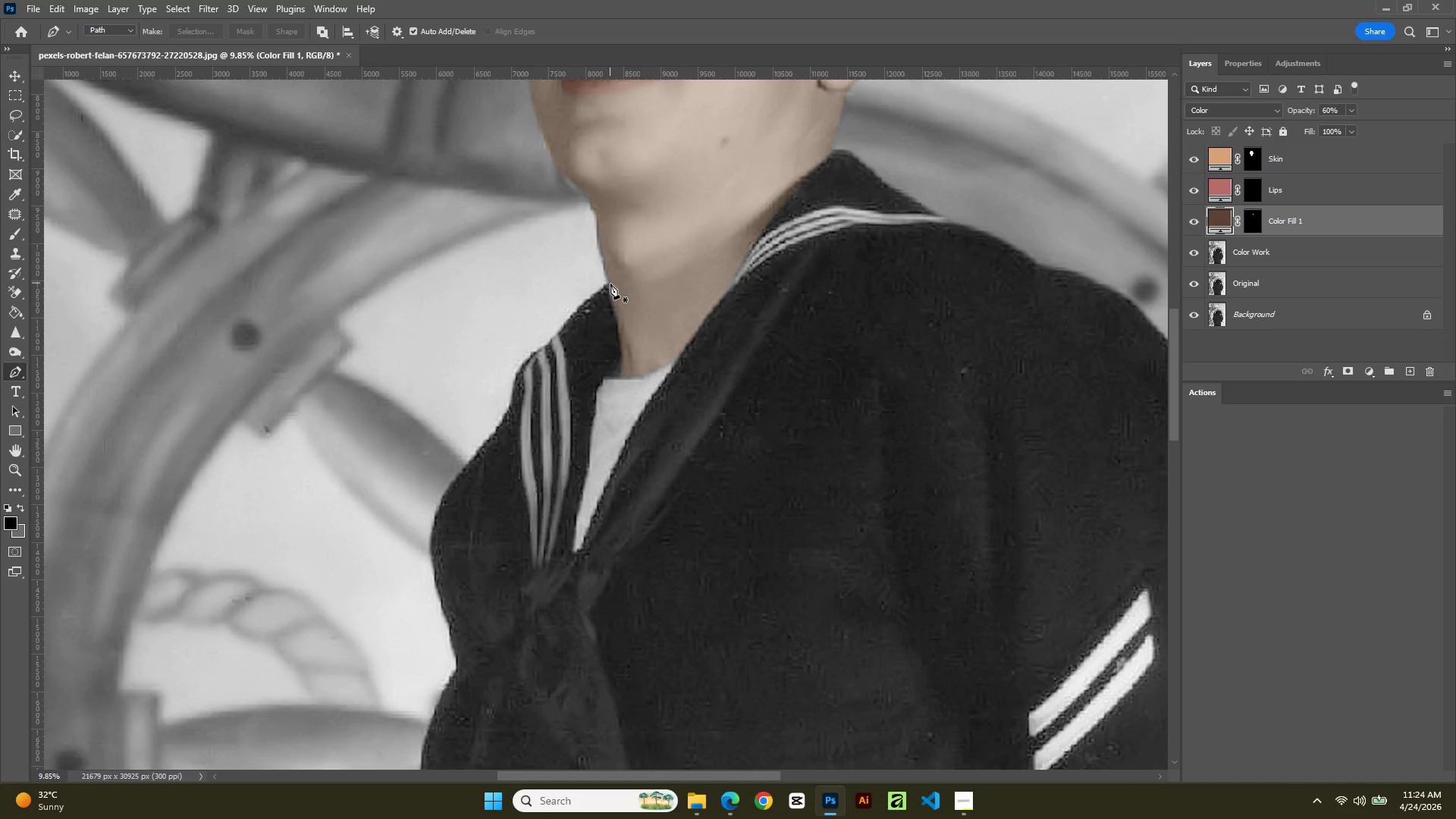 
left_click([609, 284])
 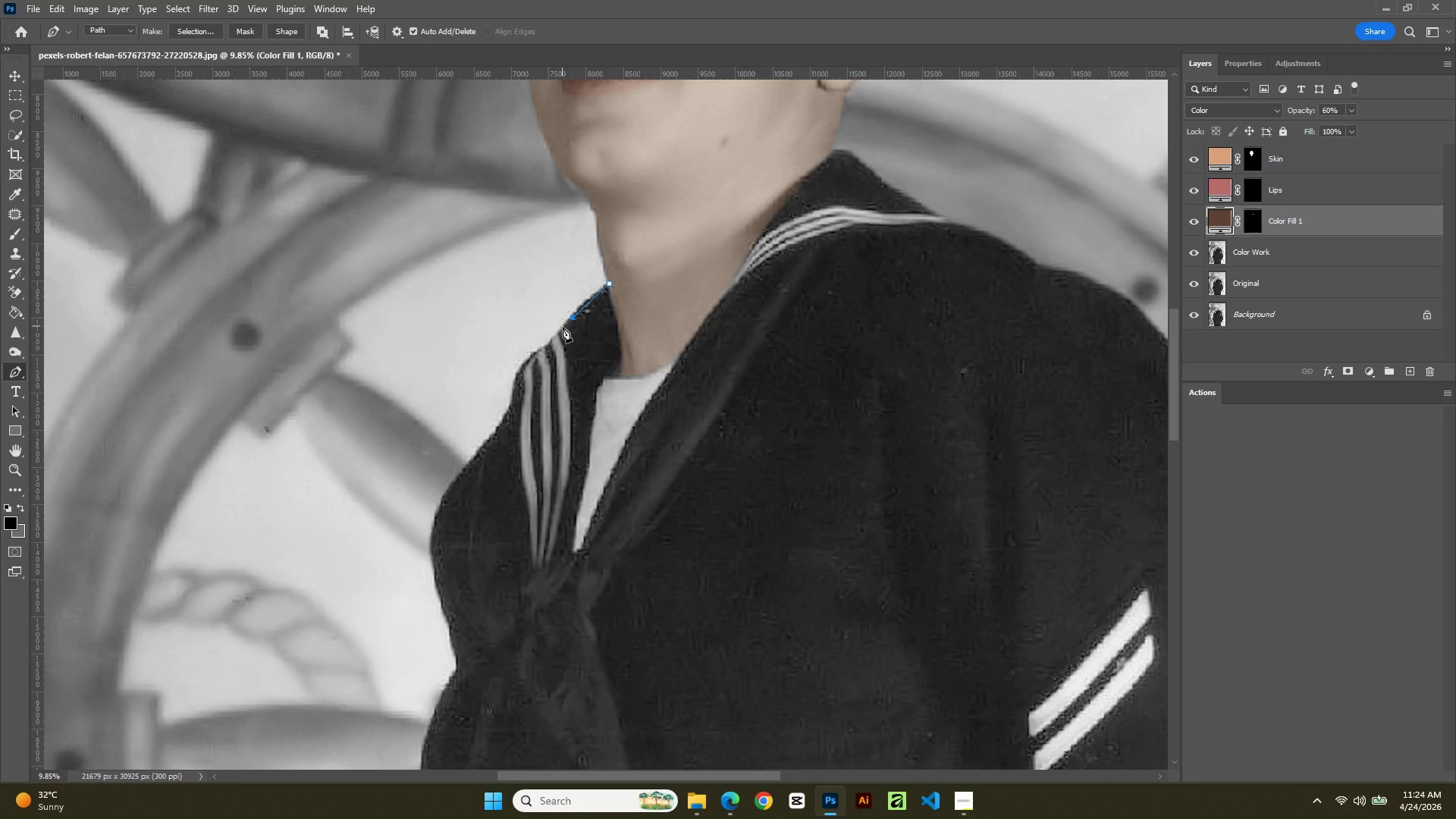 
left_click_drag(start_coordinate=[549, 339], to_coordinate=[544, 344])
 